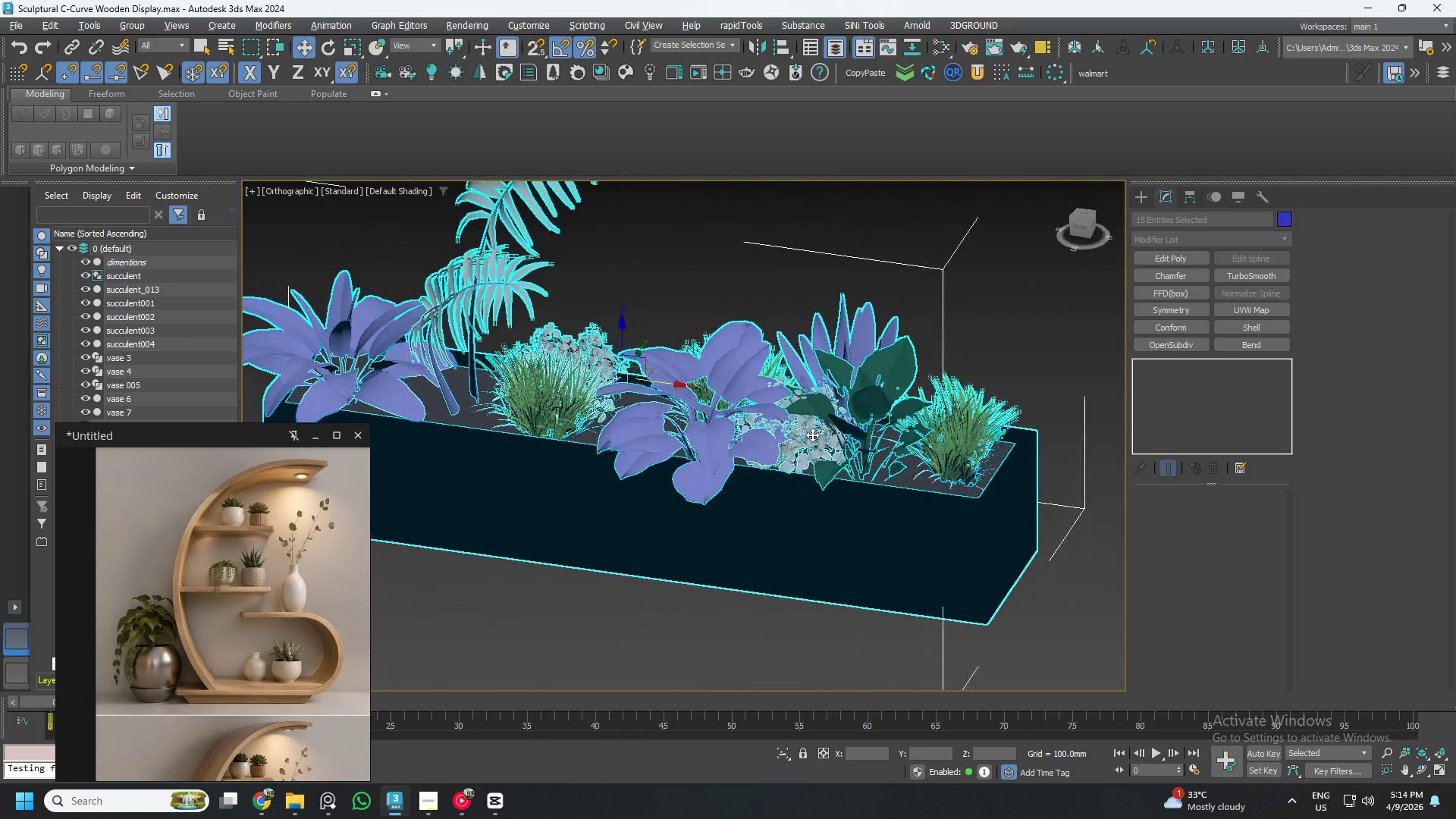 
key(Alt+AltLeft)
 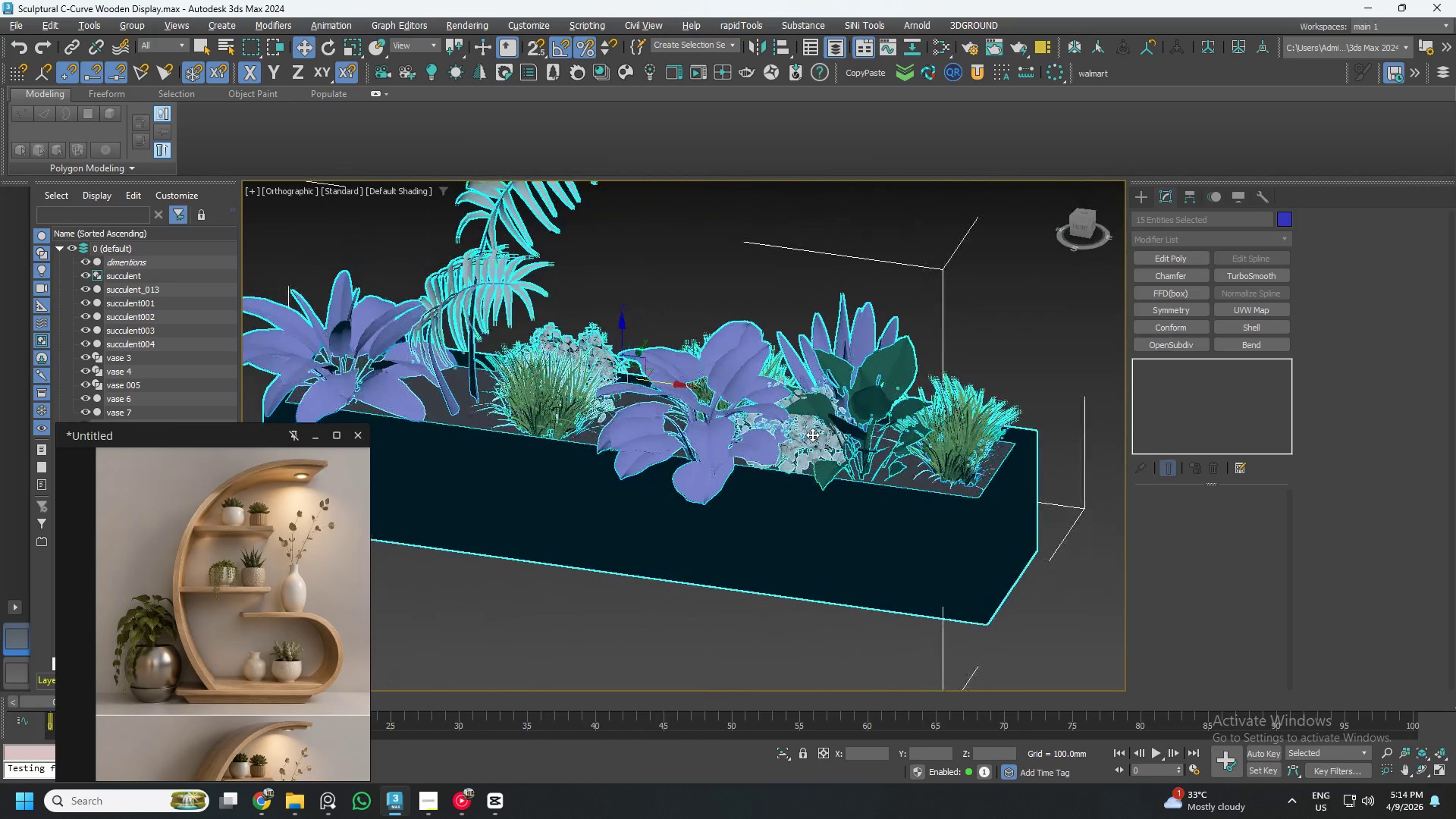 
key(Alt+AltLeft)
 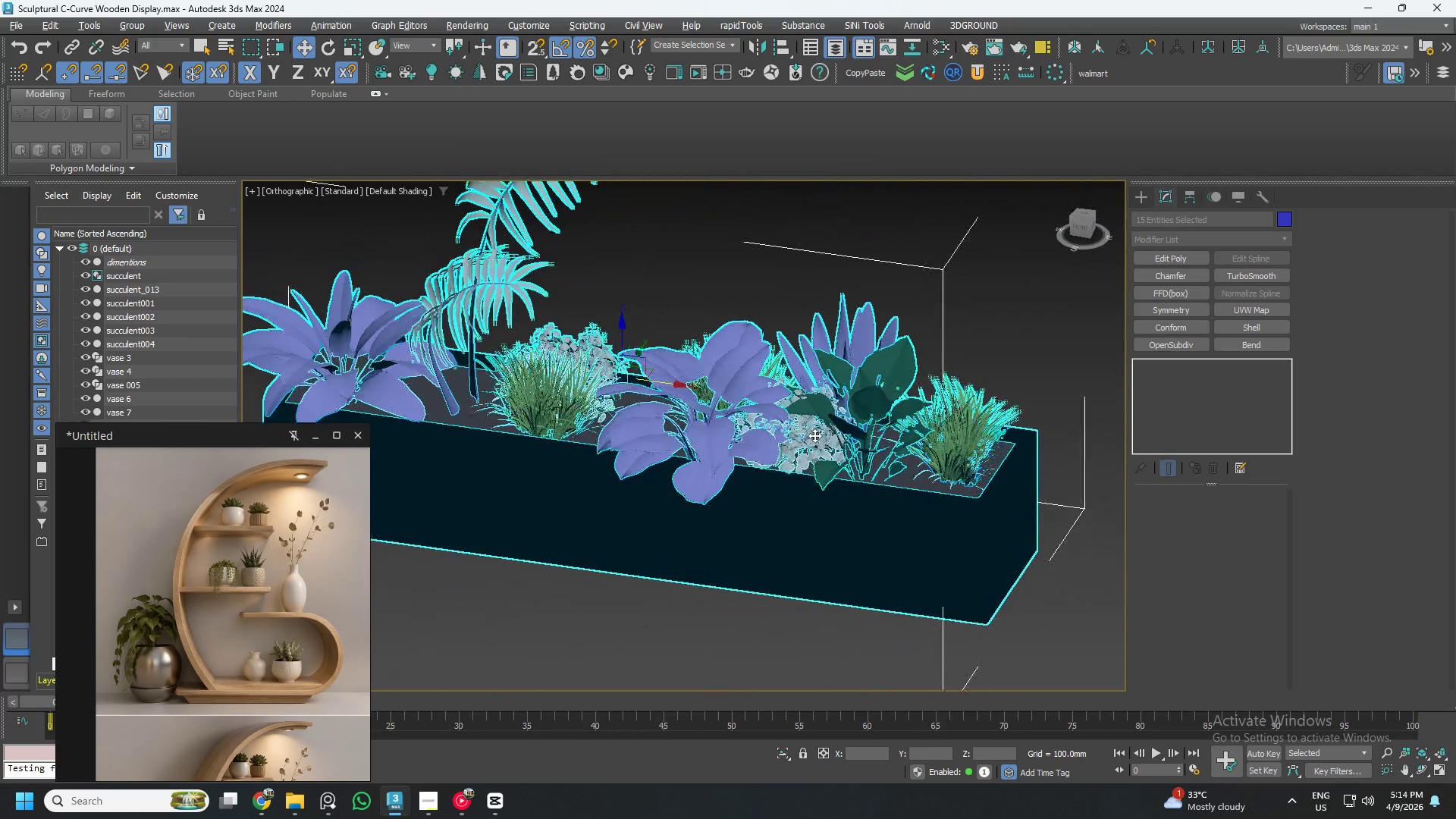 
key(Alt+AltLeft)
 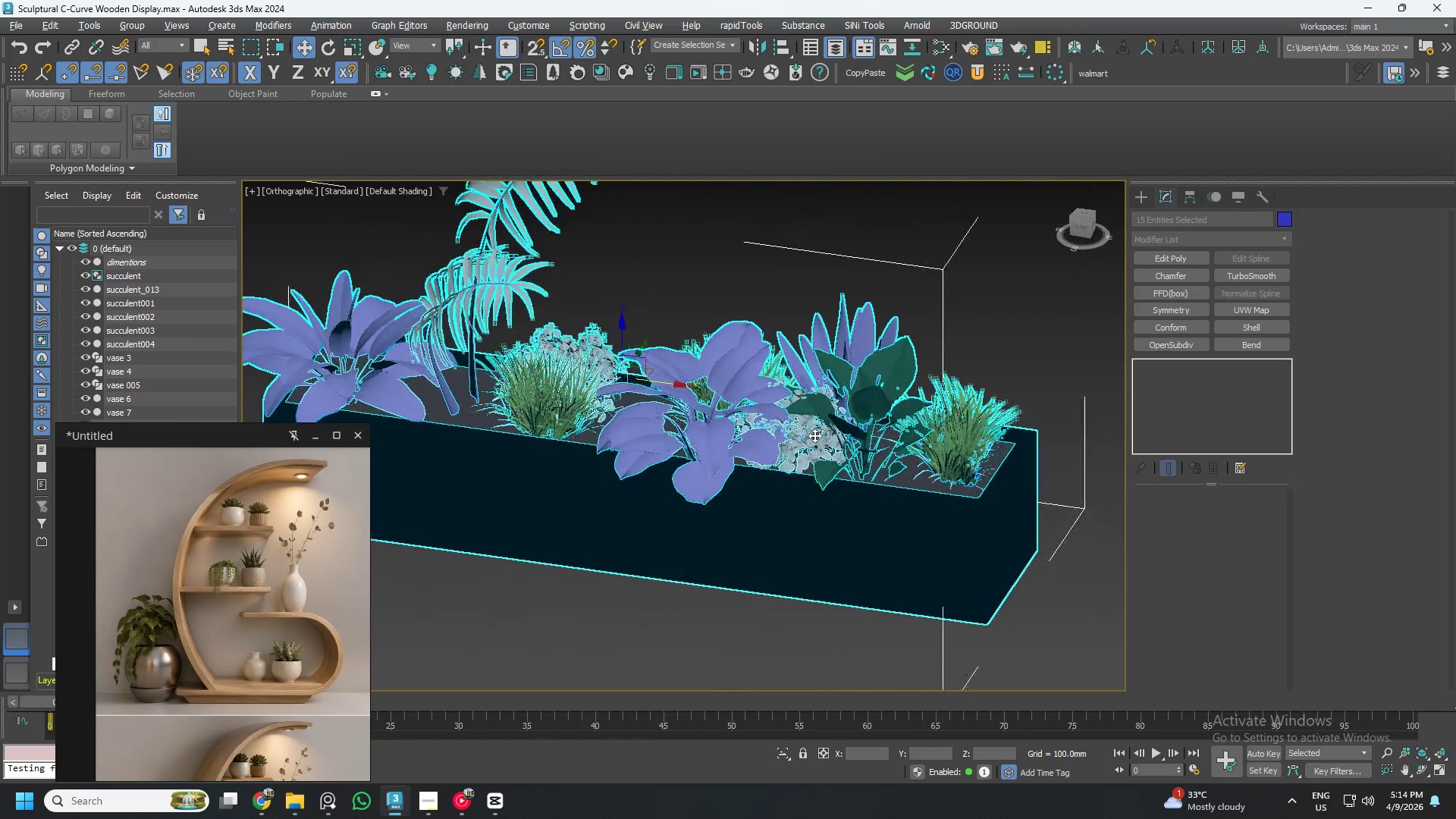 
key(Alt+AltLeft)
 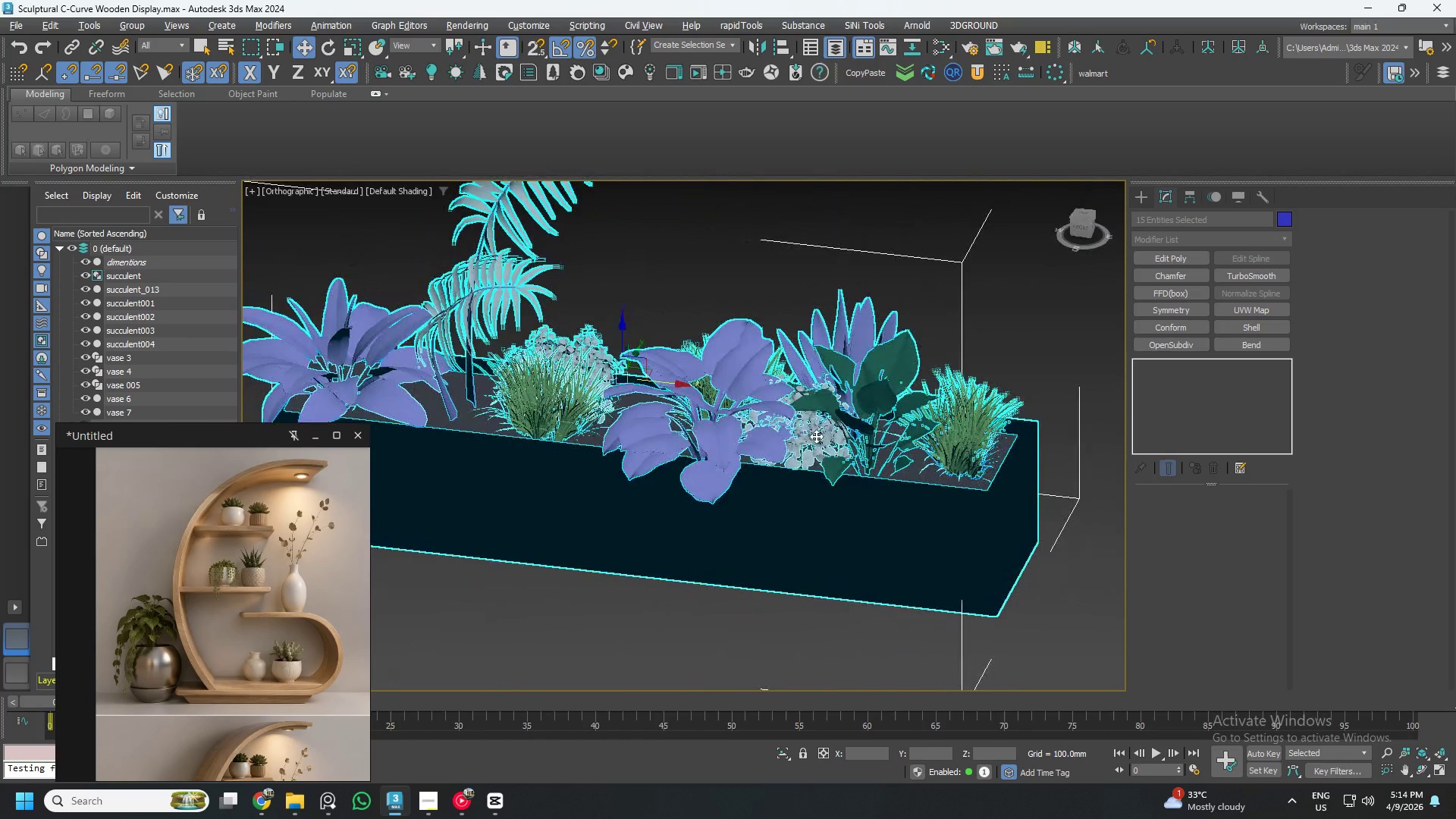 
key(Alt+AltLeft)
 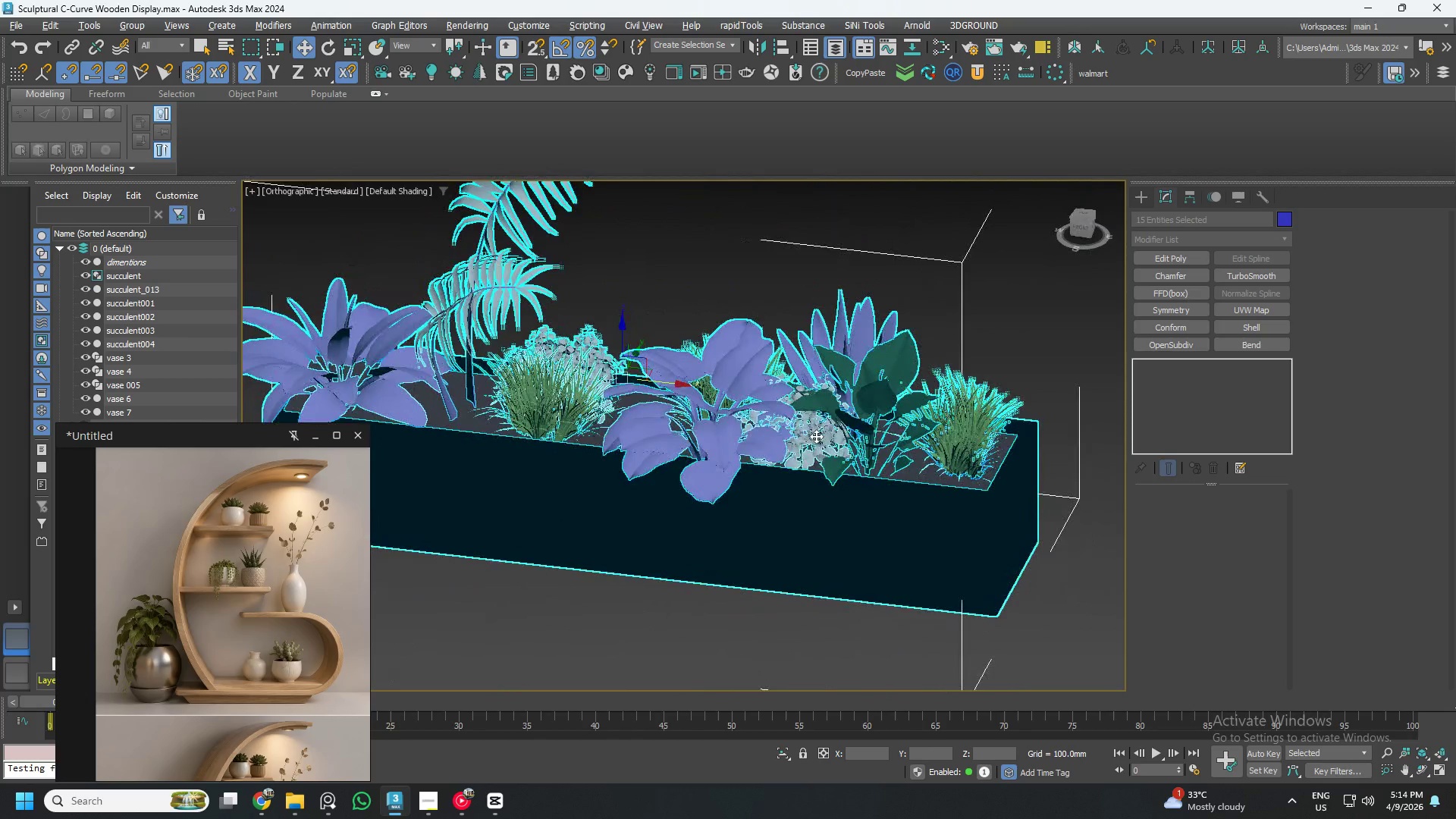 
key(Alt+AltLeft)
 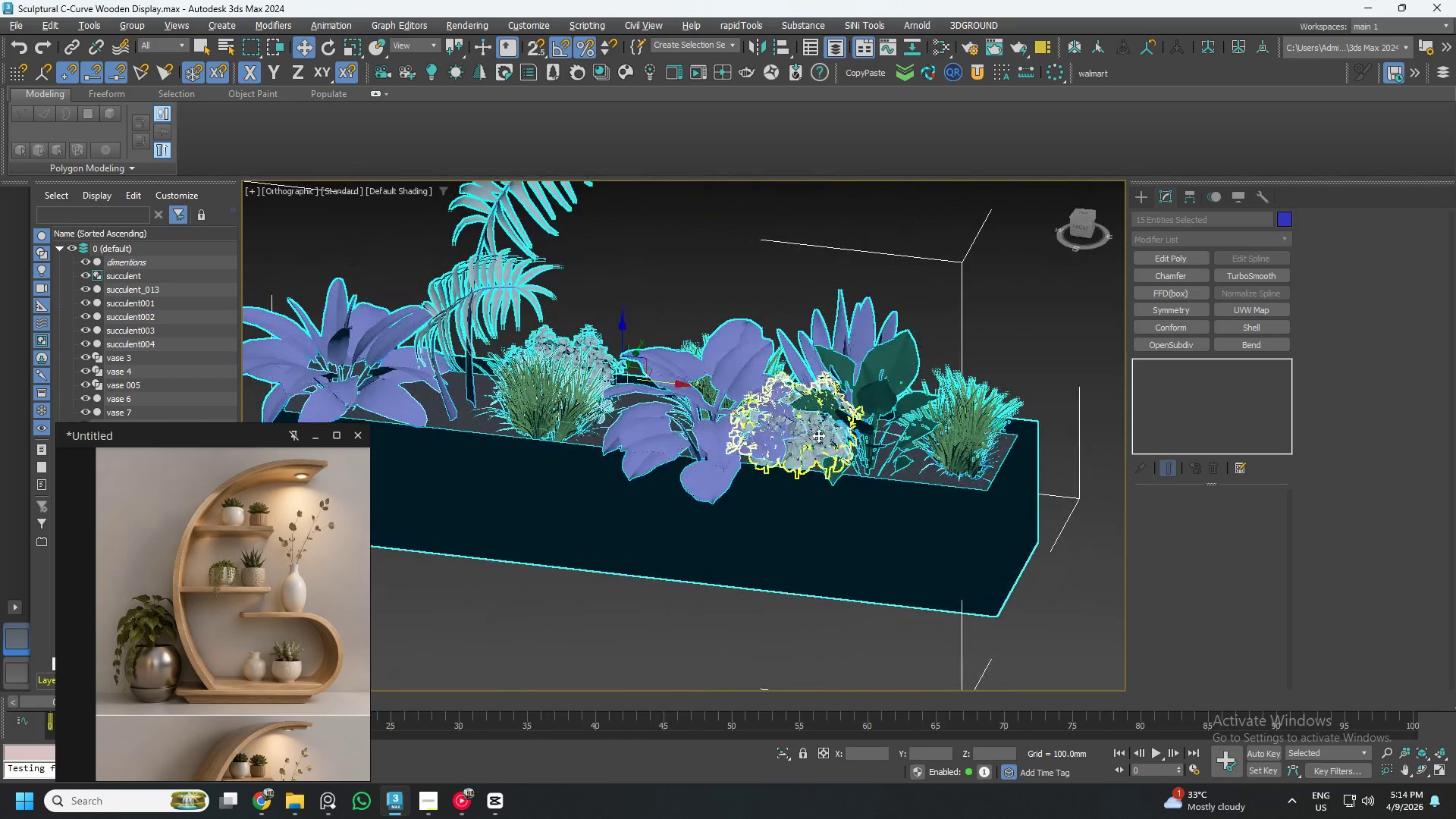 
key(Alt+AltLeft)
 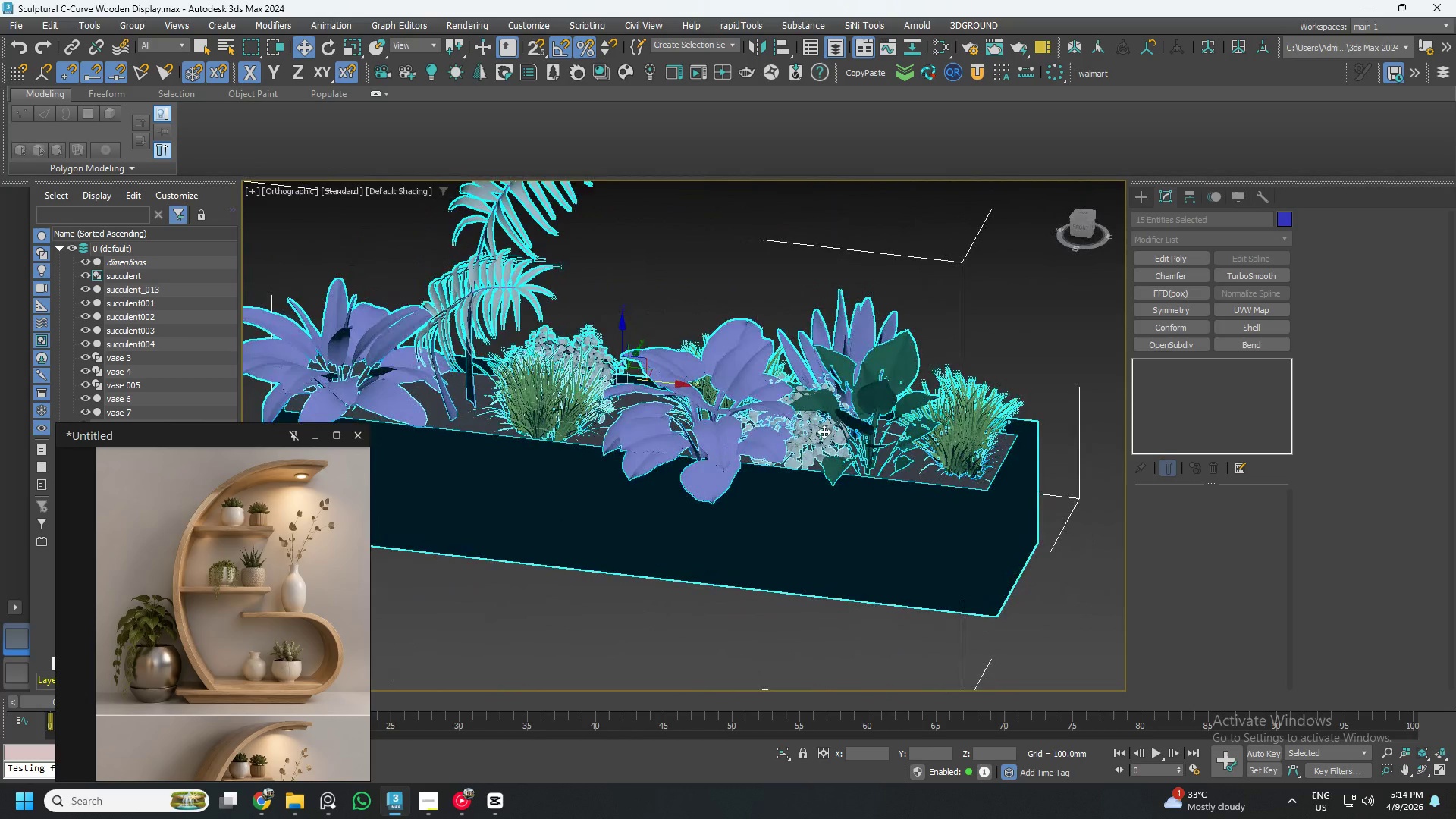 
hold_key(key=AltLeft, duration=1.52)
 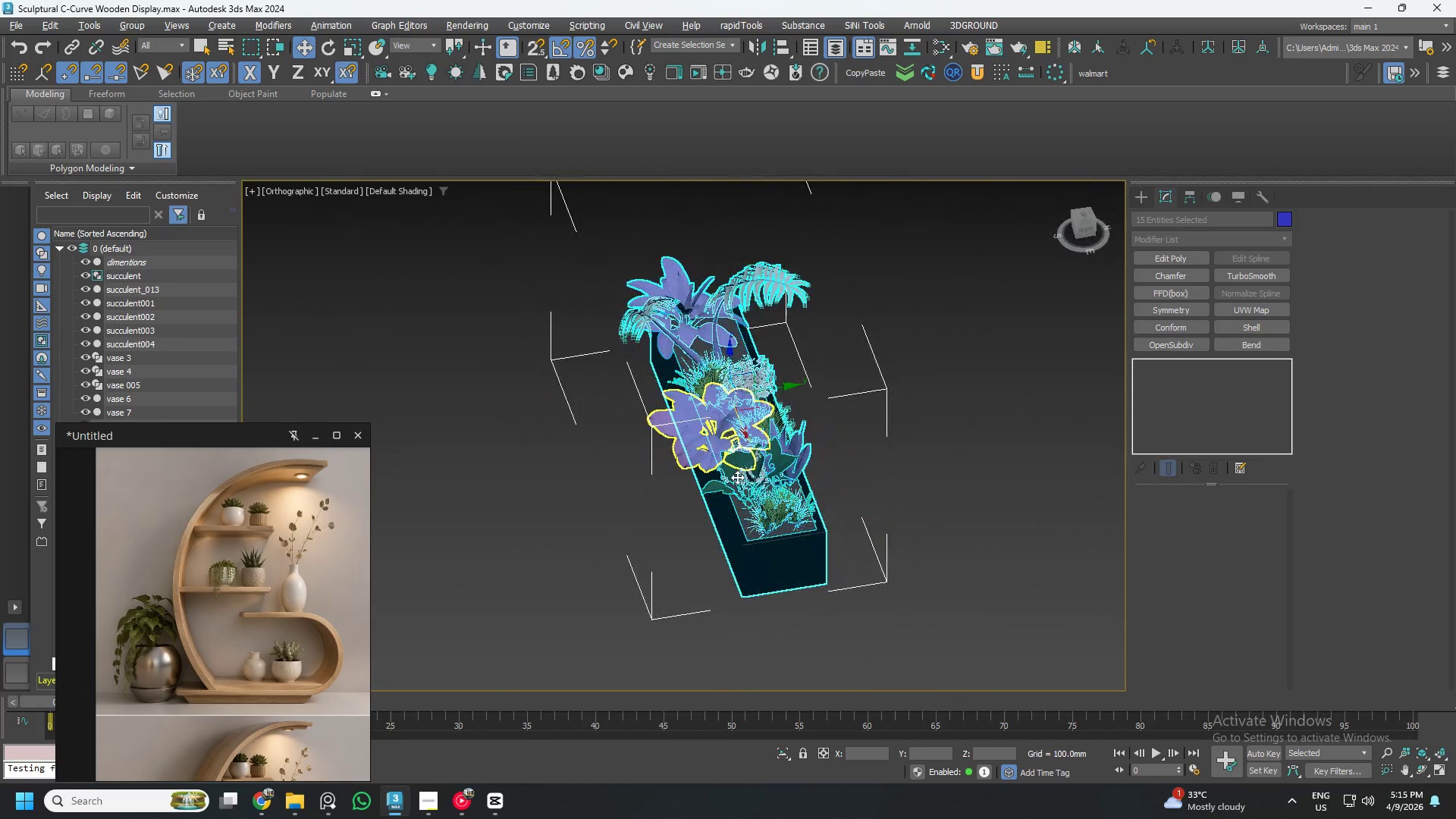 
scroll: coordinate [826, 428], scroll_direction: down, amount: 2.0
 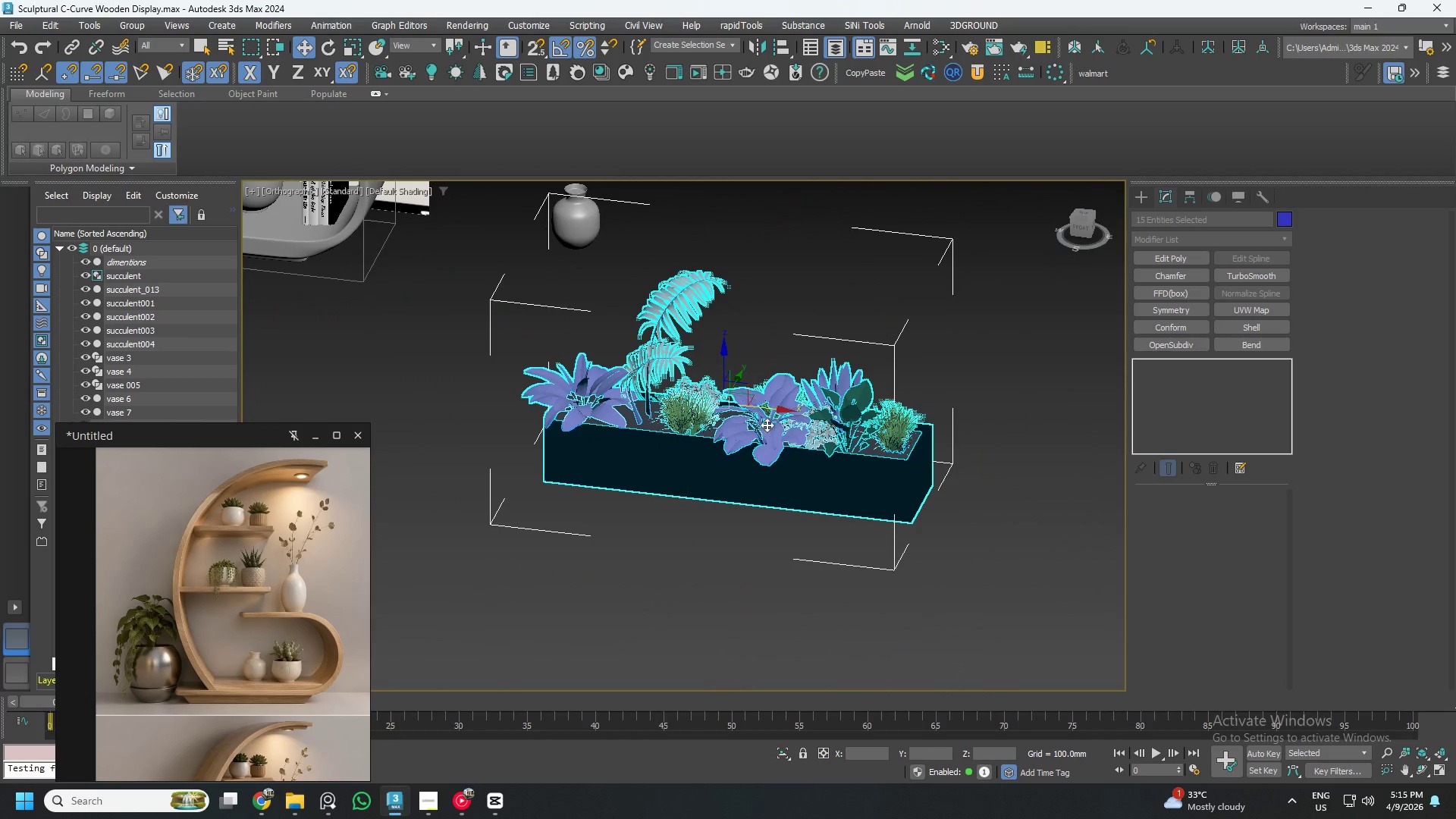 
hold_key(key=AltLeft, duration=0.45)
 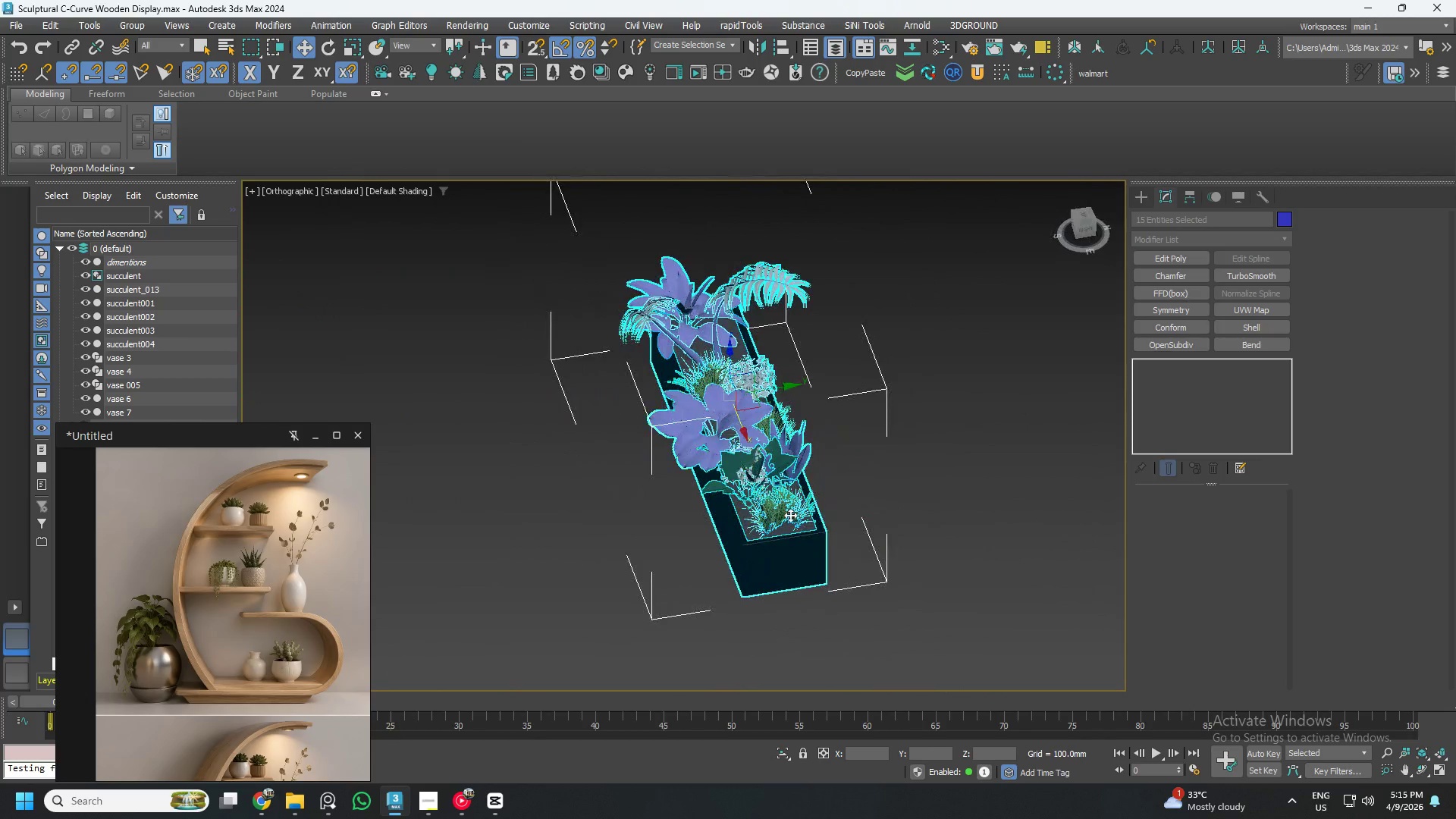 
scroll: coordinate [795, 532], scroll_direction: up, amount: 5.0
 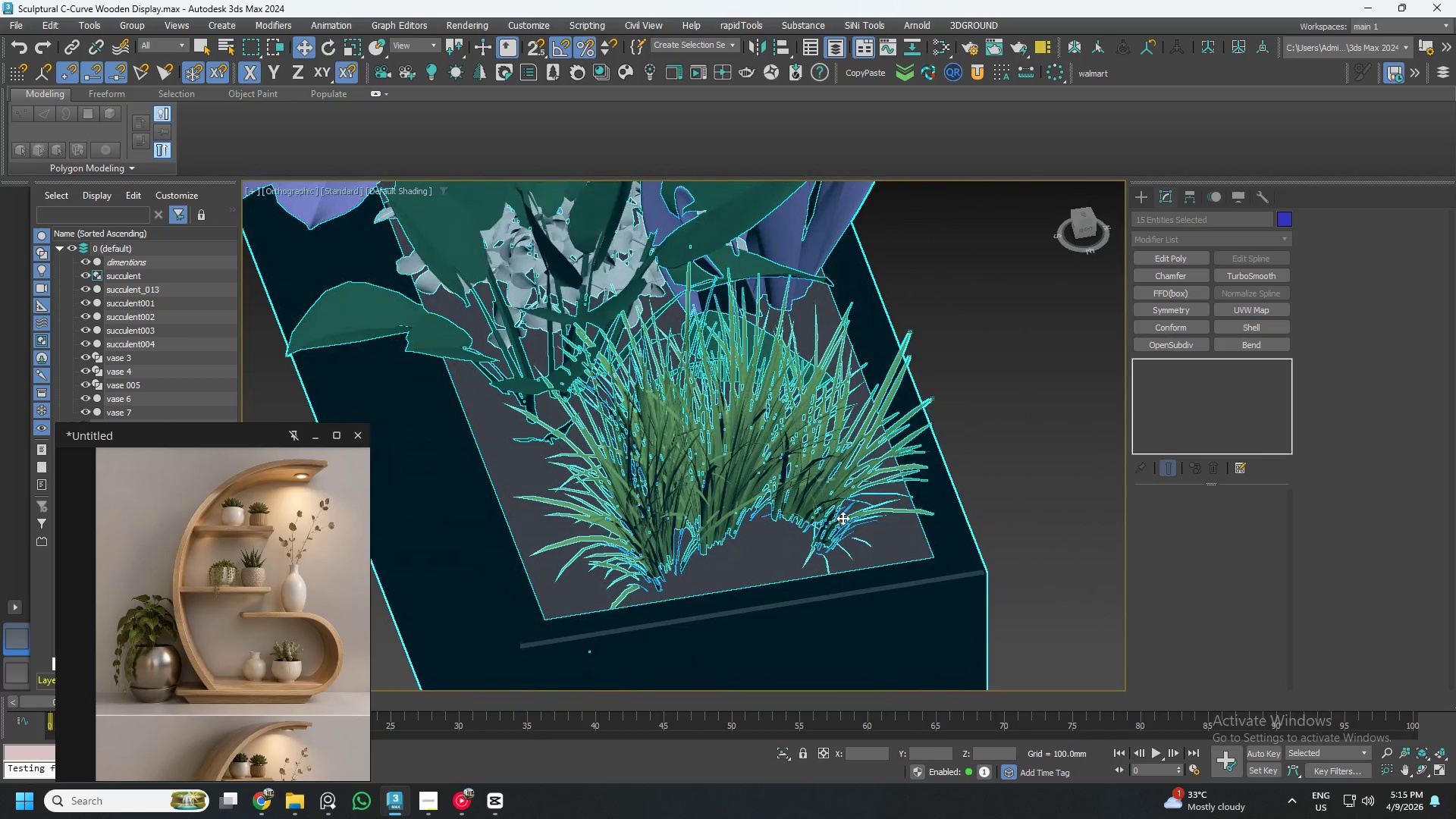 
hold_key(key=AltLeft, duration=1.12)
scroll: coordinate [714, 479], scroll_direction: down, amount: 4.0
 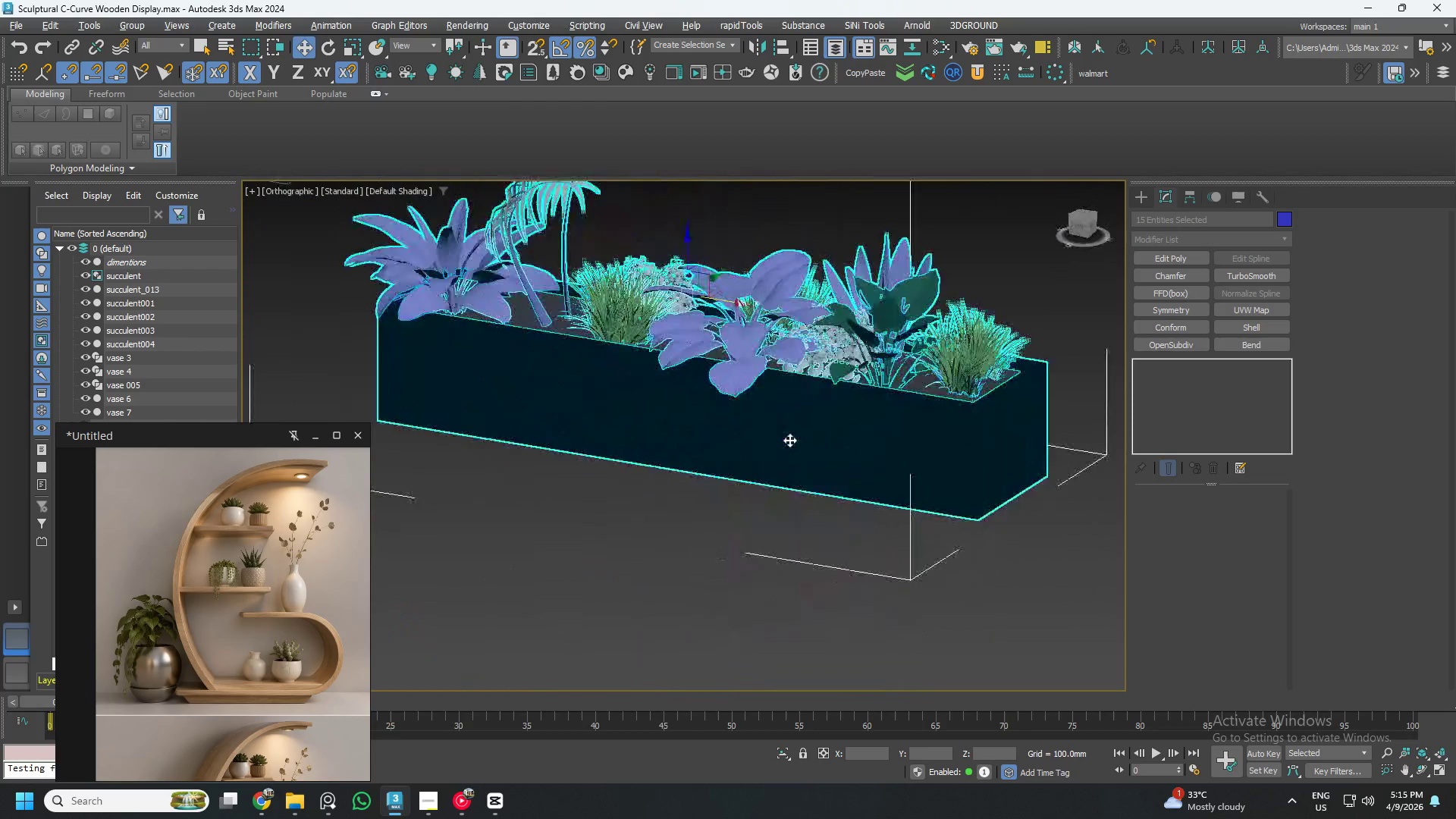 
hold_key(key=AltLeft, duration=1.51)
 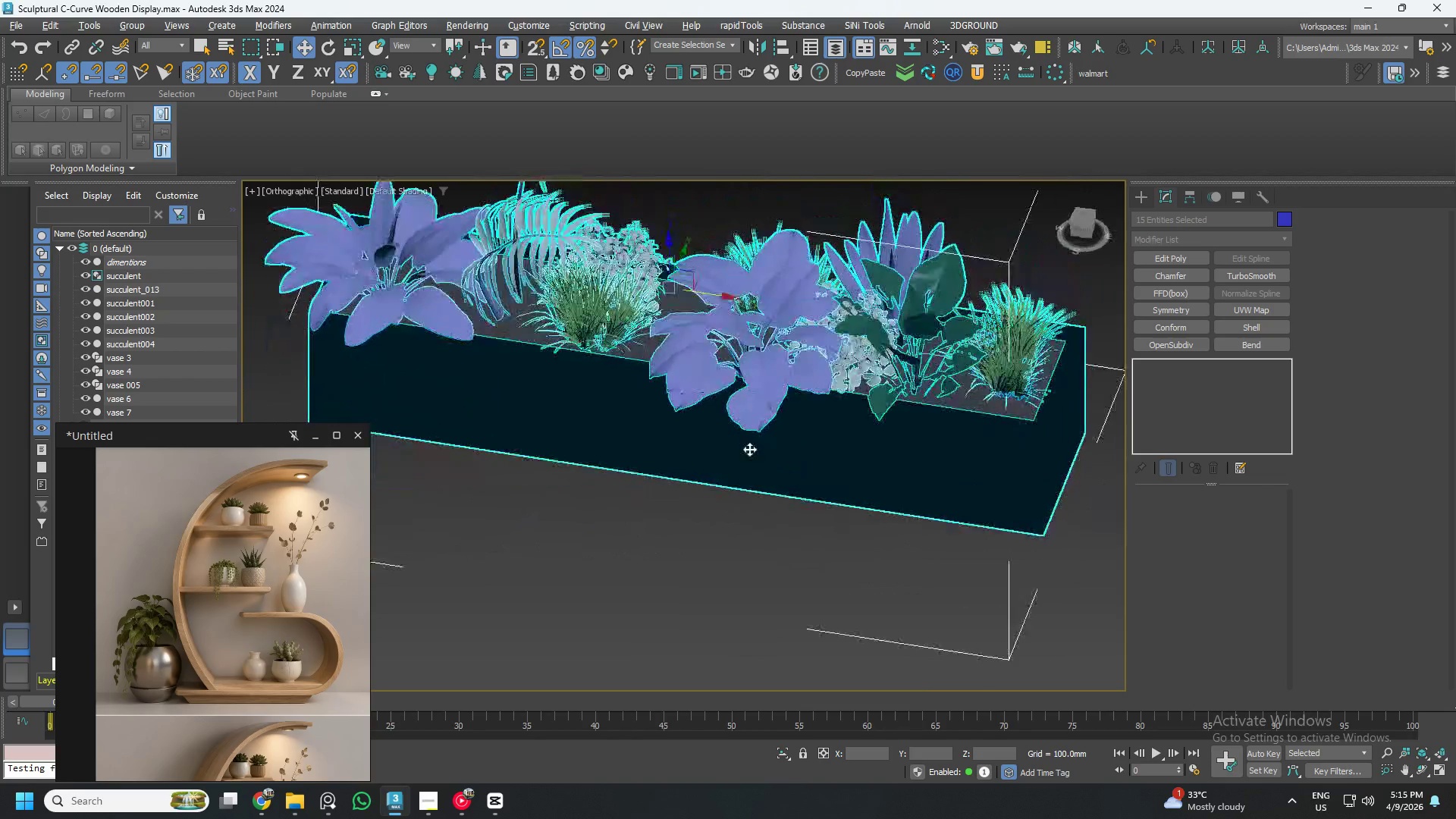 
scroll: coordinate [841, 429], scroll_direction: up, amount: 1.0
 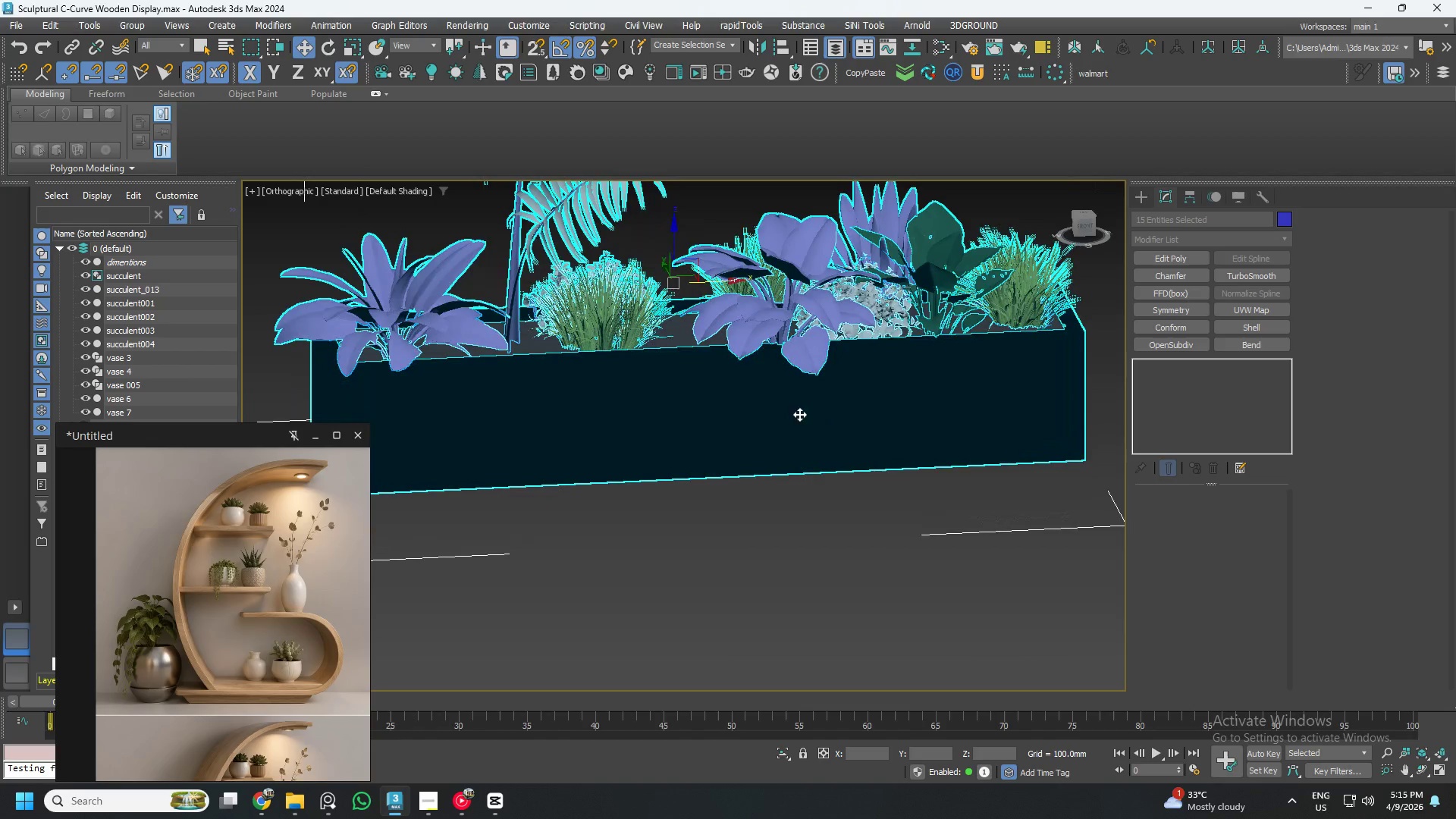 
hold_key(key=AltLeft, duration=1.52)
 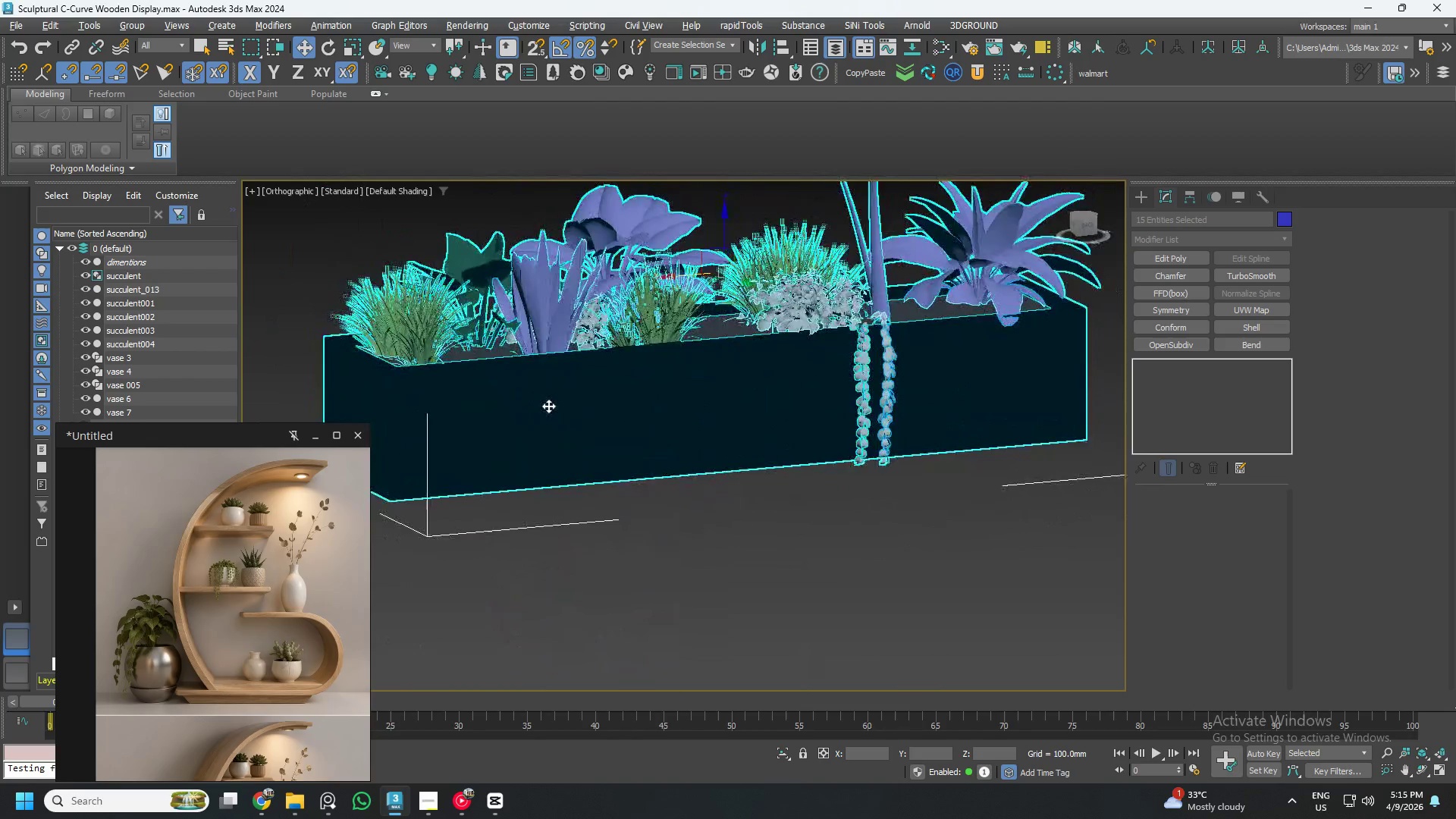 
hold_key(key=AltLeft, duration=1.53)
 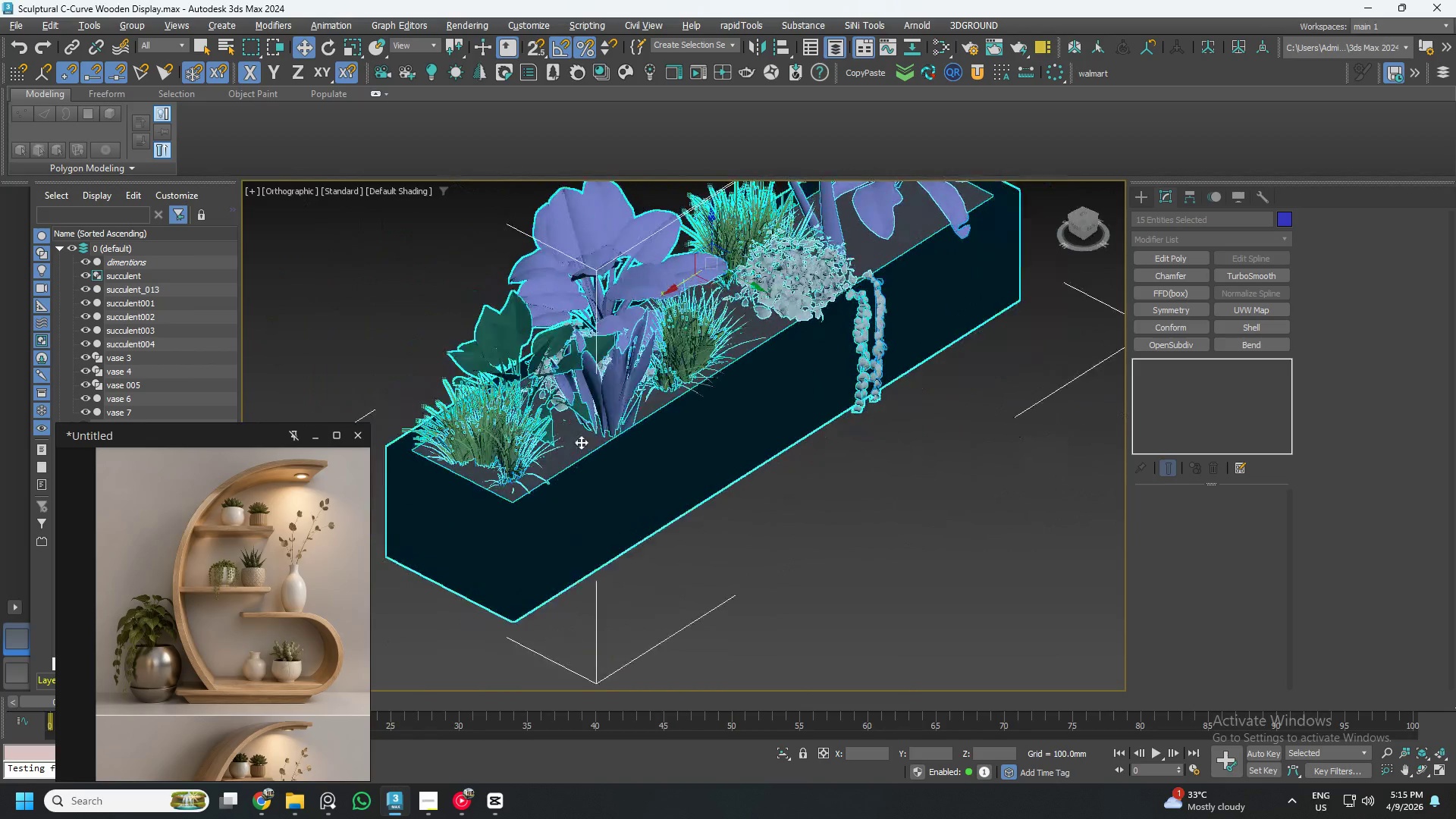 
hold_key(key=AltLeft, duration=1.06)
 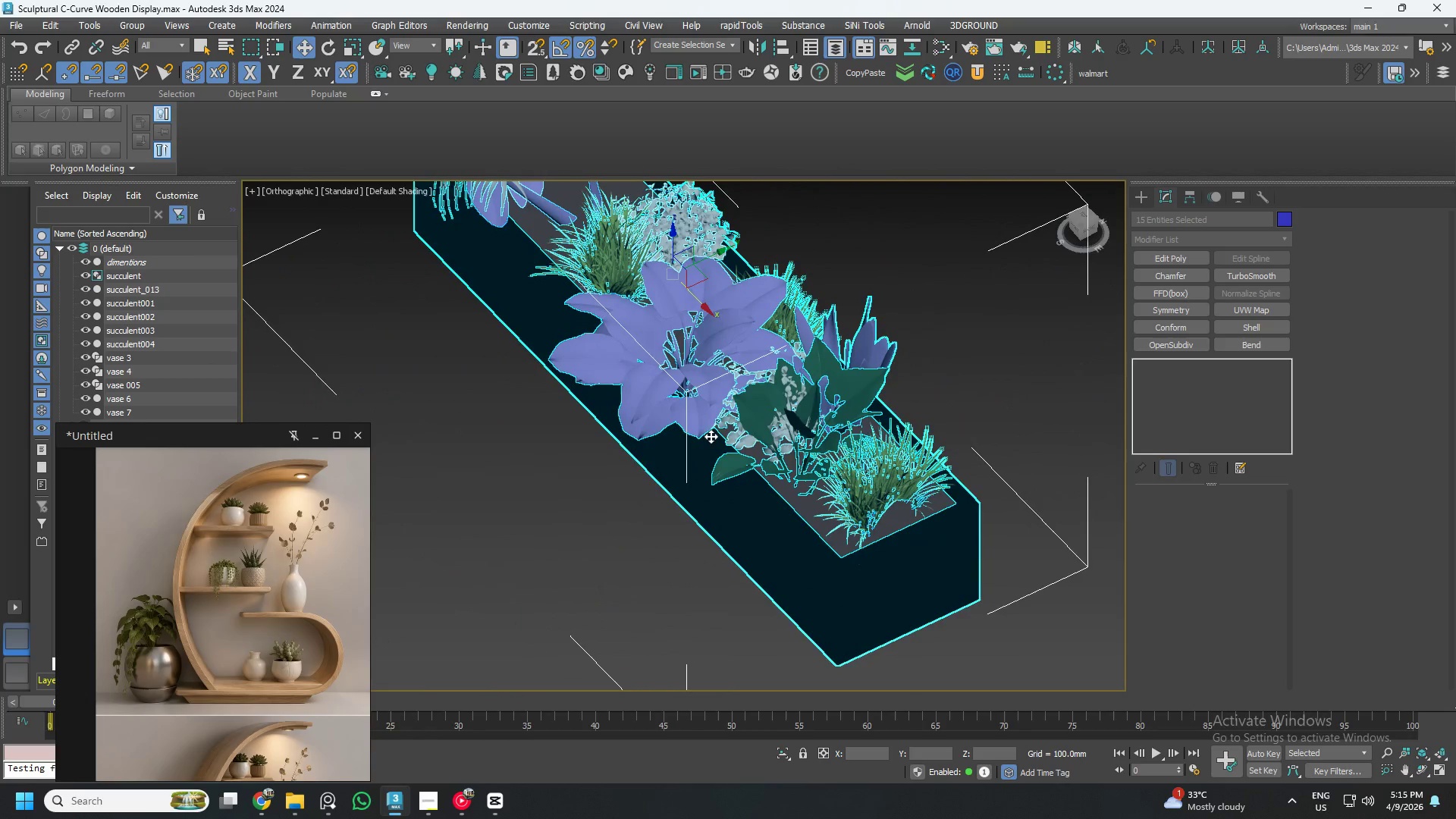 
scroll: coordinate [715, 432], scroll_direction: none, amount: 0.0
 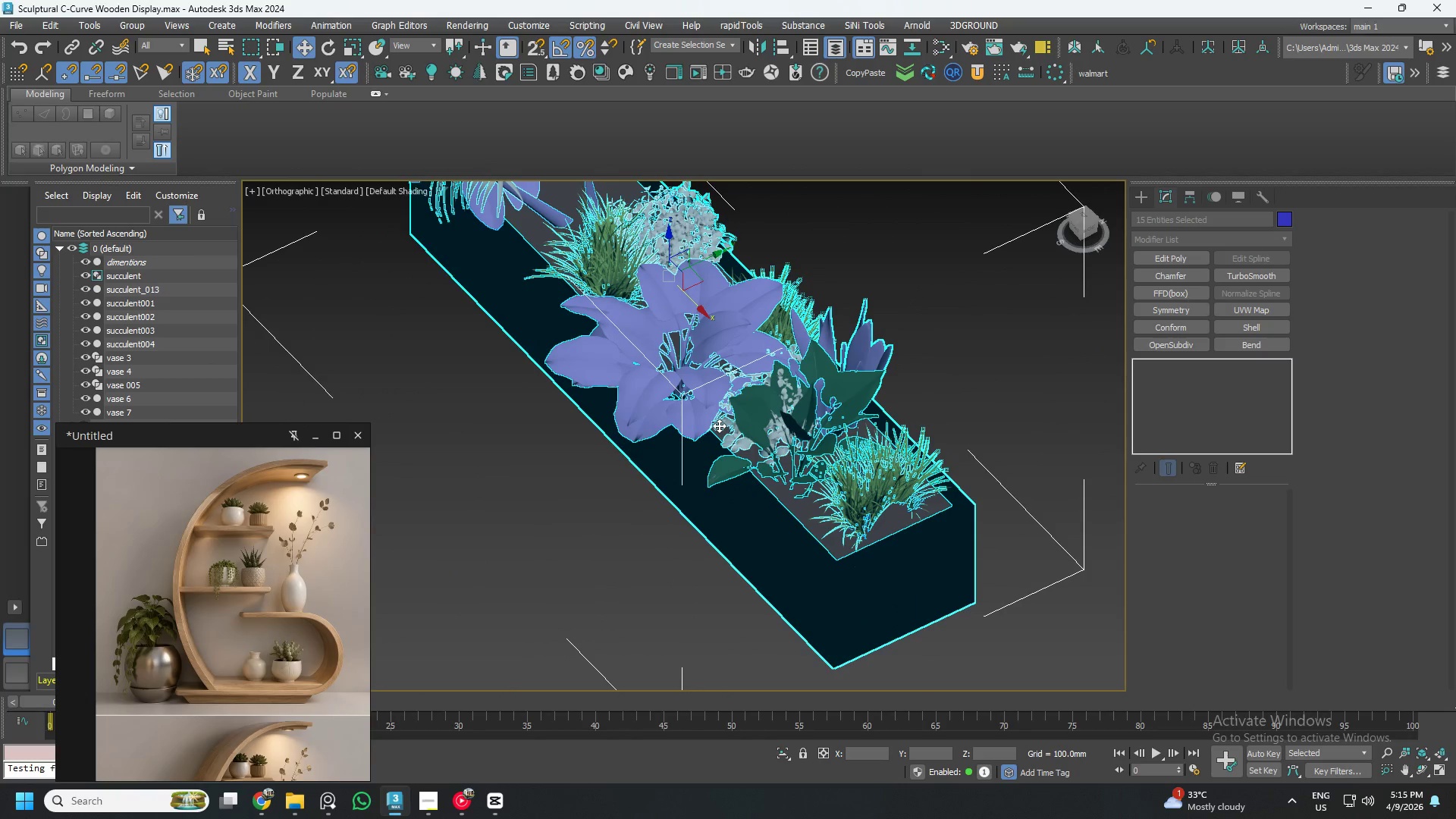 
scroll: coordinate [720, 425], scroll_direction: down, amount: 2.0
 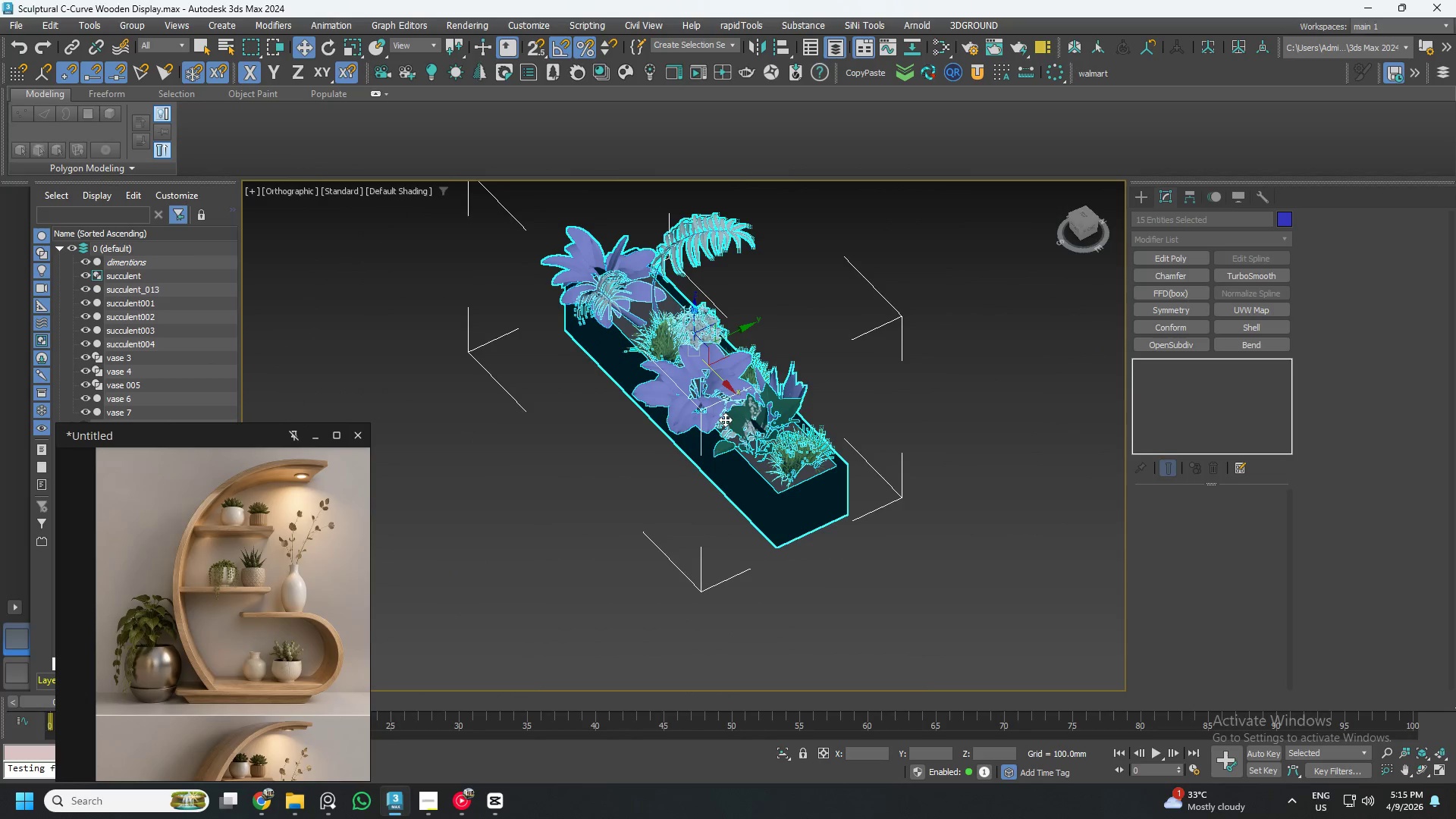 
hold_key(key=AltLeft, duration=0.48)
 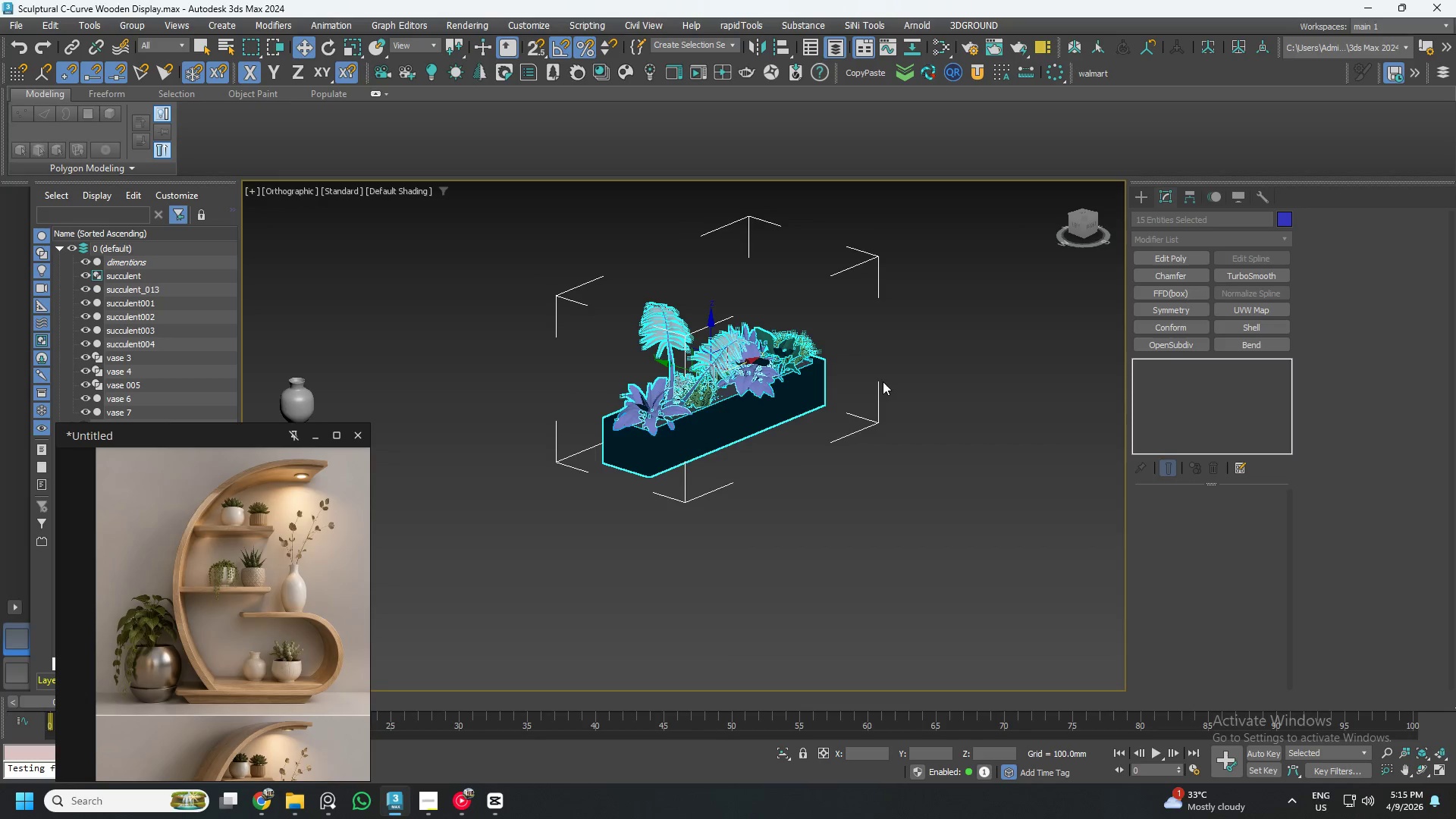 
scroll: coordinate [726, 419], scroll_direction: down, amount: 1.0
 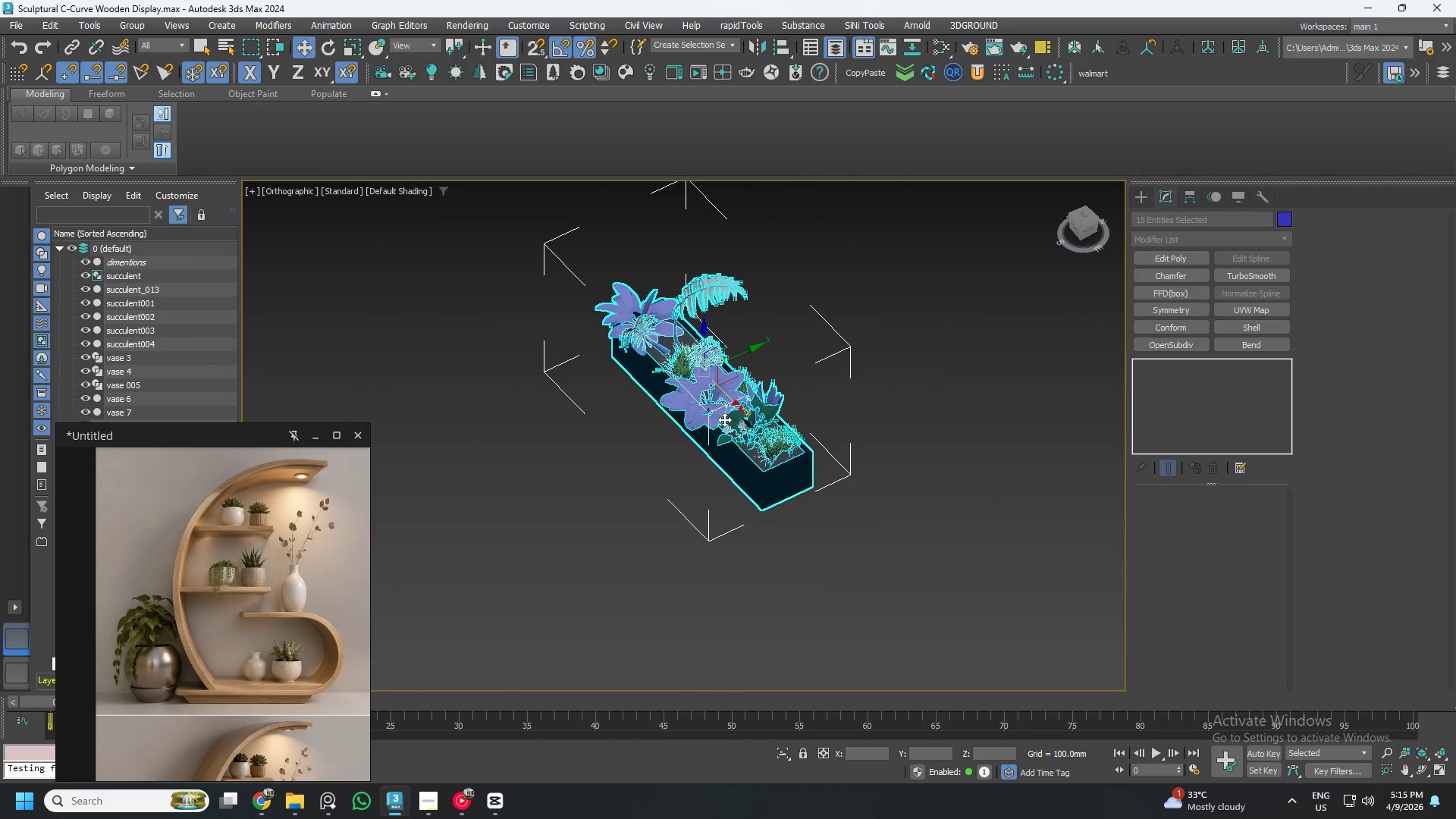 
key(Control+S)
 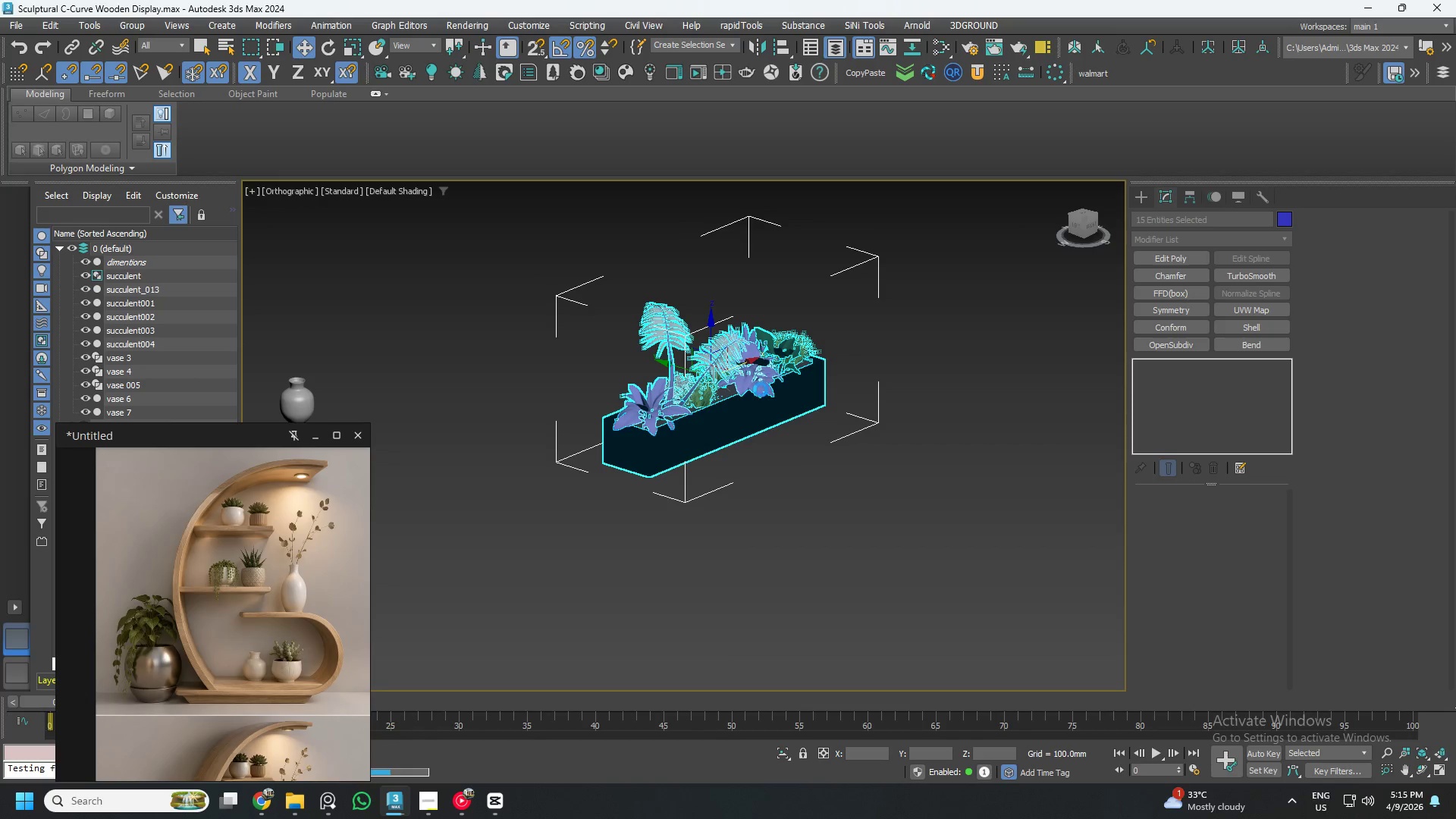 
scroll: coordinate [792, 384], scroll_direction: down, amount: 3.0
 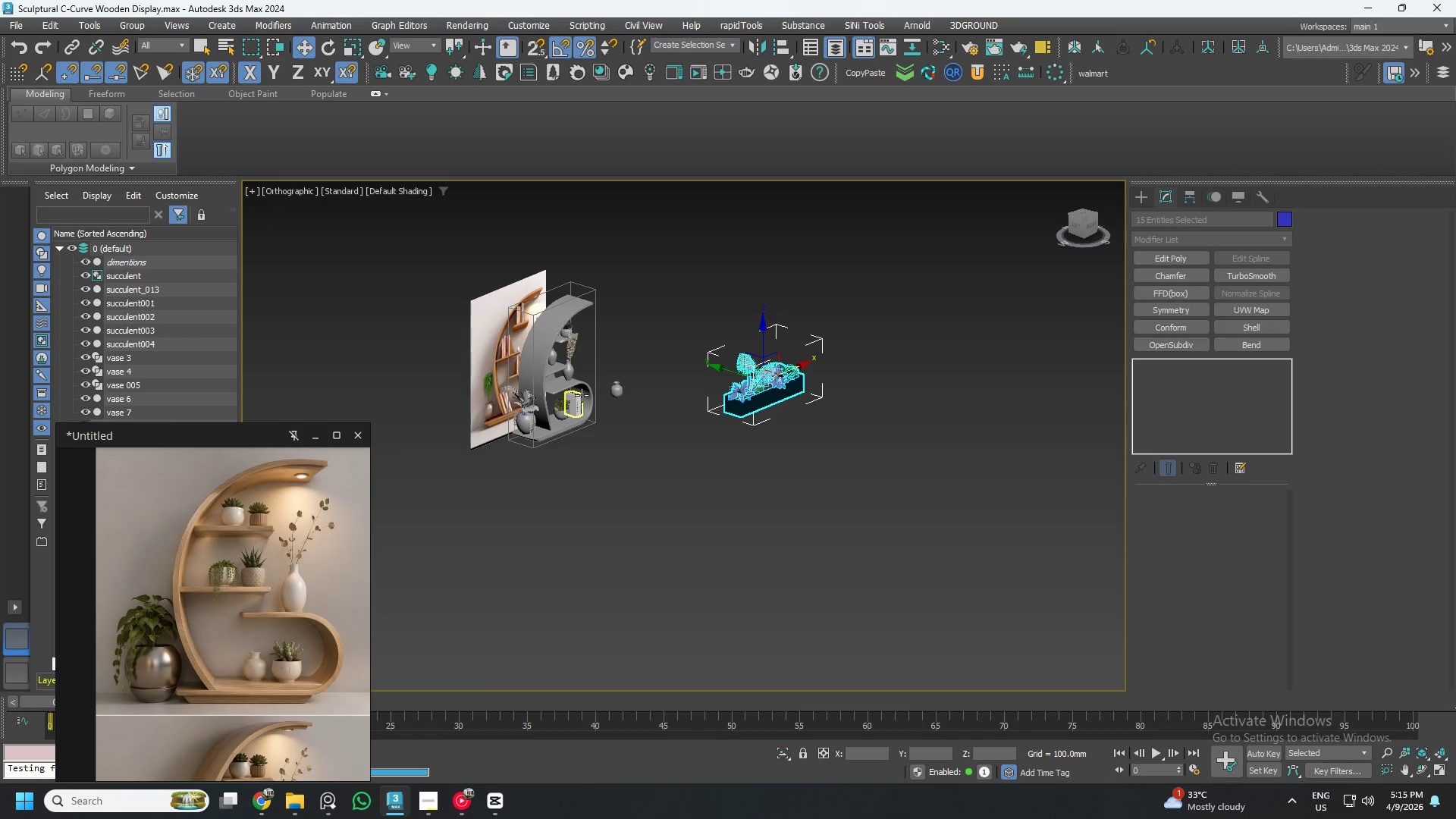 
scroll: coordinate [588, 381], scroll_direction: up, amount: 1.0
 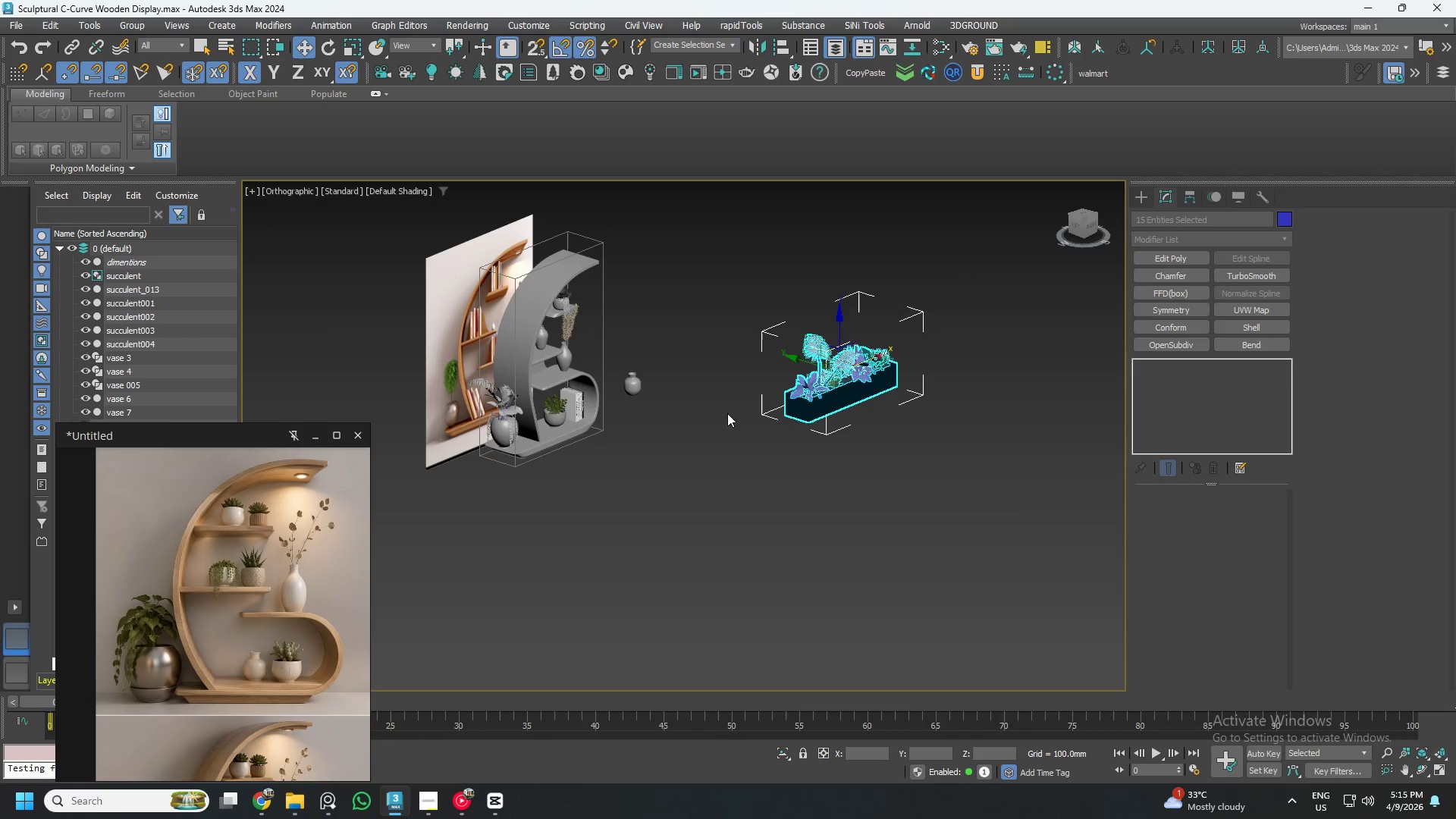 
hold_key(key=AltLeft, duration=0.91)
 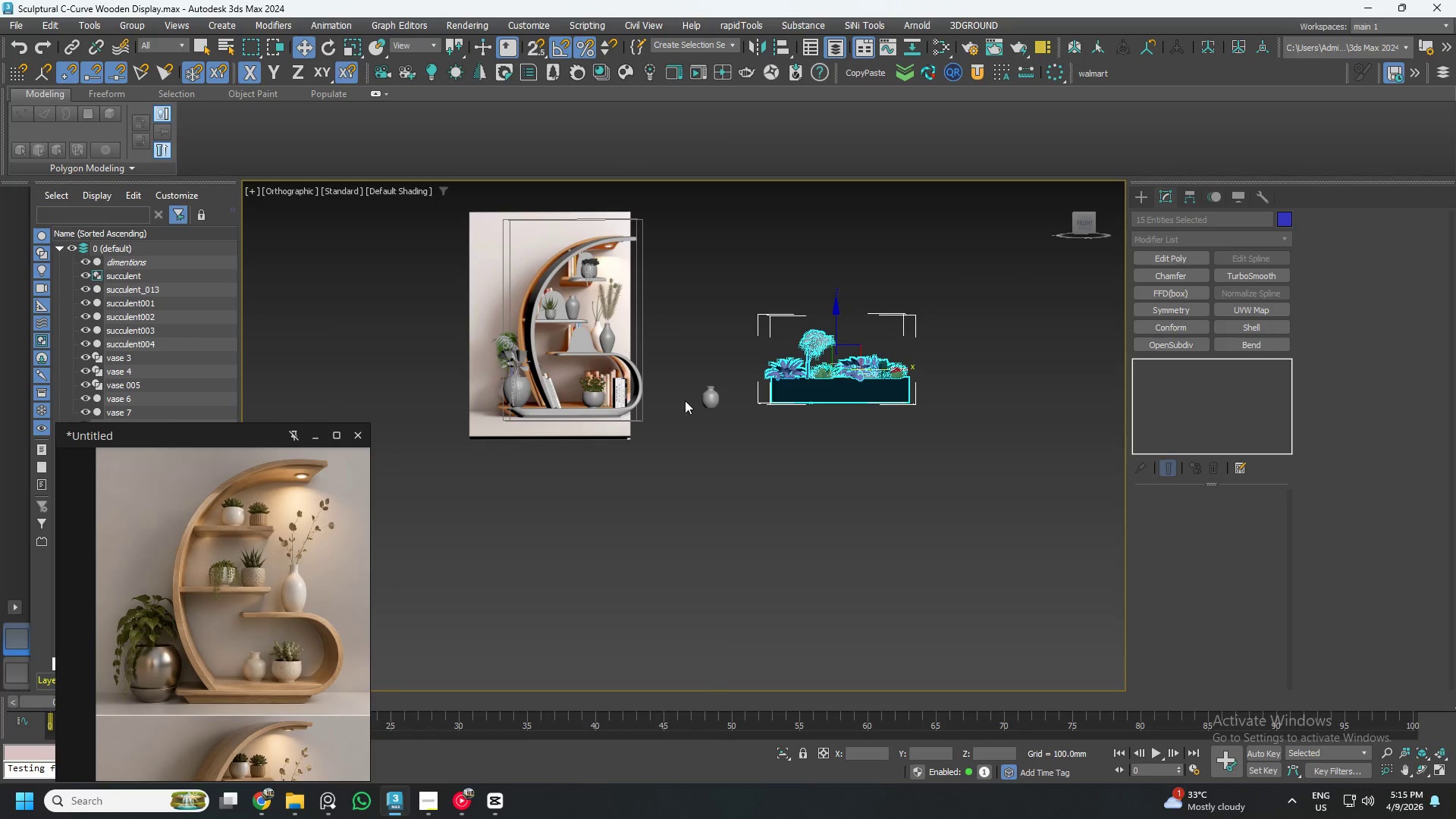 
scroll: coordinate [535, 313], scroll_direction: up, amount: 4.0
 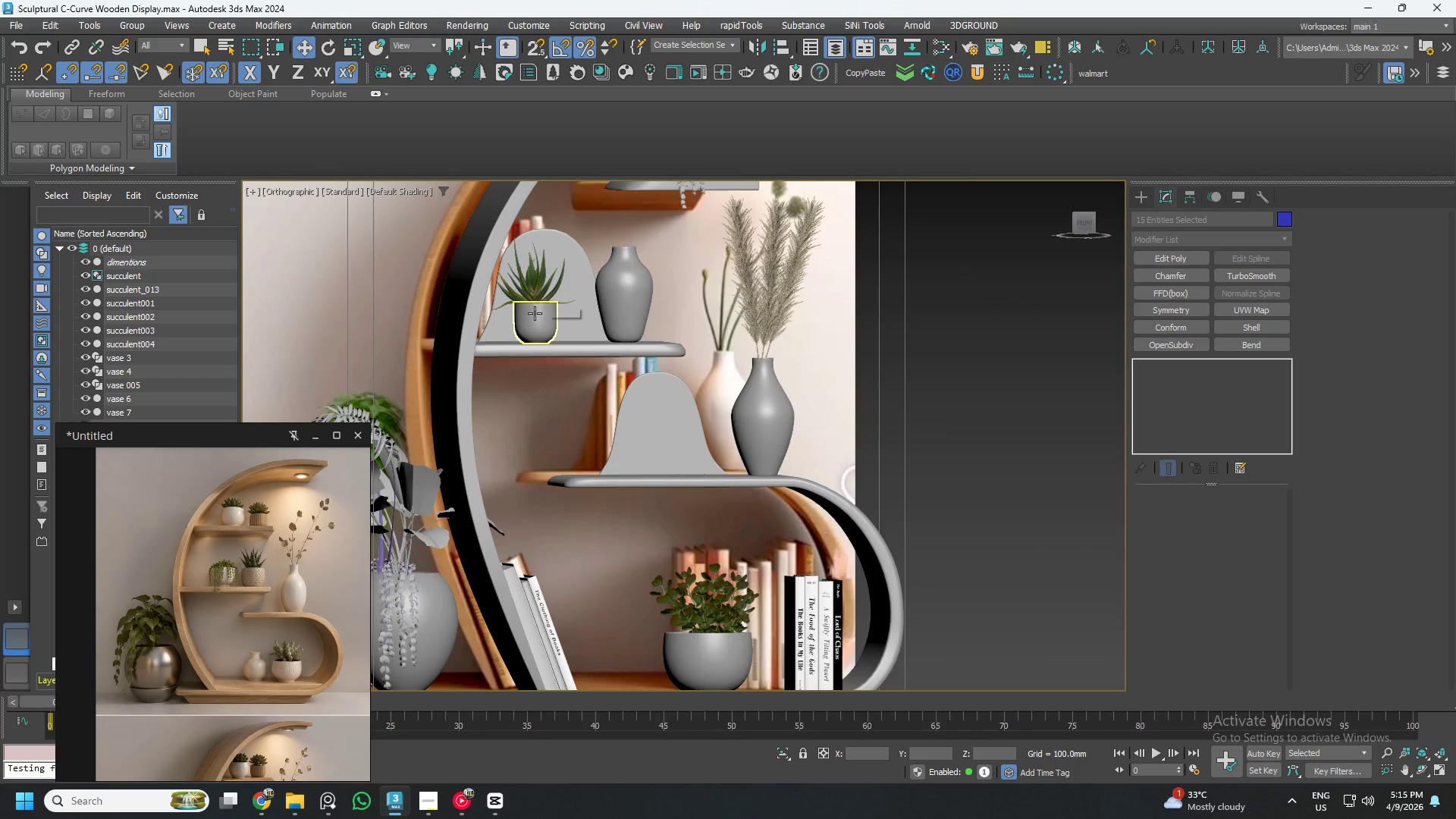 
scroll: coordinate [537, 315], scroll_direction: down, amount: 3.0
 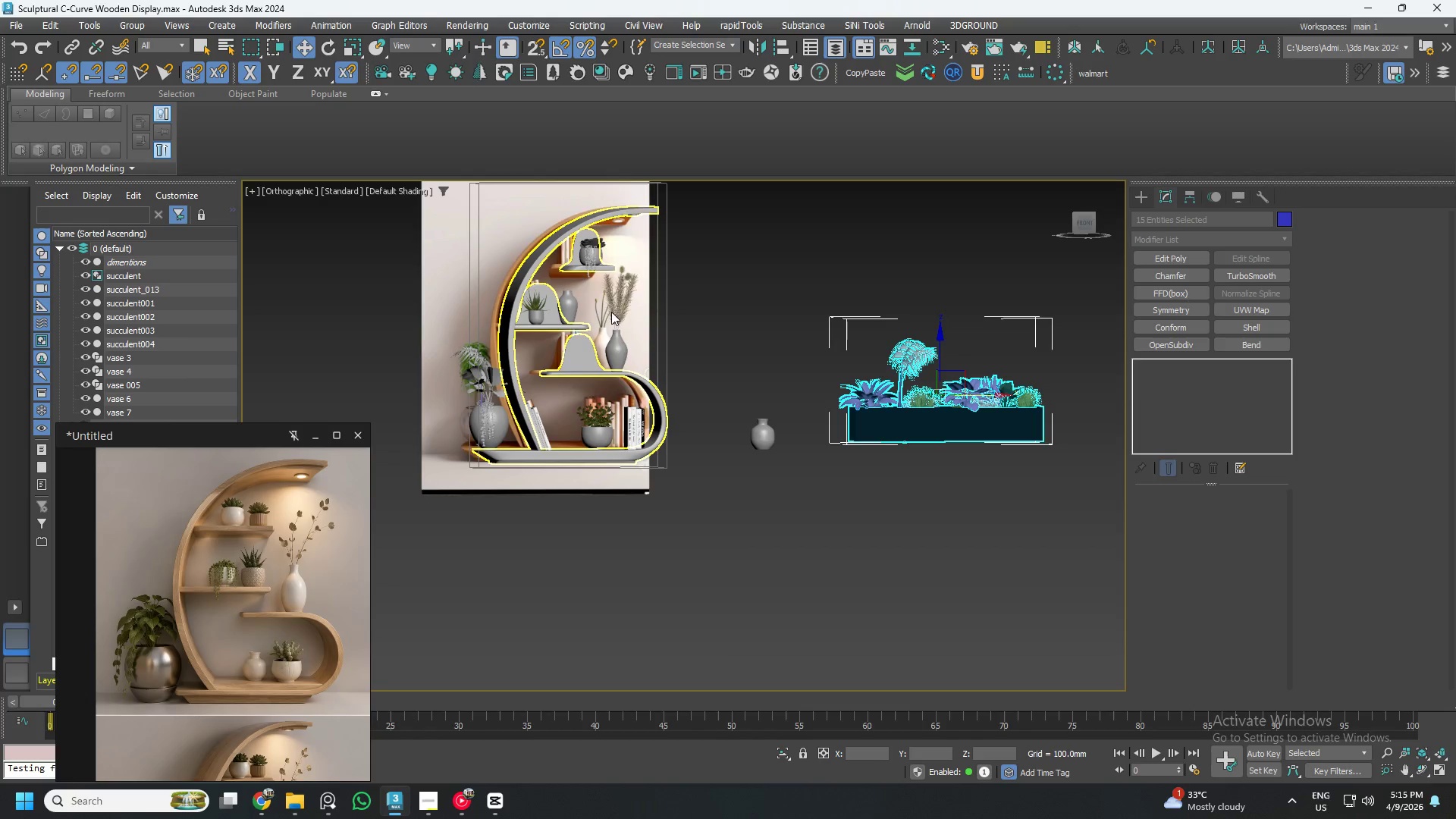 
scroll: coordinate [620, 320], scroll_direction: up, amount: 4.0
 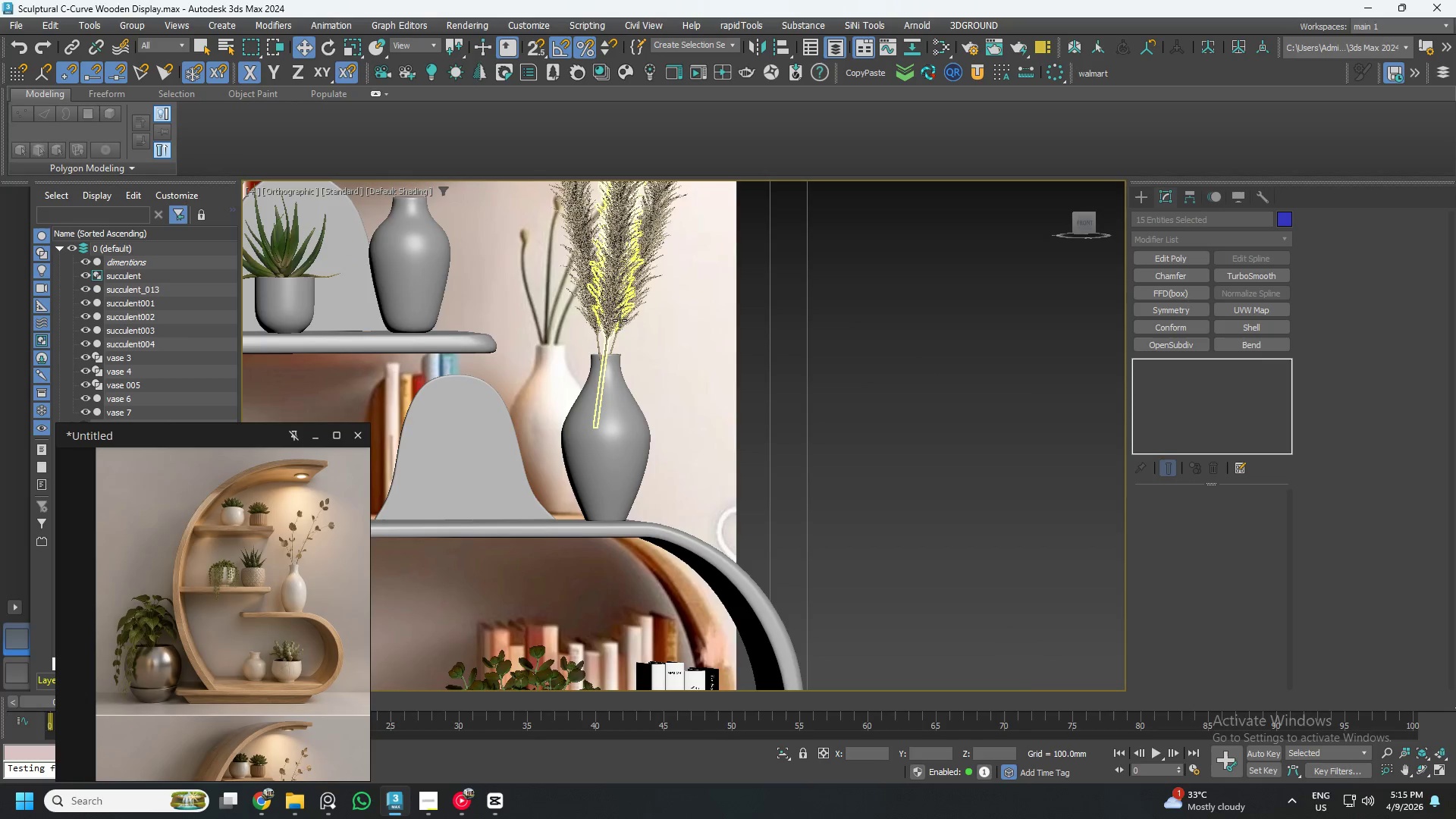 
scroll: coordinate [616, 324], scroll_direction: down, amount: 3.0
 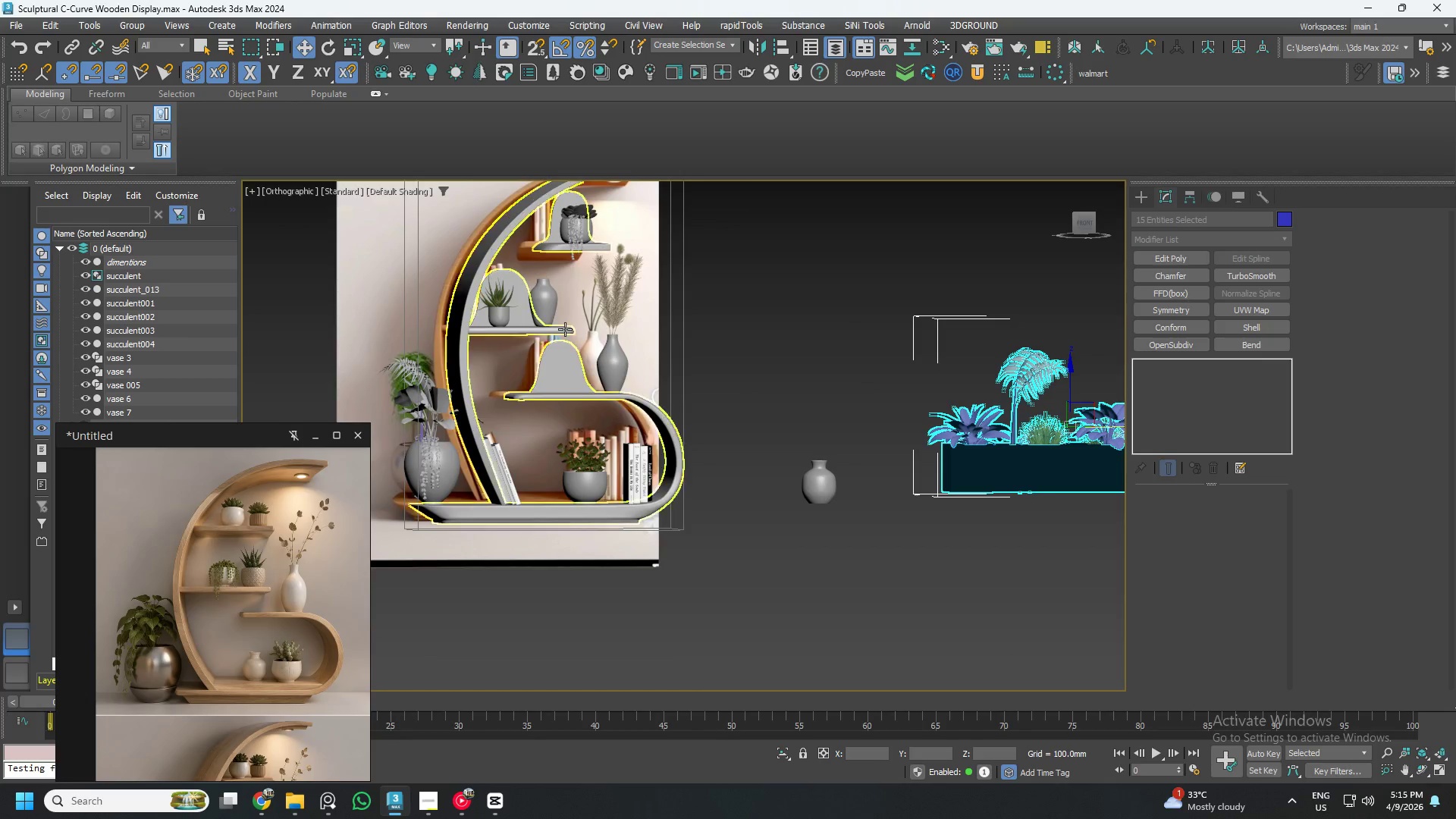 
scroll: coordinate [528, 308], scroll_direction: up, amount: 7.0
 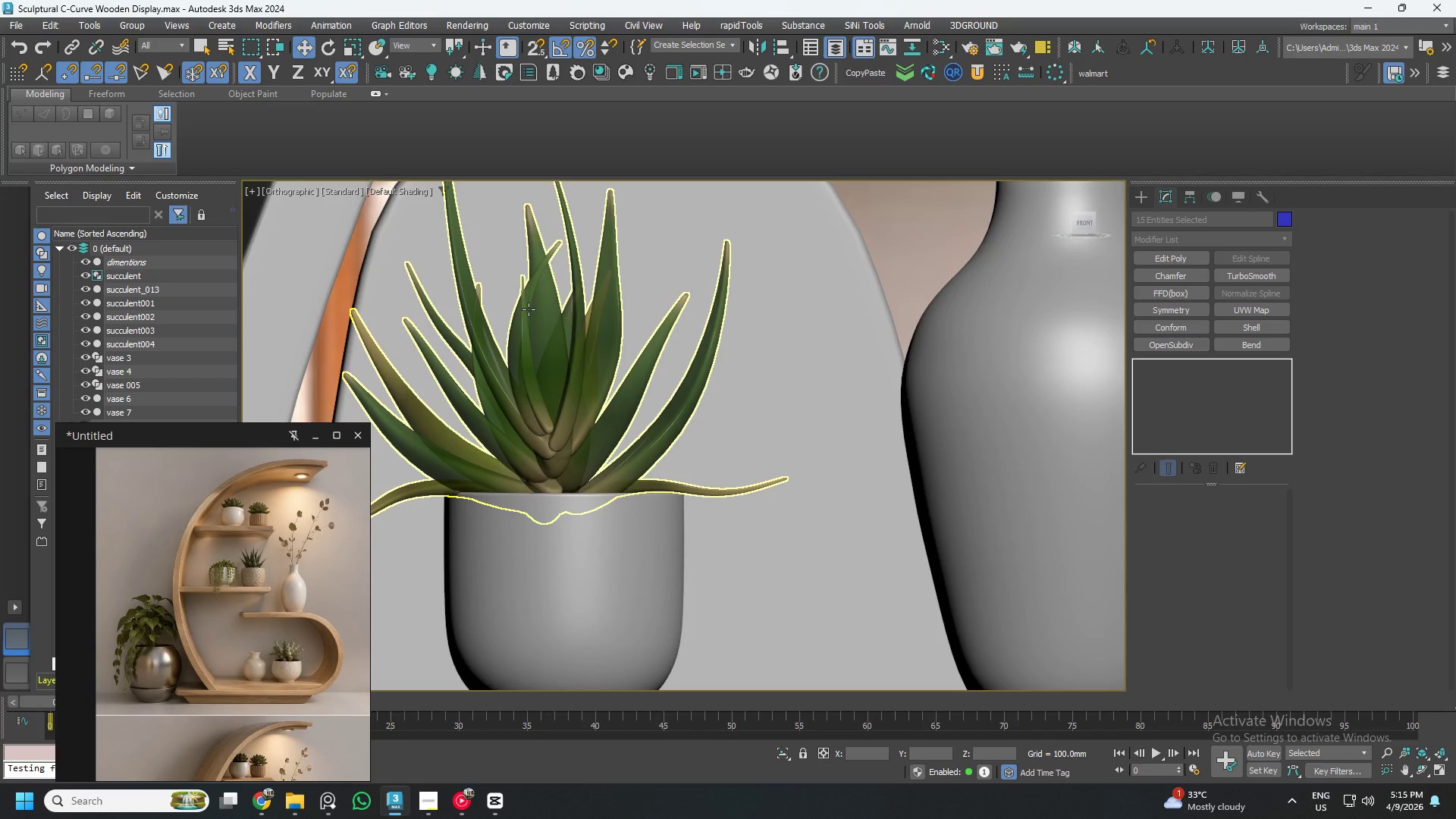 
scroll: coordinate [529, 310], scroll_direction: down, amount: 7.0
 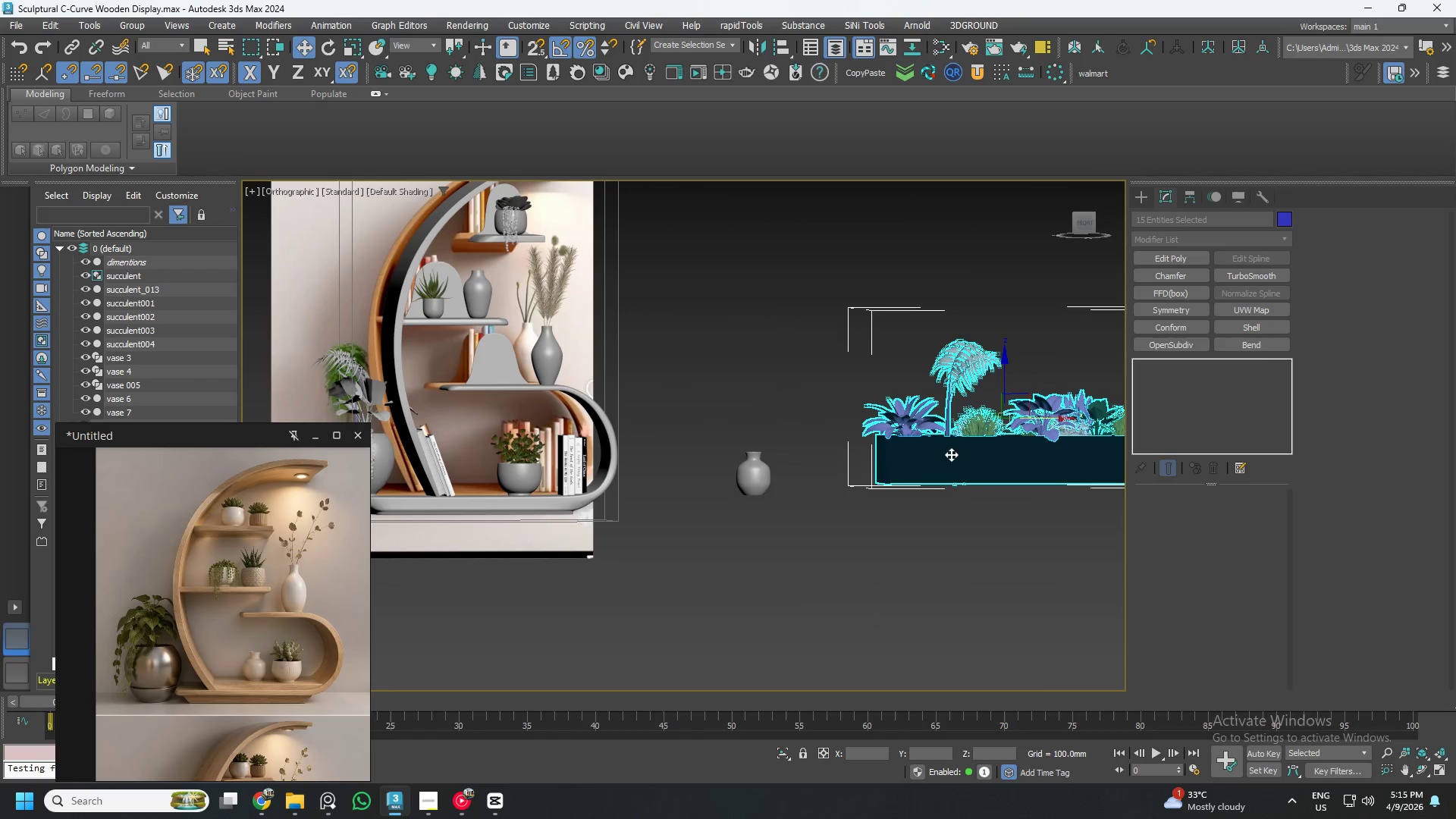 
scroll: coordinate [986, 422], scroll_direction: up, amount: 2.0
 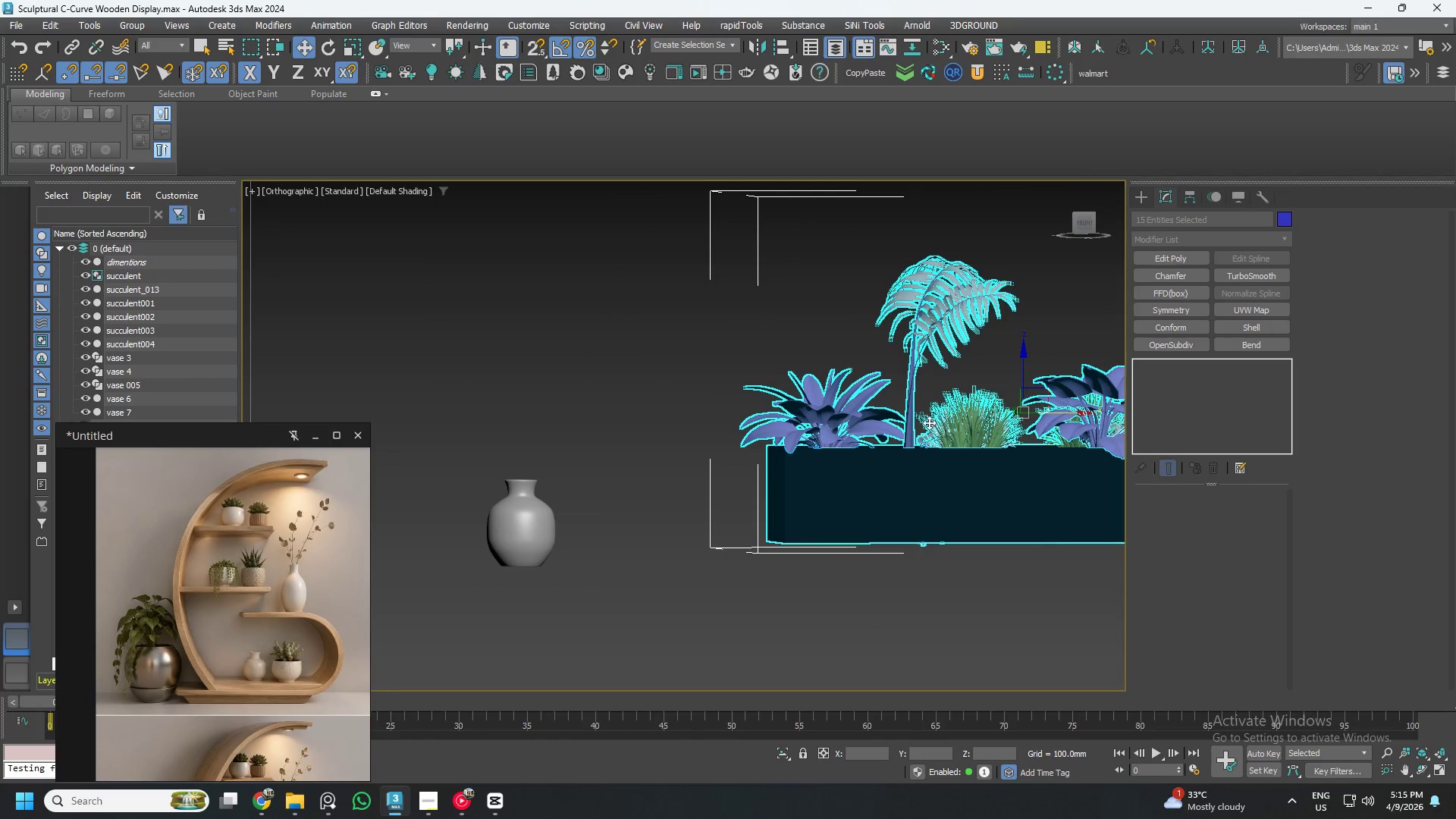 
scroll: coordinate [909, 420], scroll_direction: down, amount: 2.0
 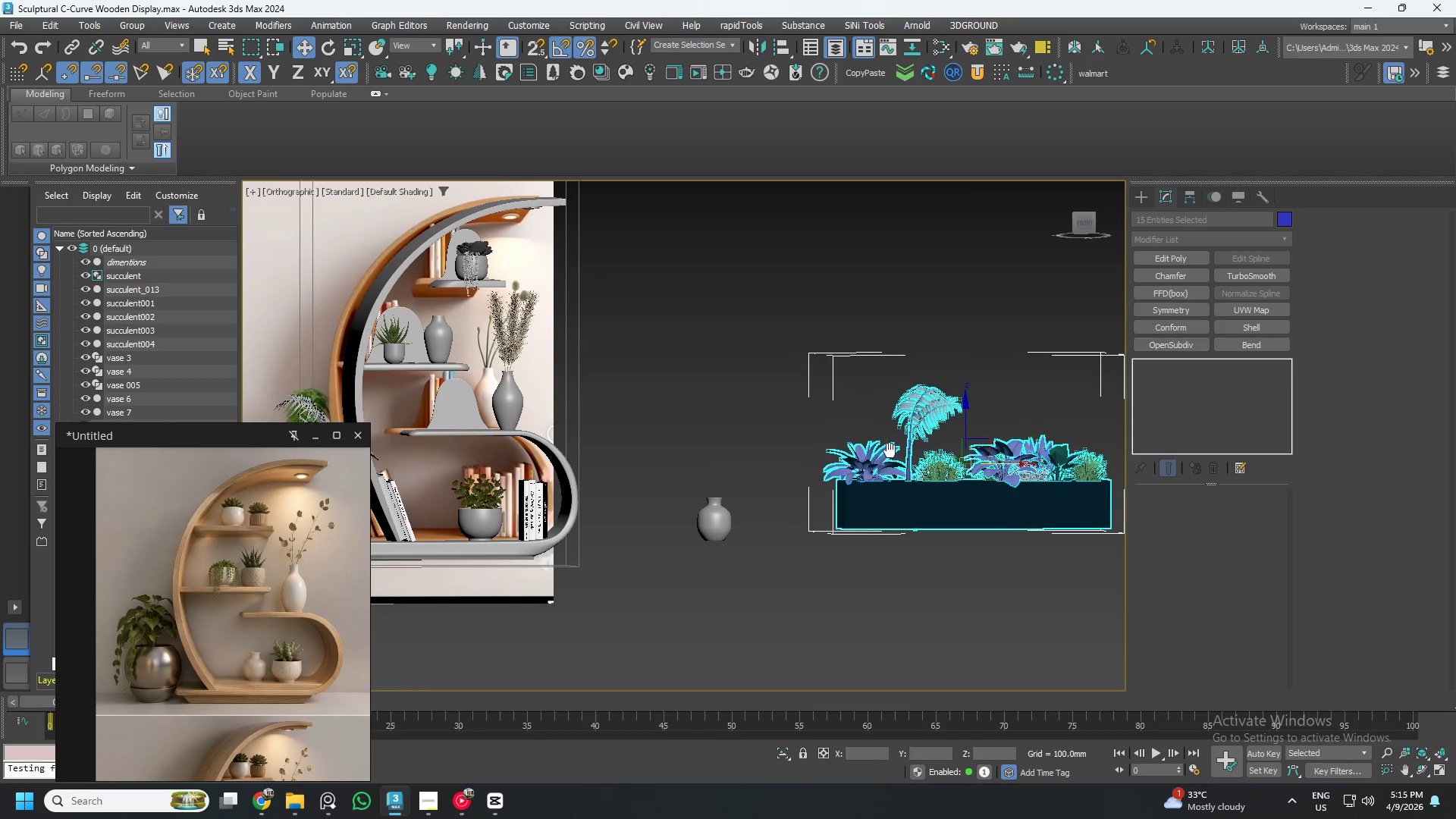 
left_click_drag(start_coordinate=[844, 331], to_coordinate=[939, 437])
 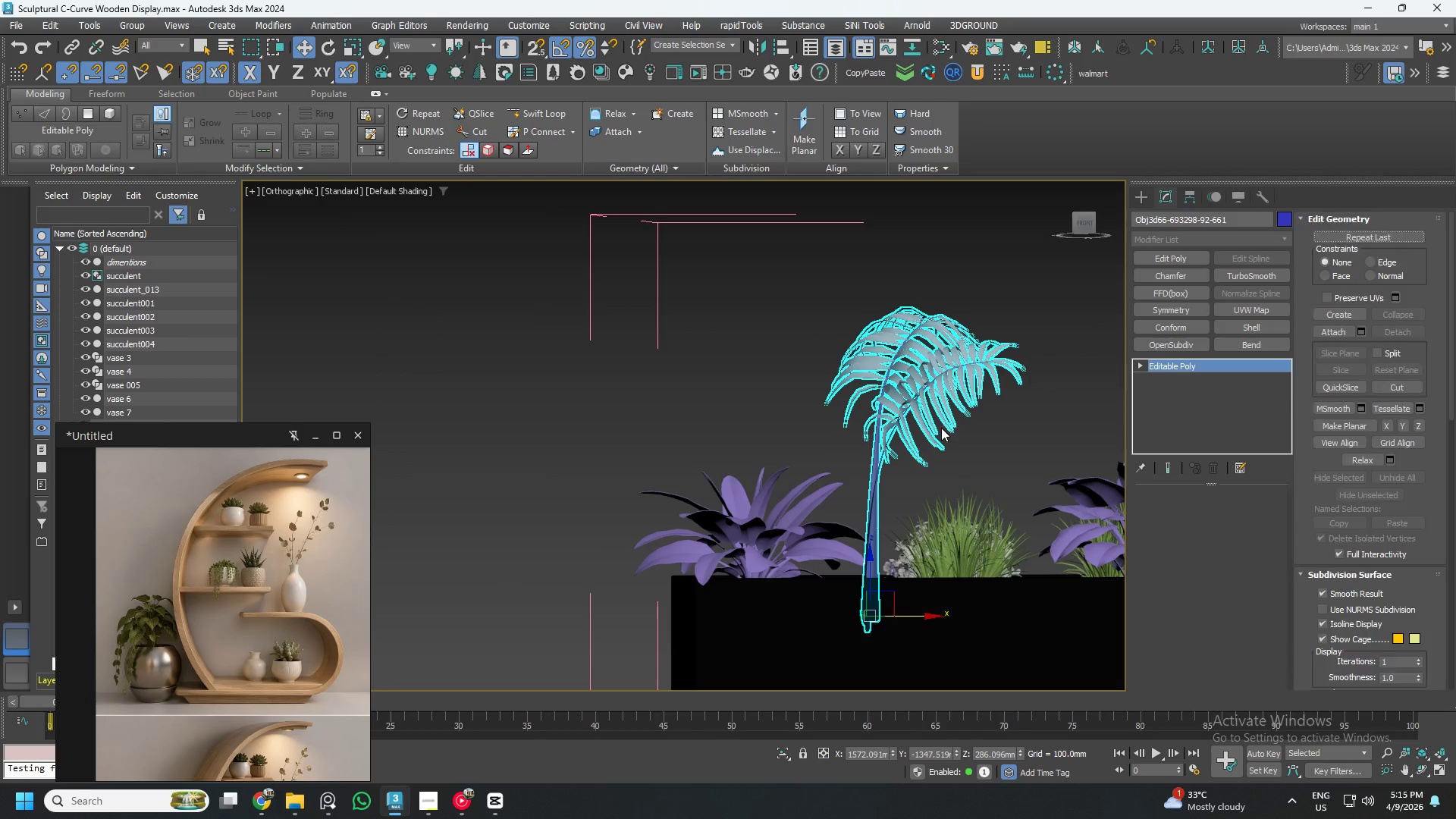 
scroll: coordinate [933, 427], scroll_direction: up, amount: 3.0
 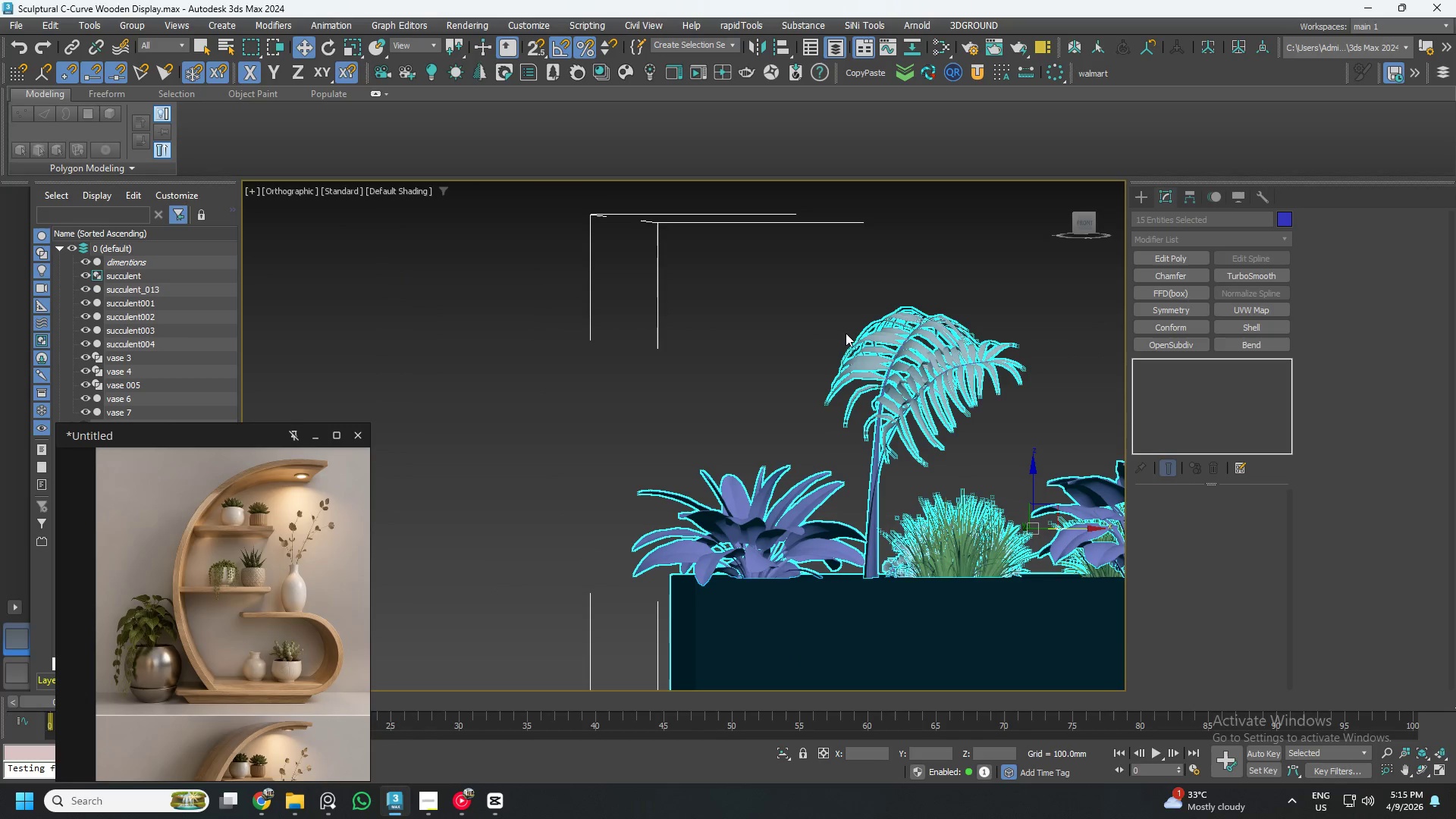 
scroll: coordinate [930, 425], scroll_direction: down, amount: 2.0
 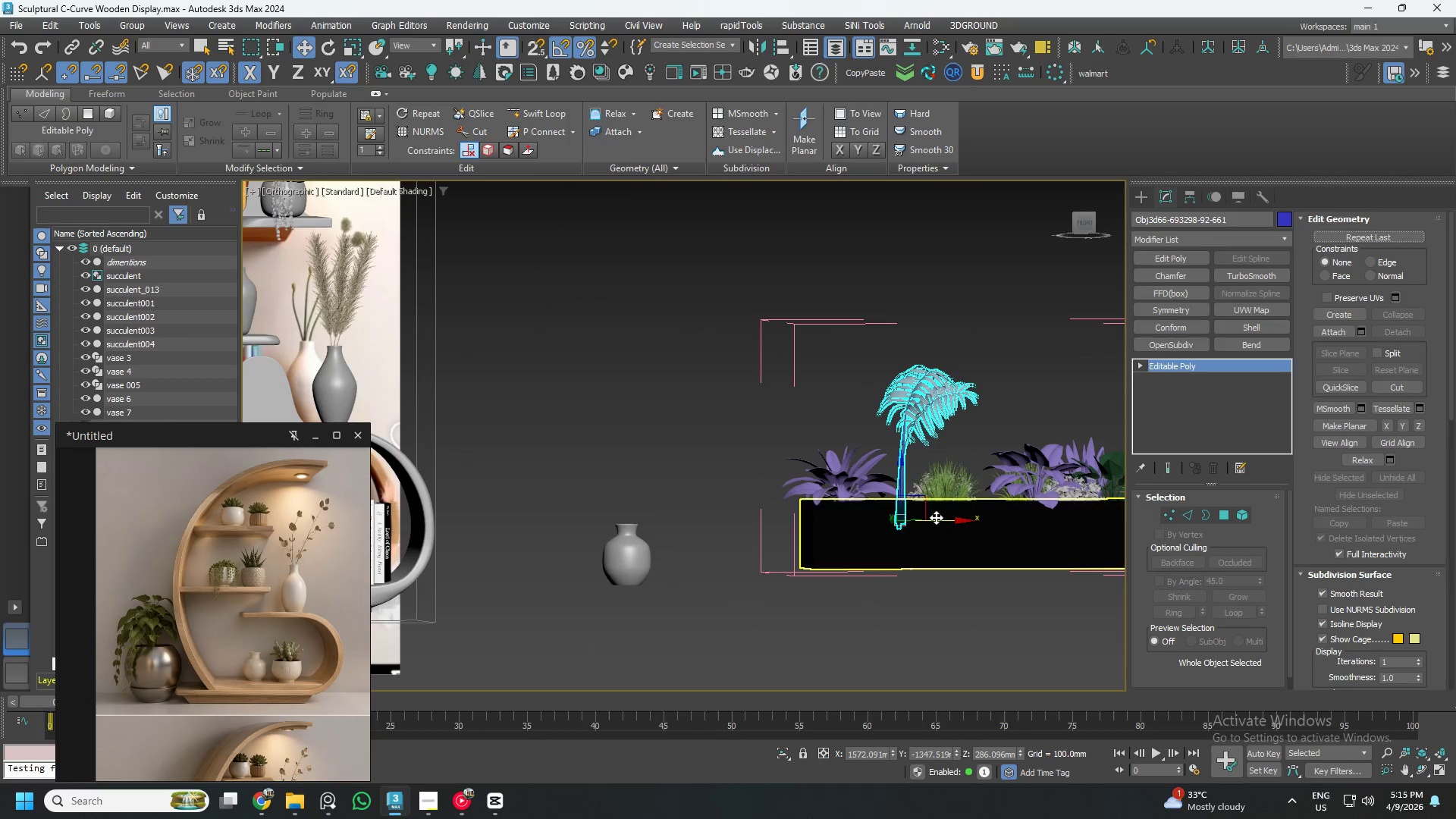 
left_click_drag(start_coordinate=[936, 522], to_coordinate=[638, 477])
 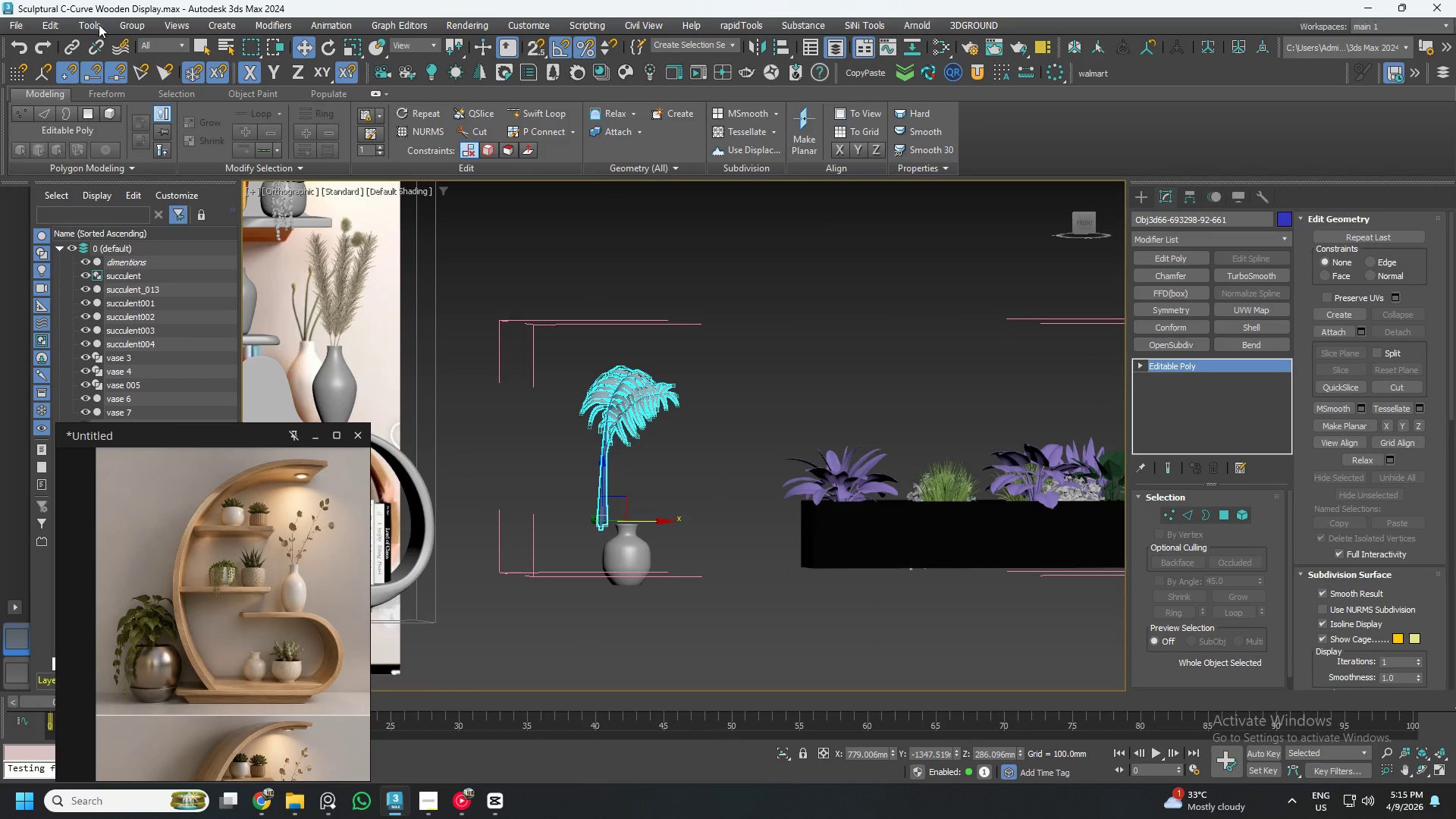 
left_click([130, 24])
 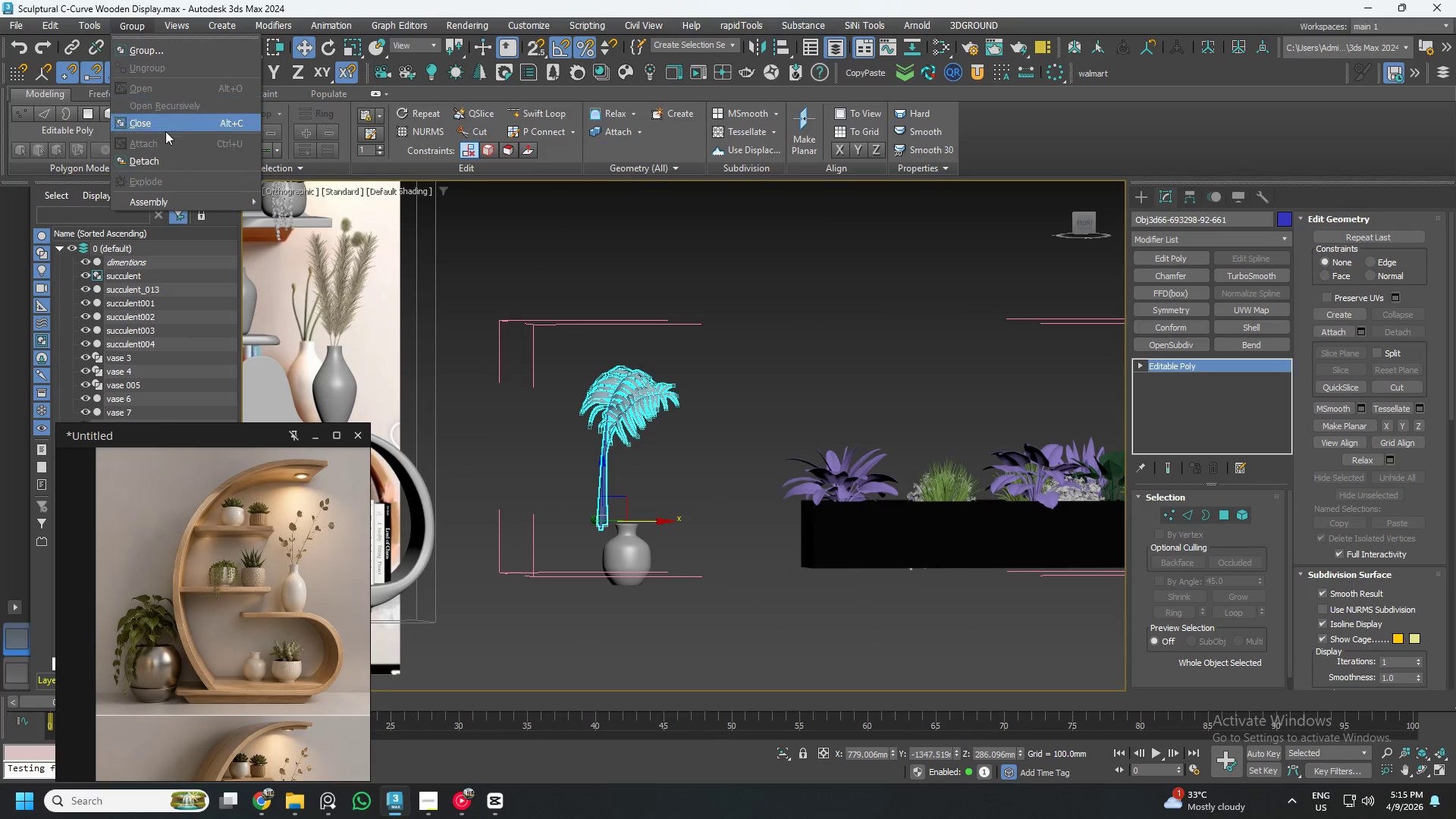 
left_click([160, 158])
 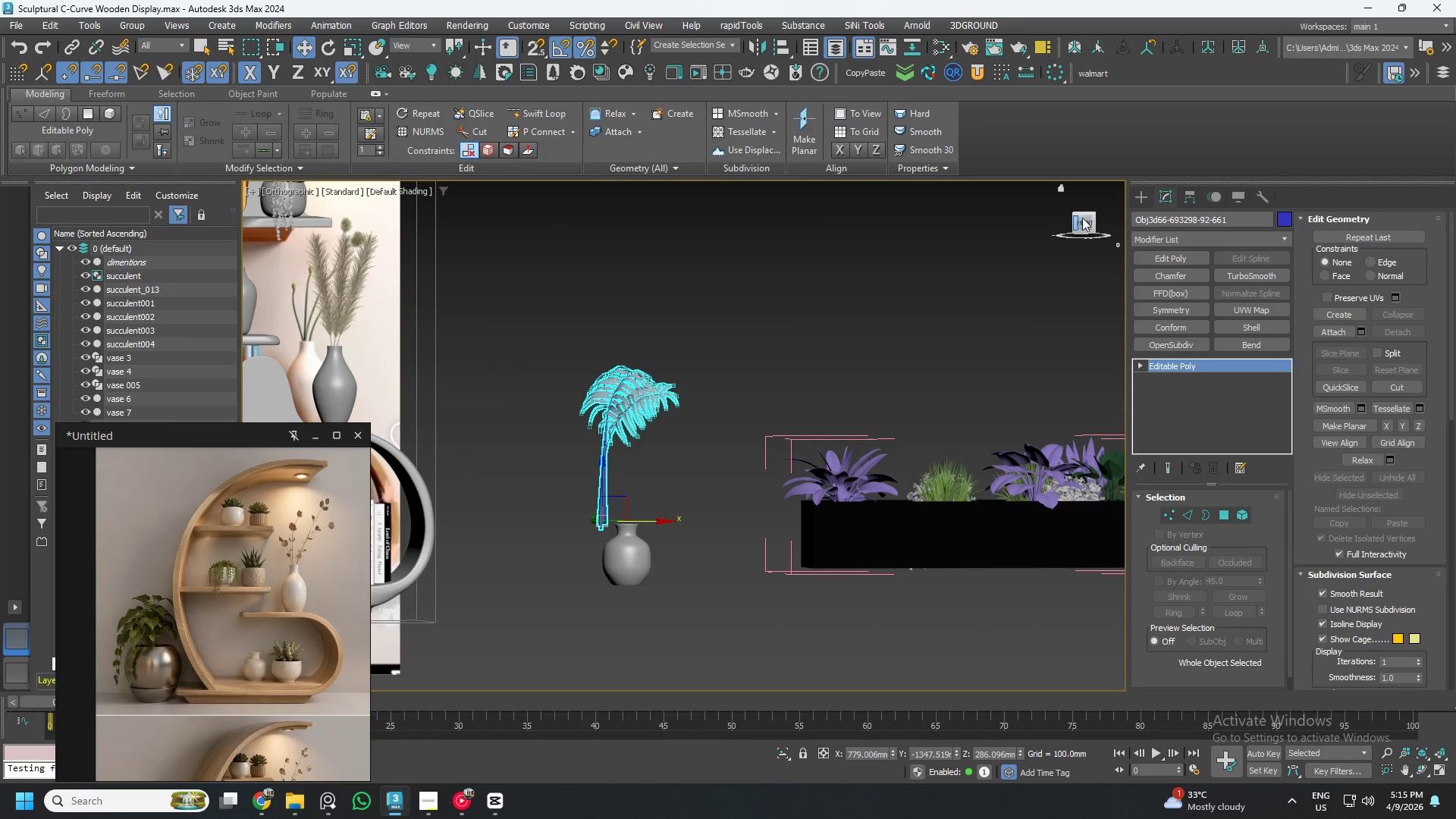 
left_click([1090, 219])
 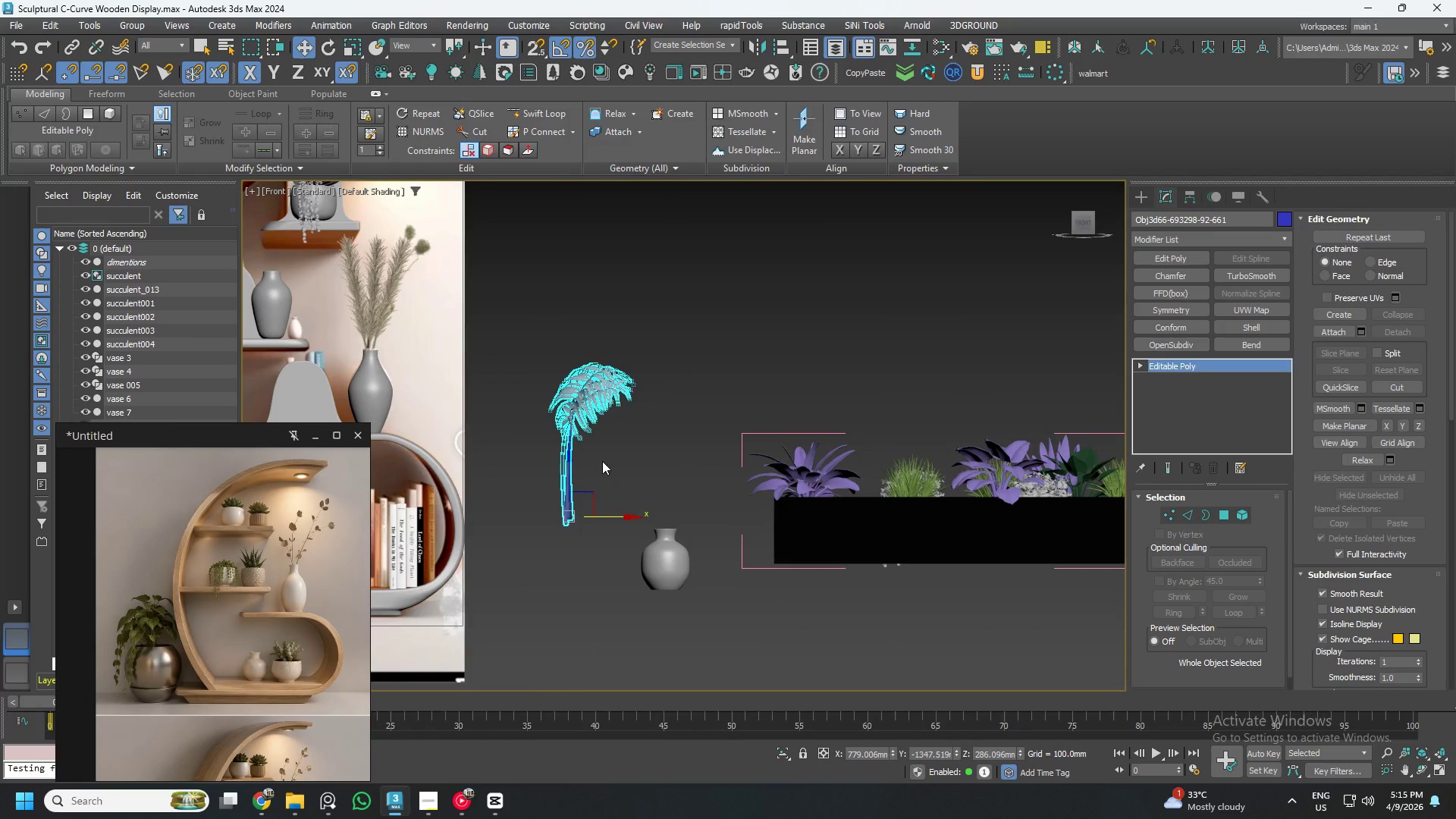 
key(R)
 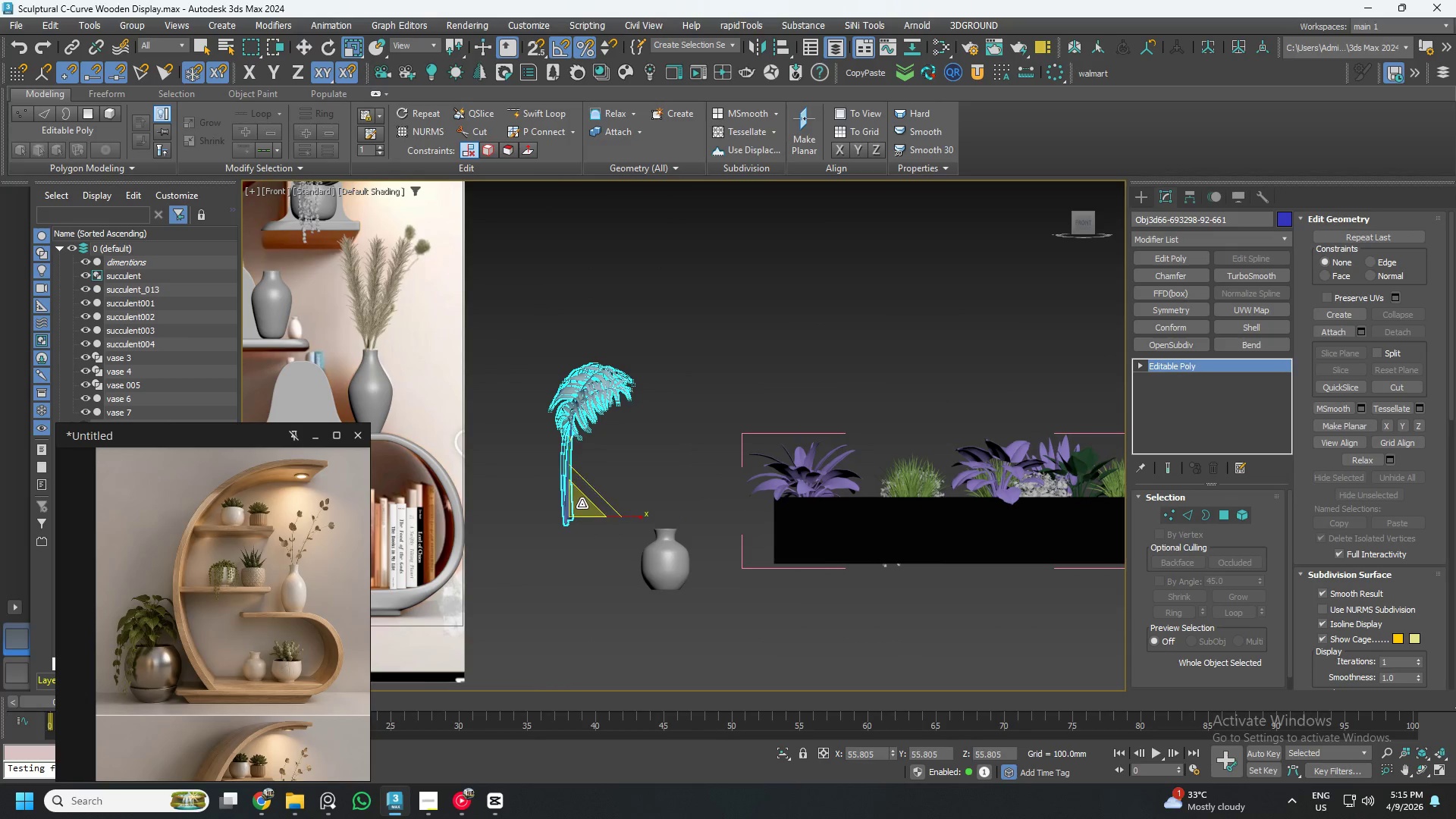 
left_click_drag(start_coordinate=[582, 504], to_coordinate=[588, 582])
 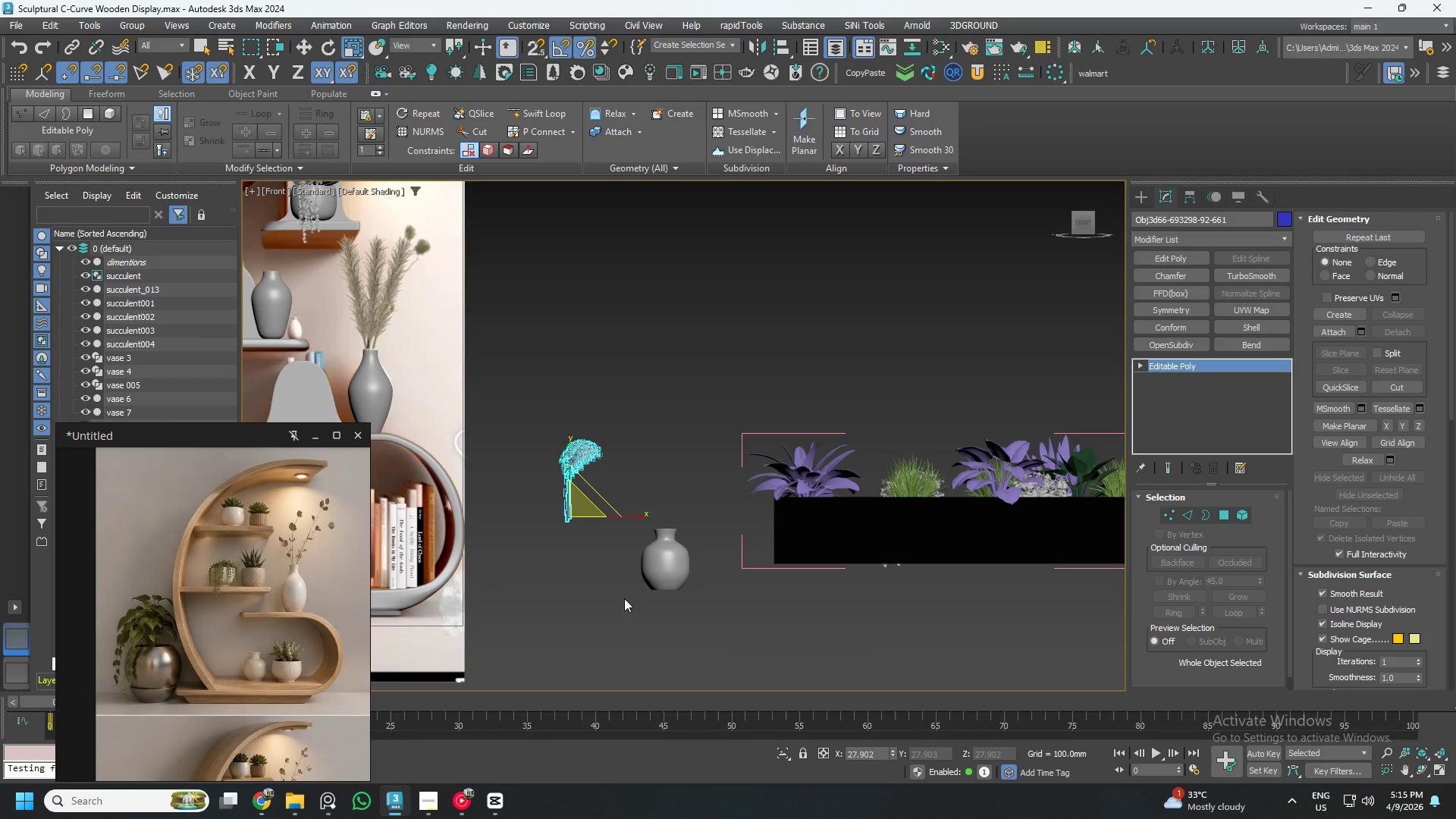 
key(W)
 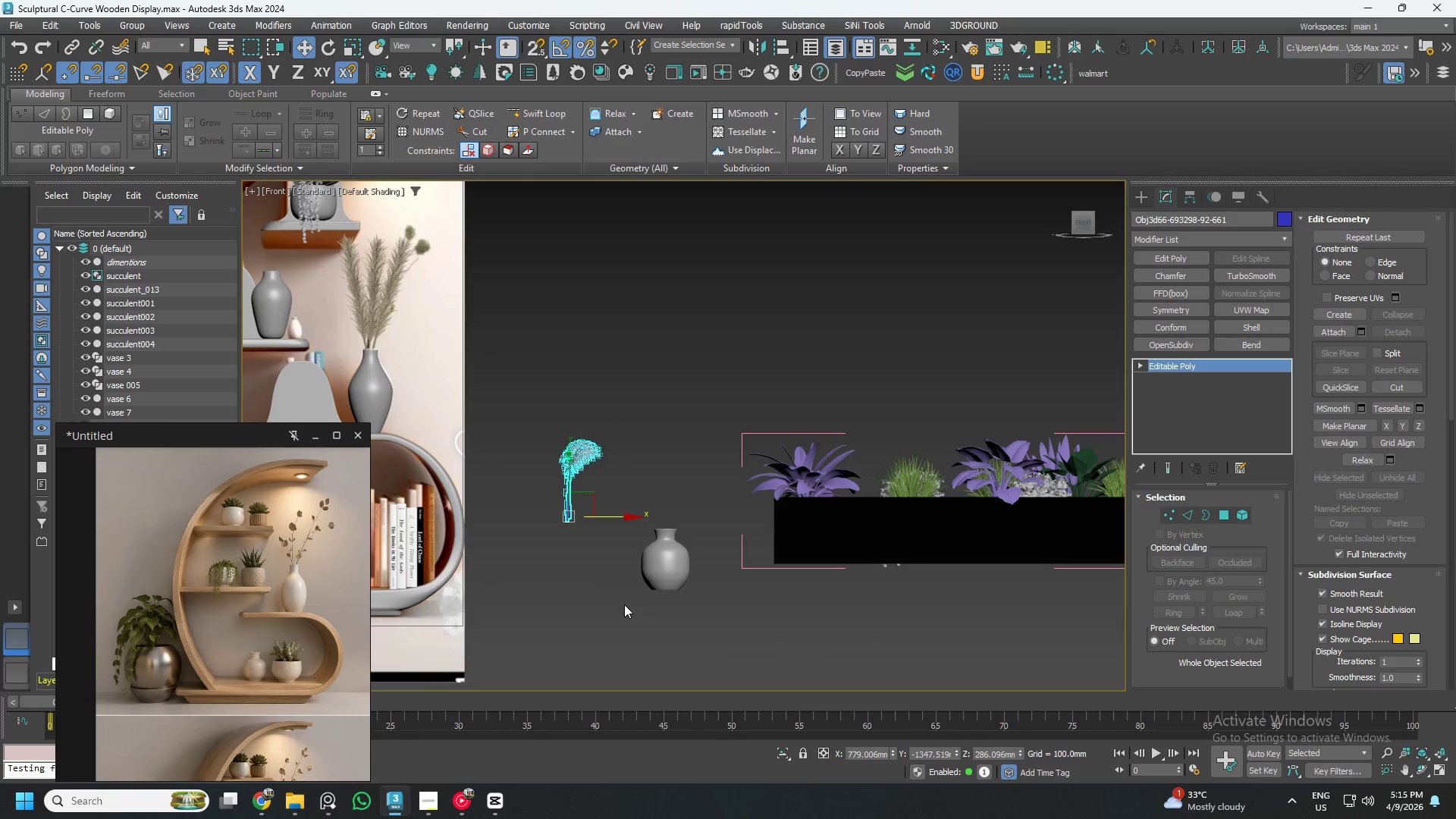 
scroll: coordinate [621, 596], scroll_direction: down, amount: 2.0
 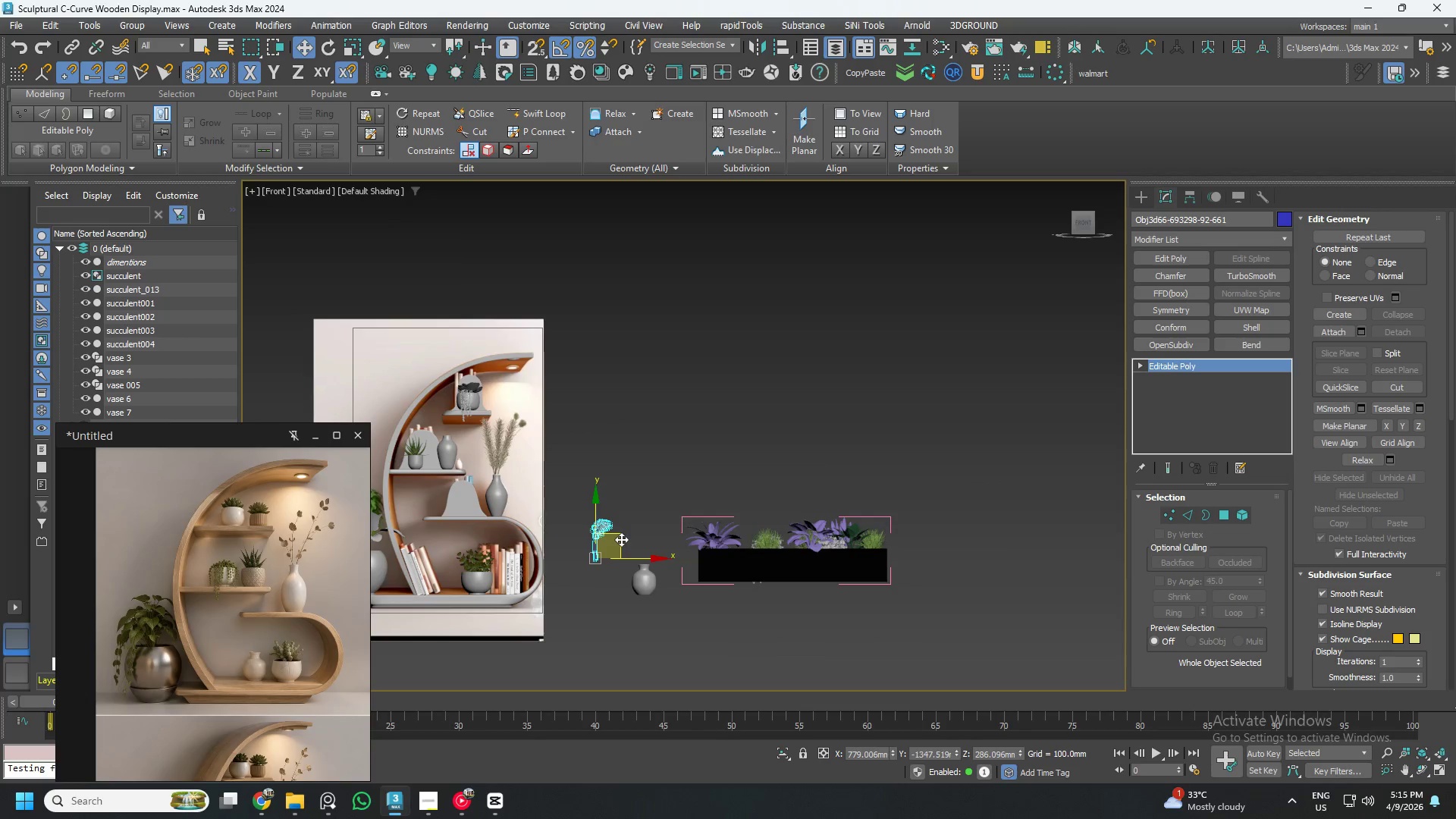 
left_click_drag(start_coordinate=[621, 539], to_coordinate=[469, 428])
 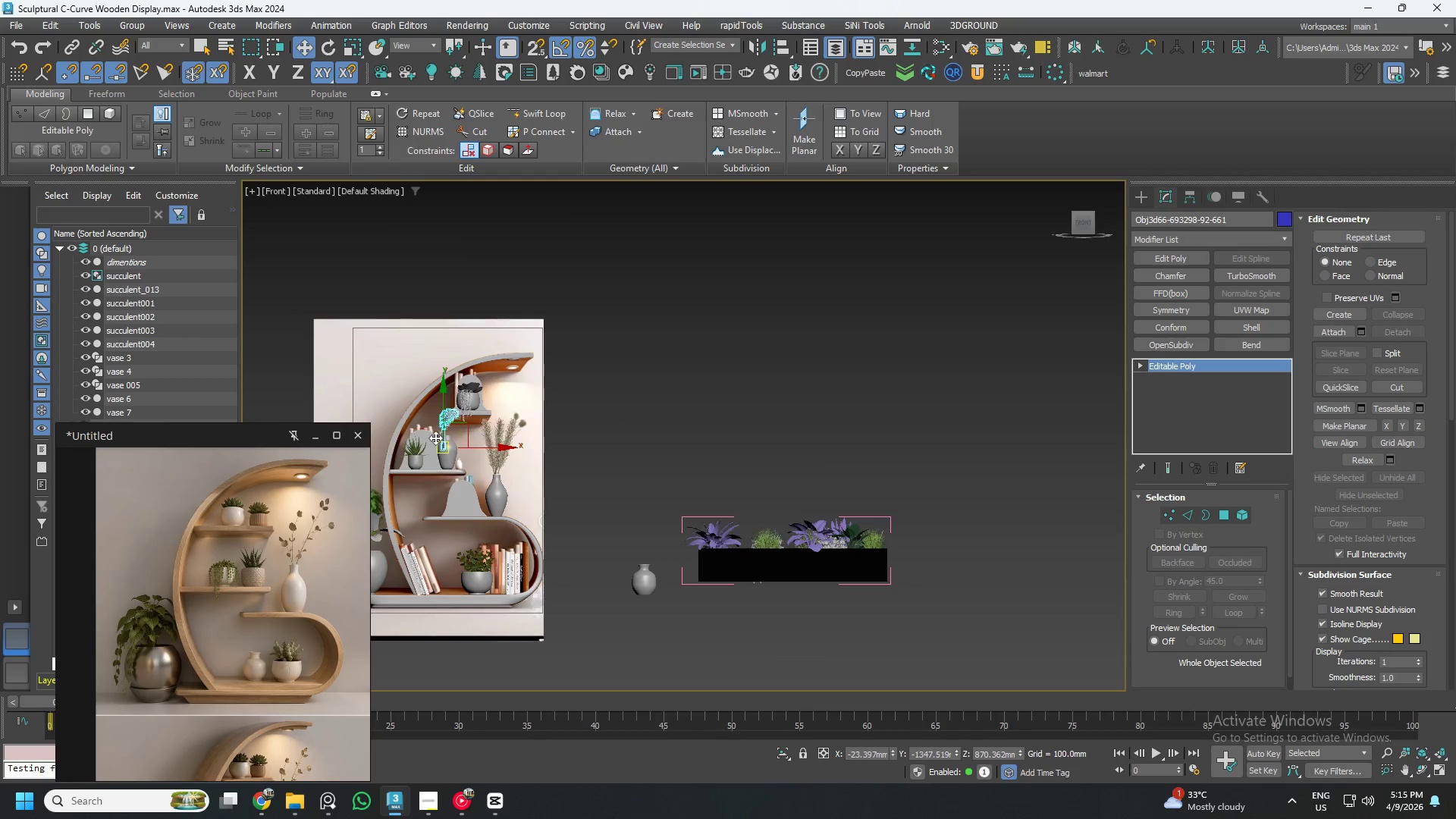 
scroll: coordinate [435, 428], scroll_direction: up, amount: 6.0
 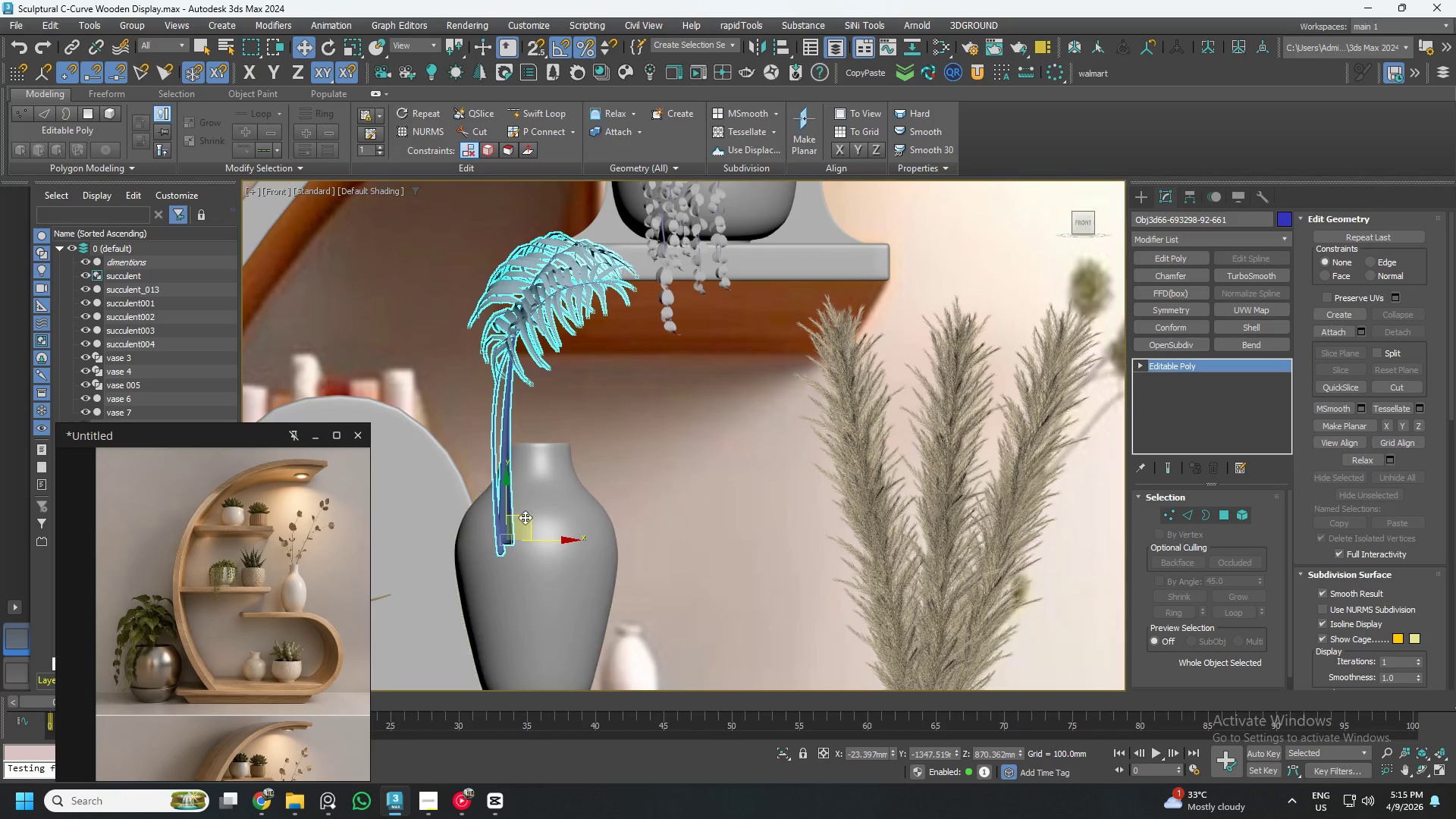 
left_click_drag(start_coordinate=[525, 518], to_coordinate=[558, 561])
 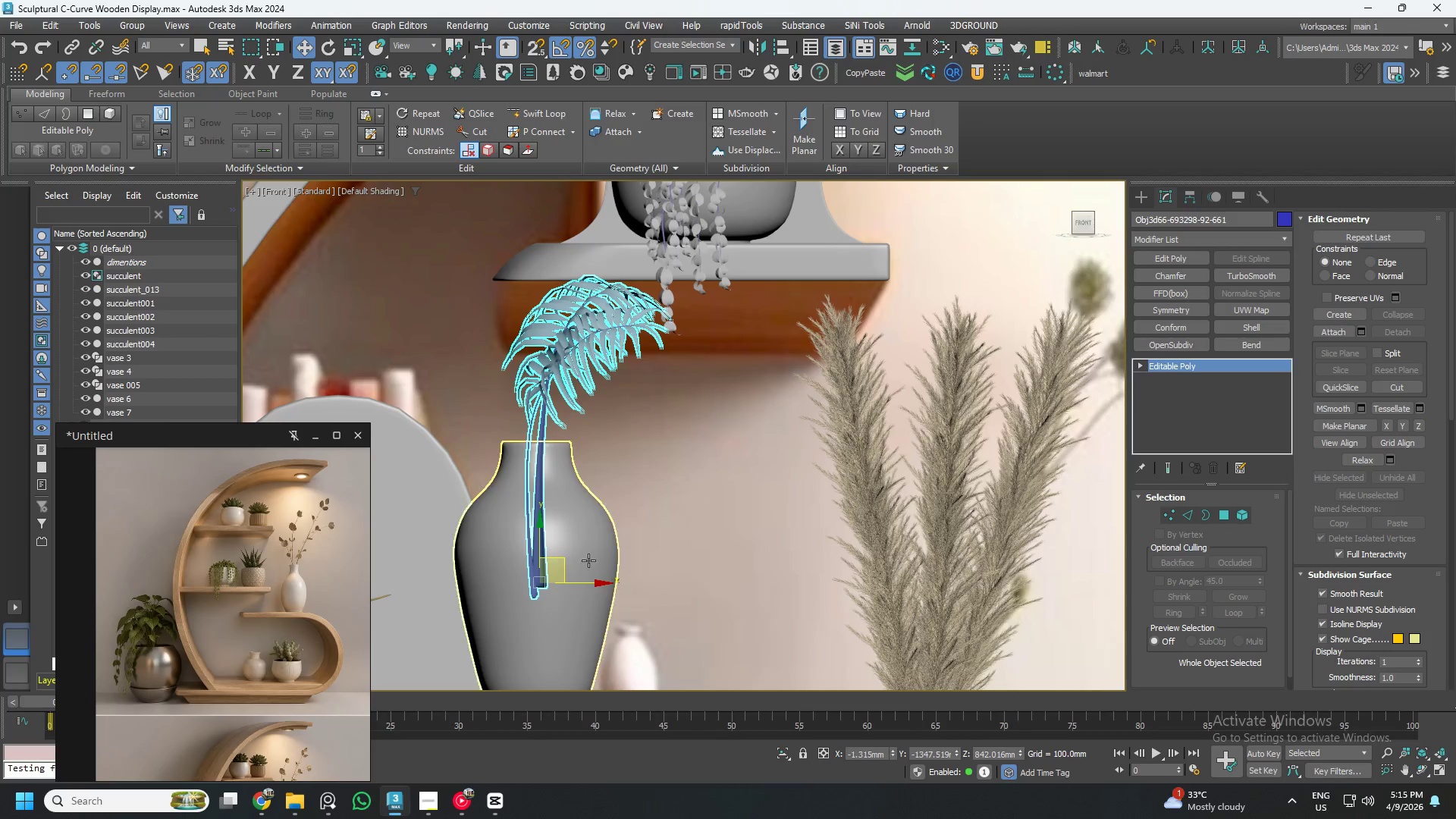 
scroll: coordinate [587, 560], scroll_direction: down, amount: 2.0
 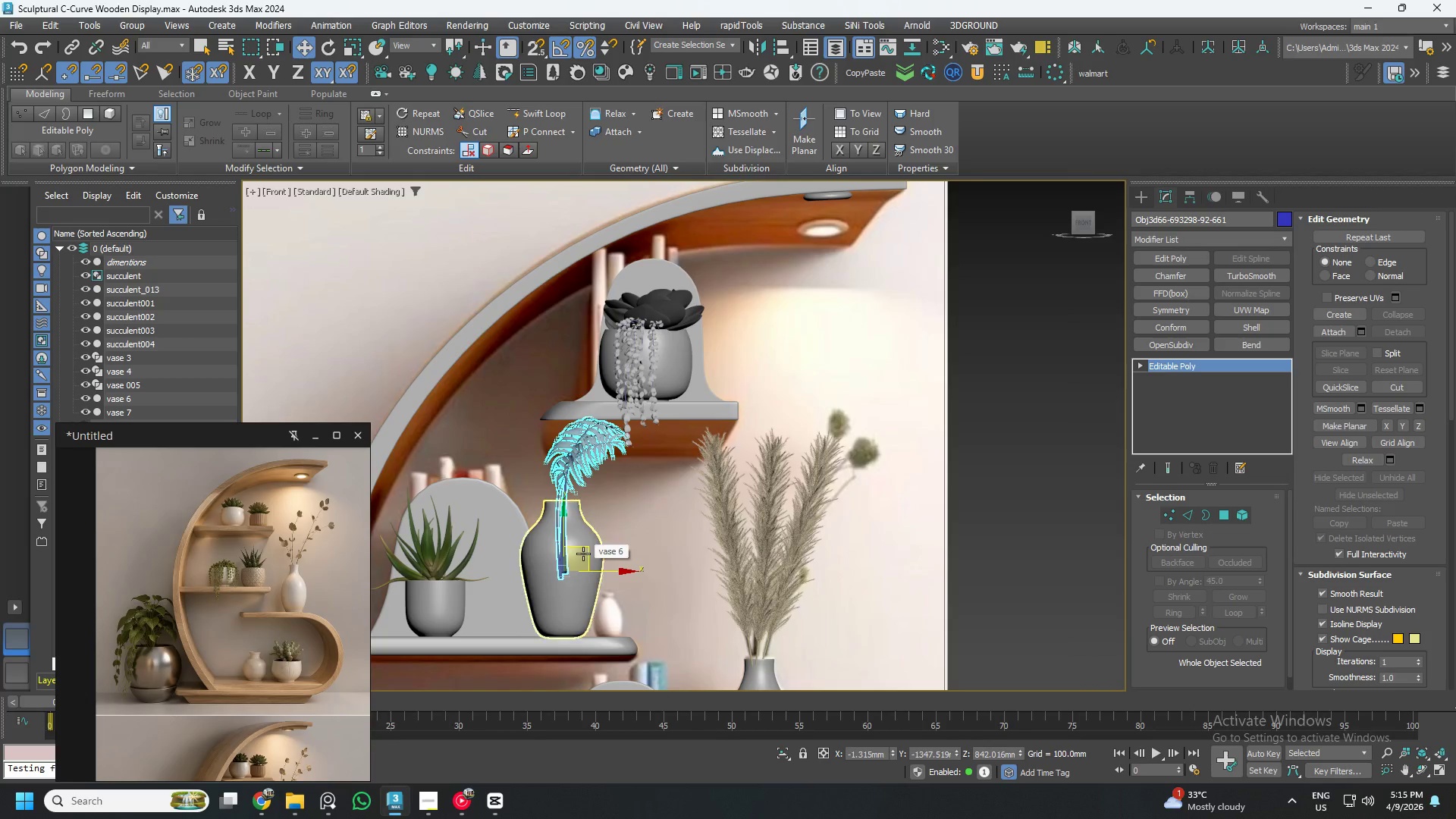 
key(E)
 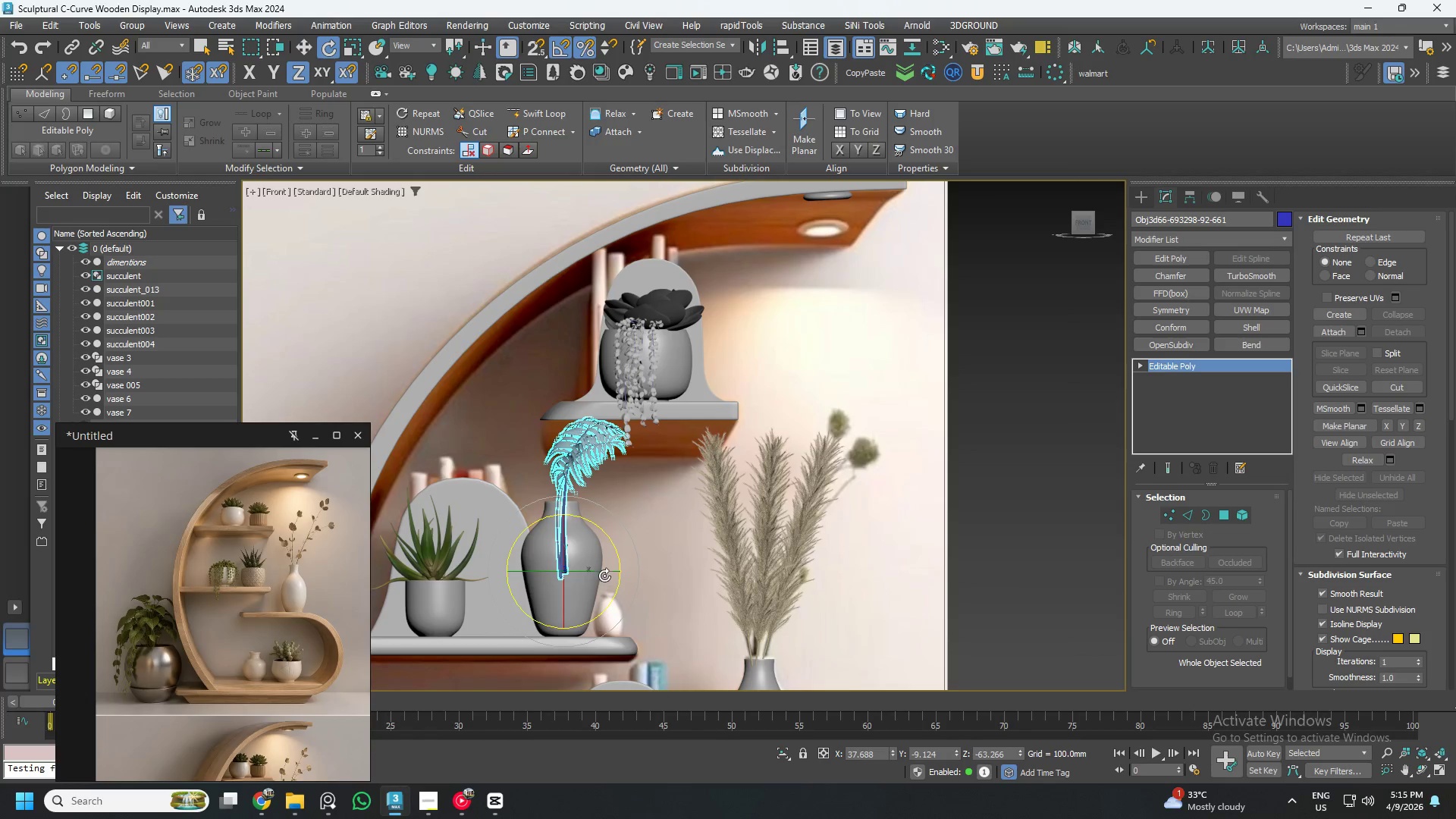 
left_click_drag(start_coordinate=[604, 575], to_coordinate=[607, 587])
 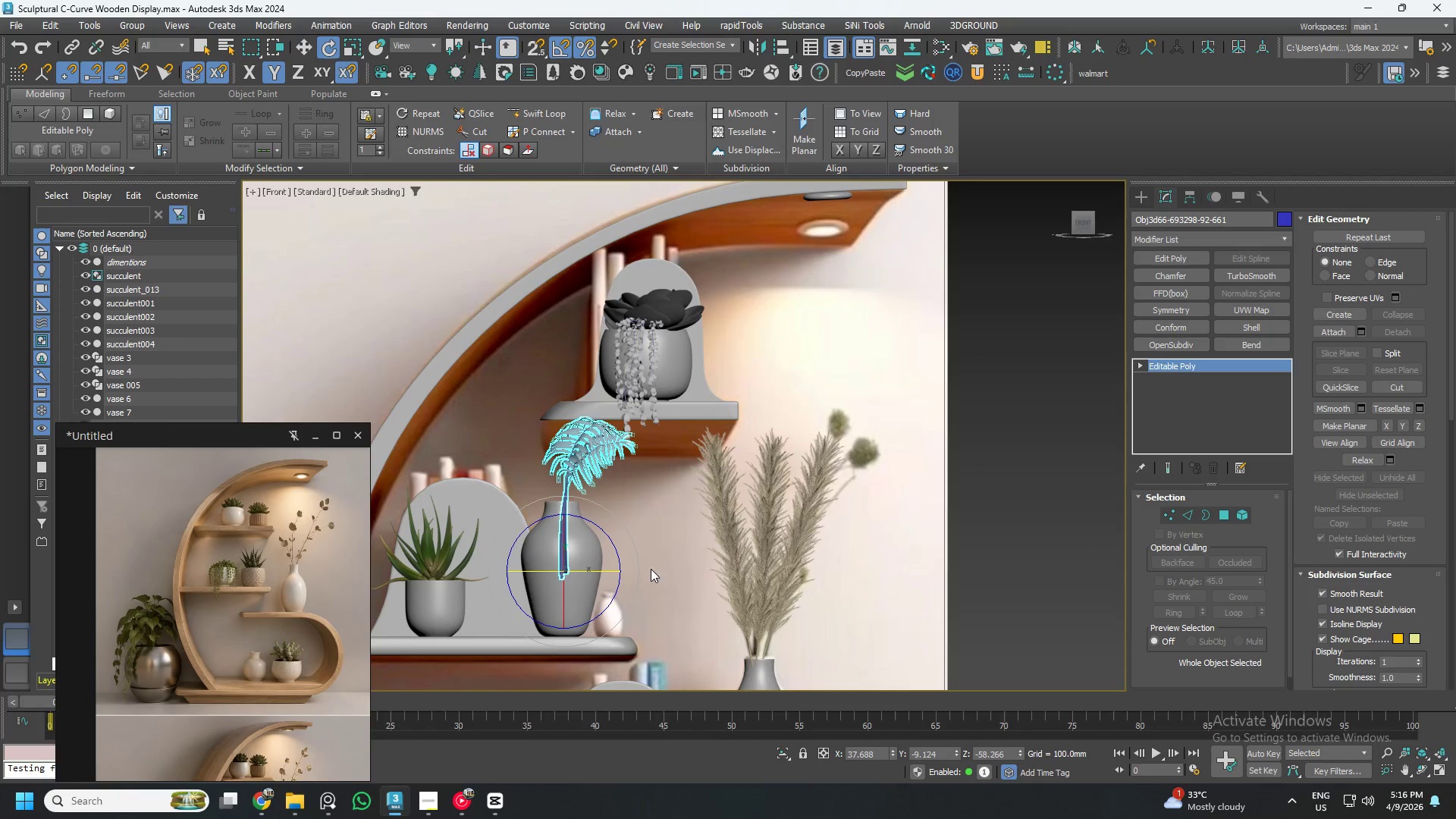 
left_click([607, 587])
 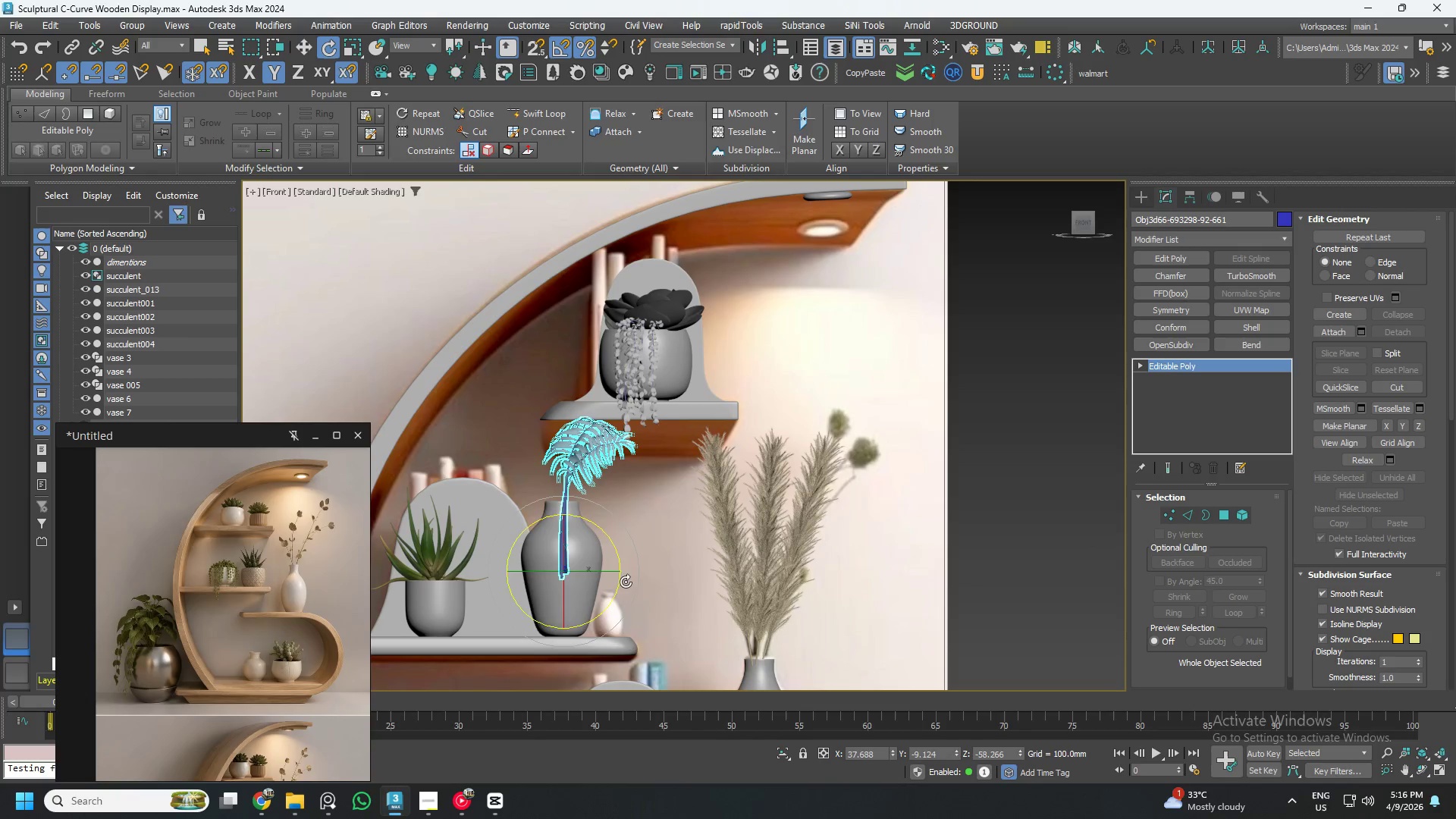 
right_click([607, 587])
 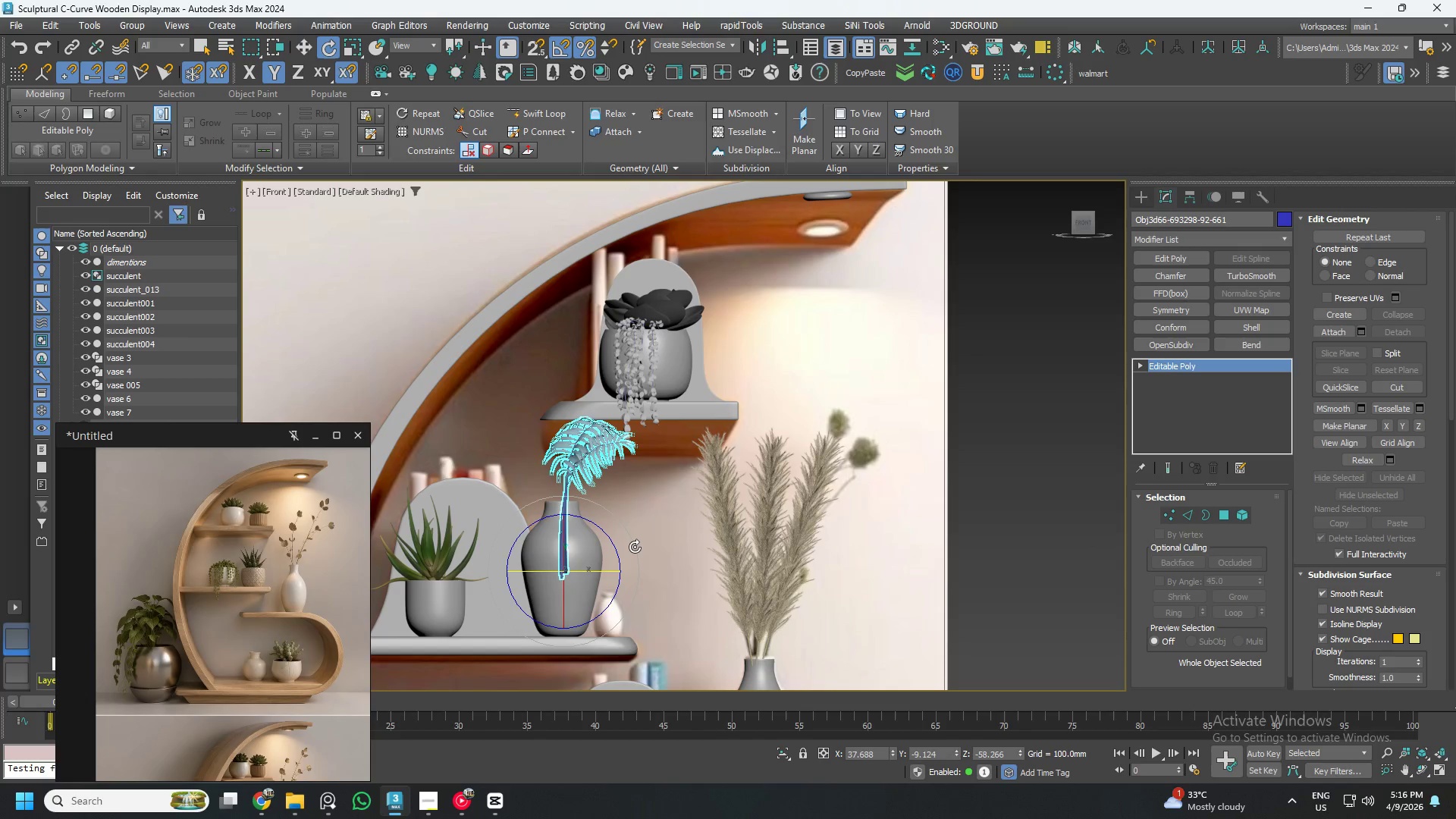 
key(W)
 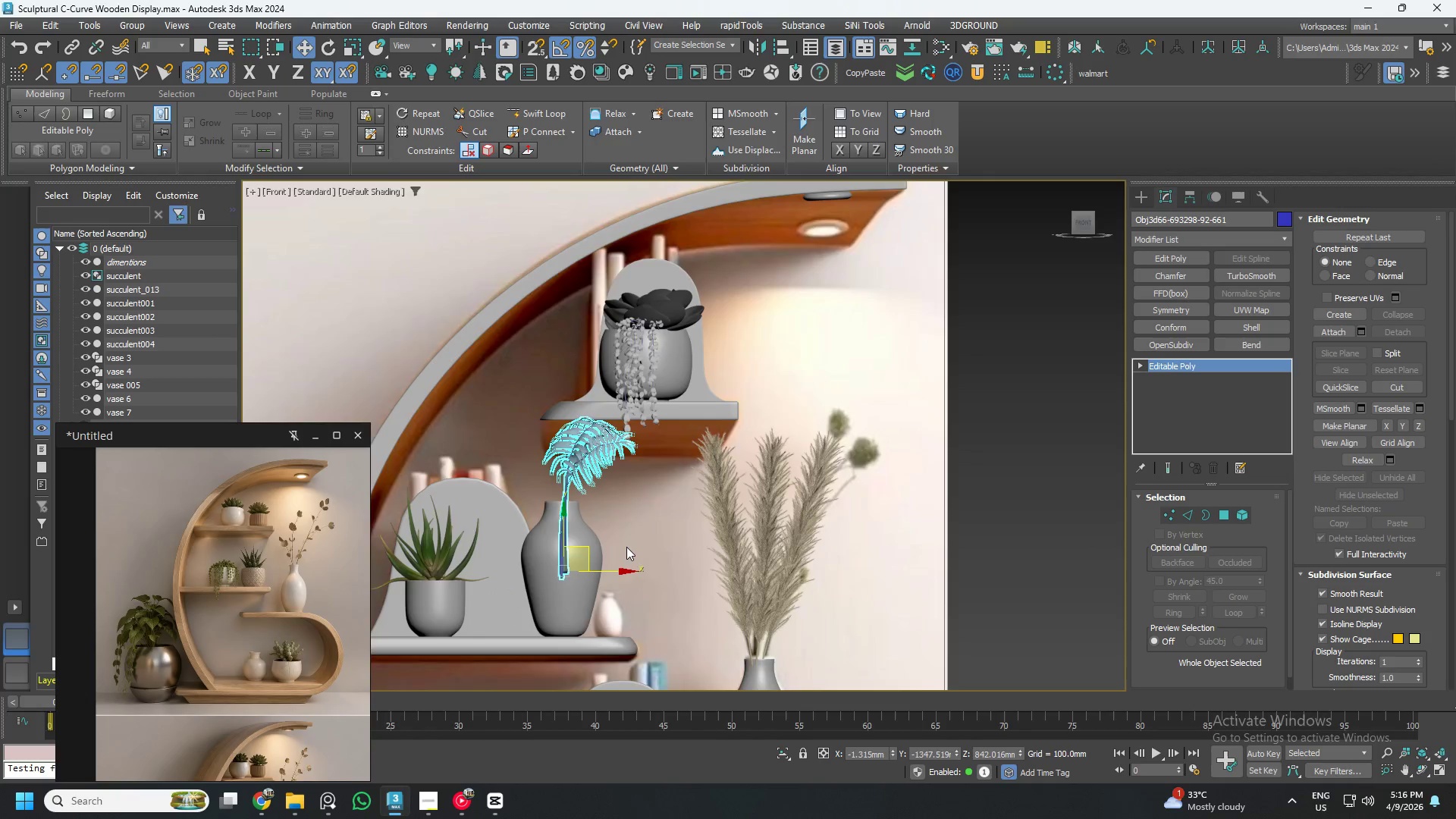 
hold_key(key=AltLeft, duration=0.64)
 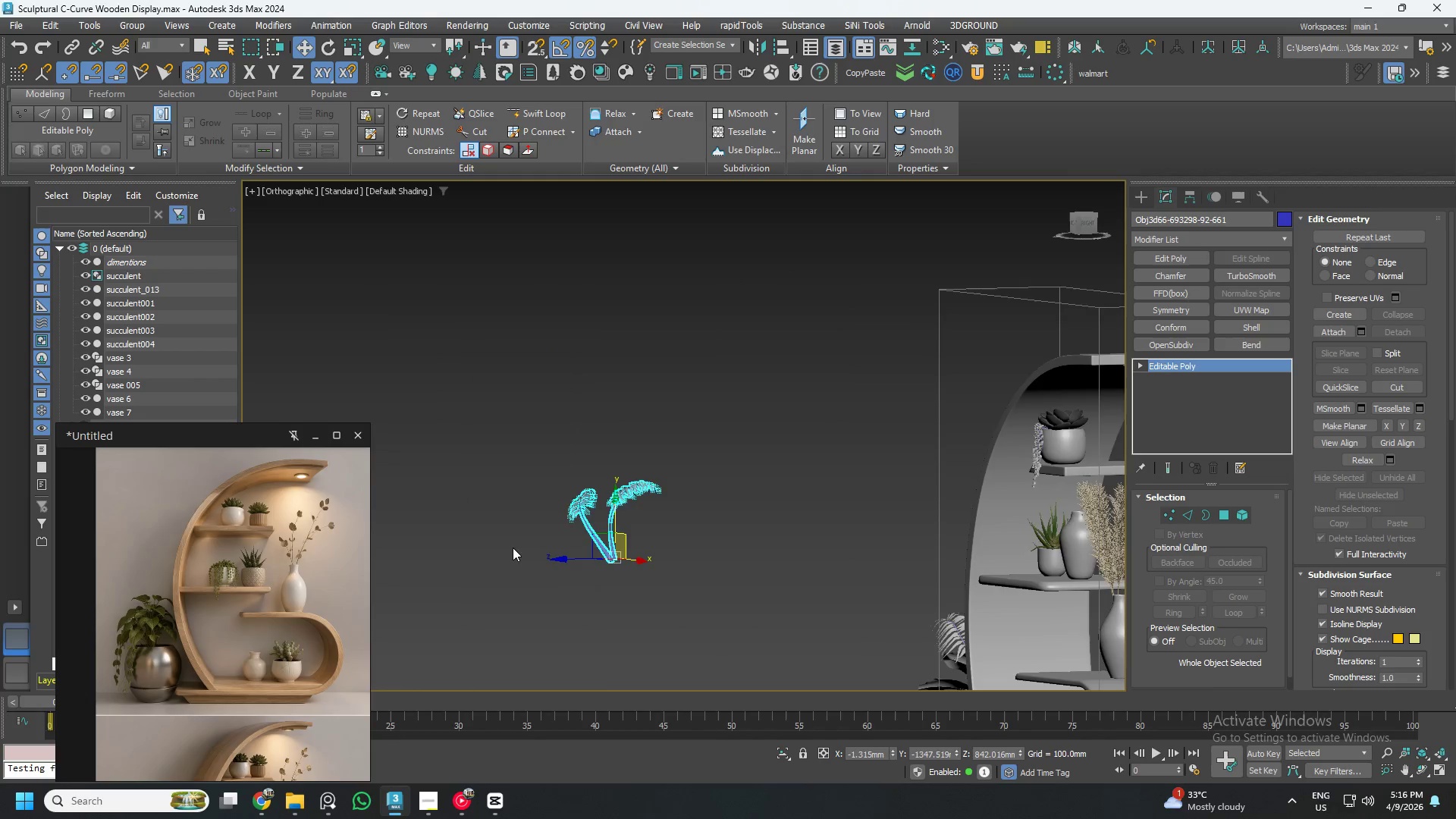 
scroll: coordinate [513, 548], scroll_direction: down, amount: 6.0
 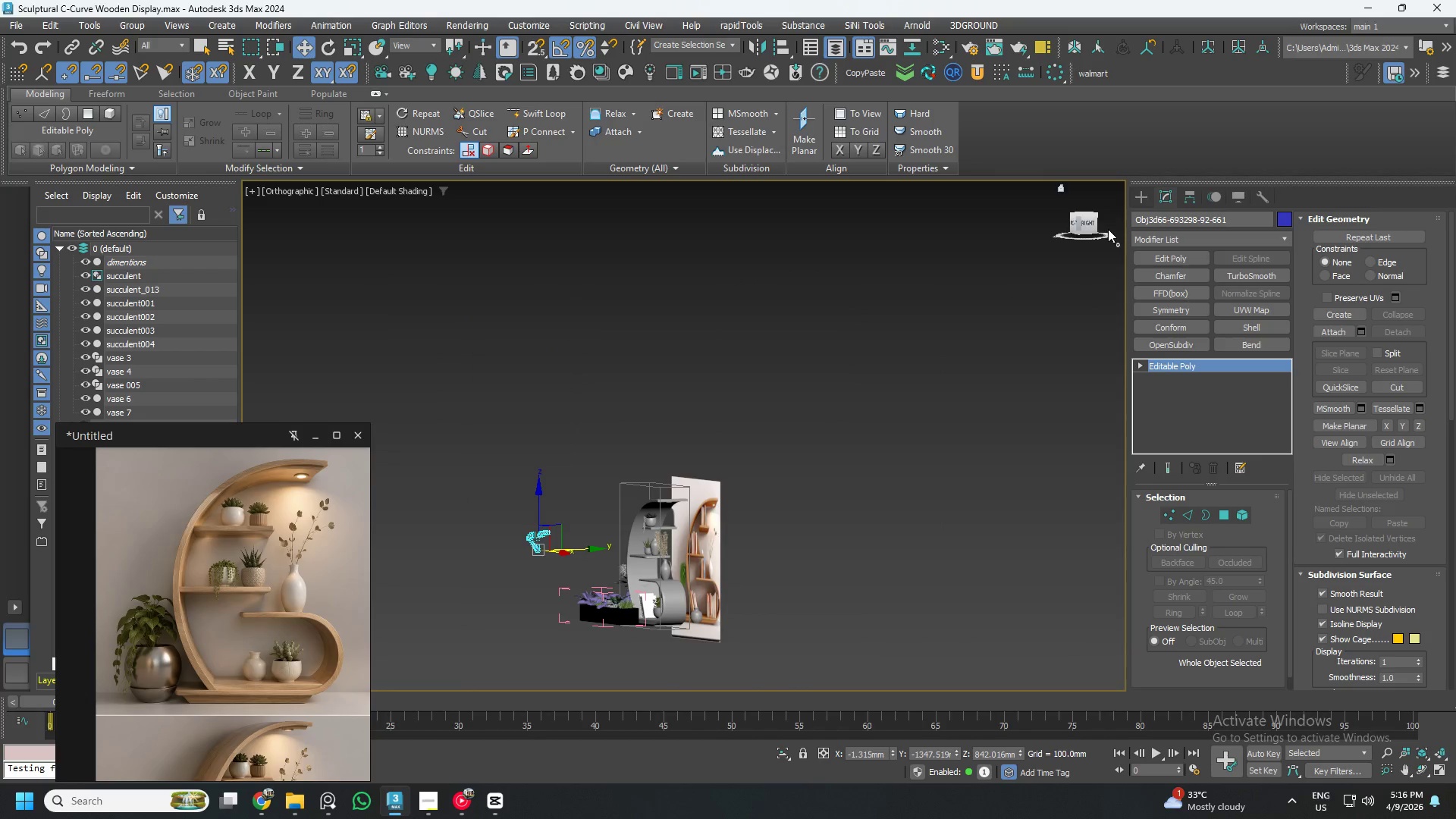 
left_click([1082, 221])
 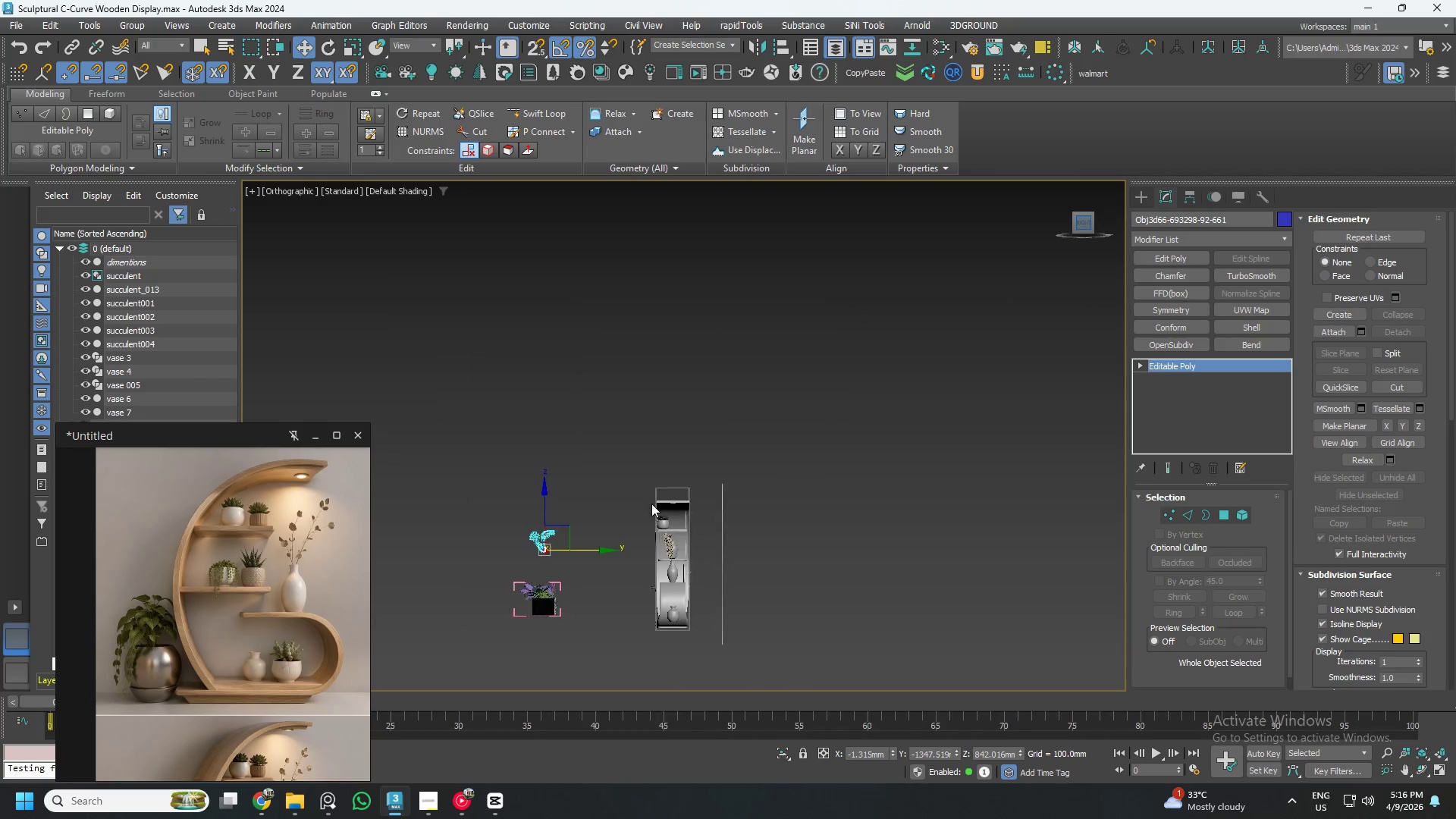 
scroll: coordinate [576, 554], scroll_direction: up, amount: 3.0
 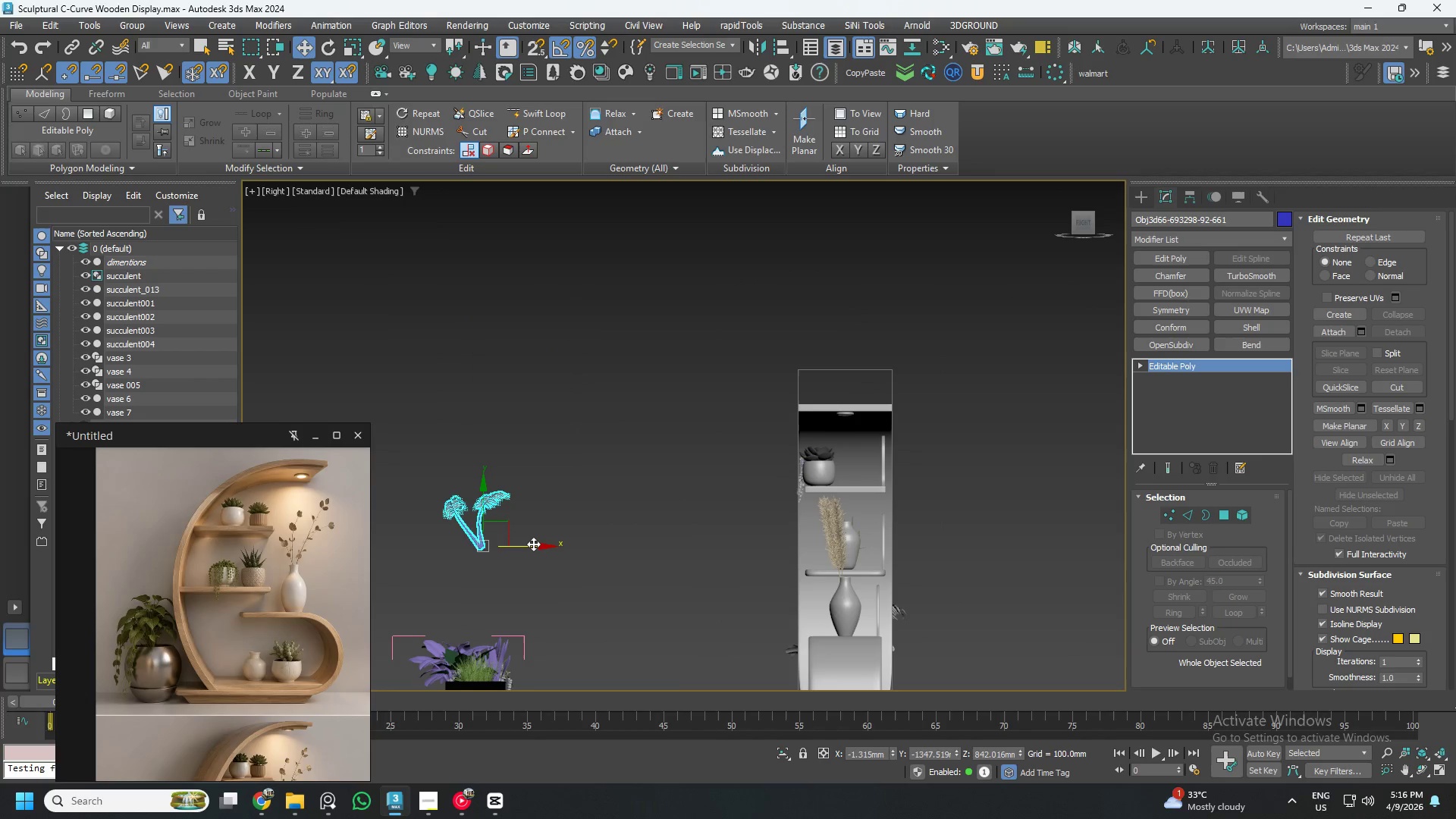 
left_click_drag(start_coordinate=[532, 544], to_coordinate=[909, 577])
 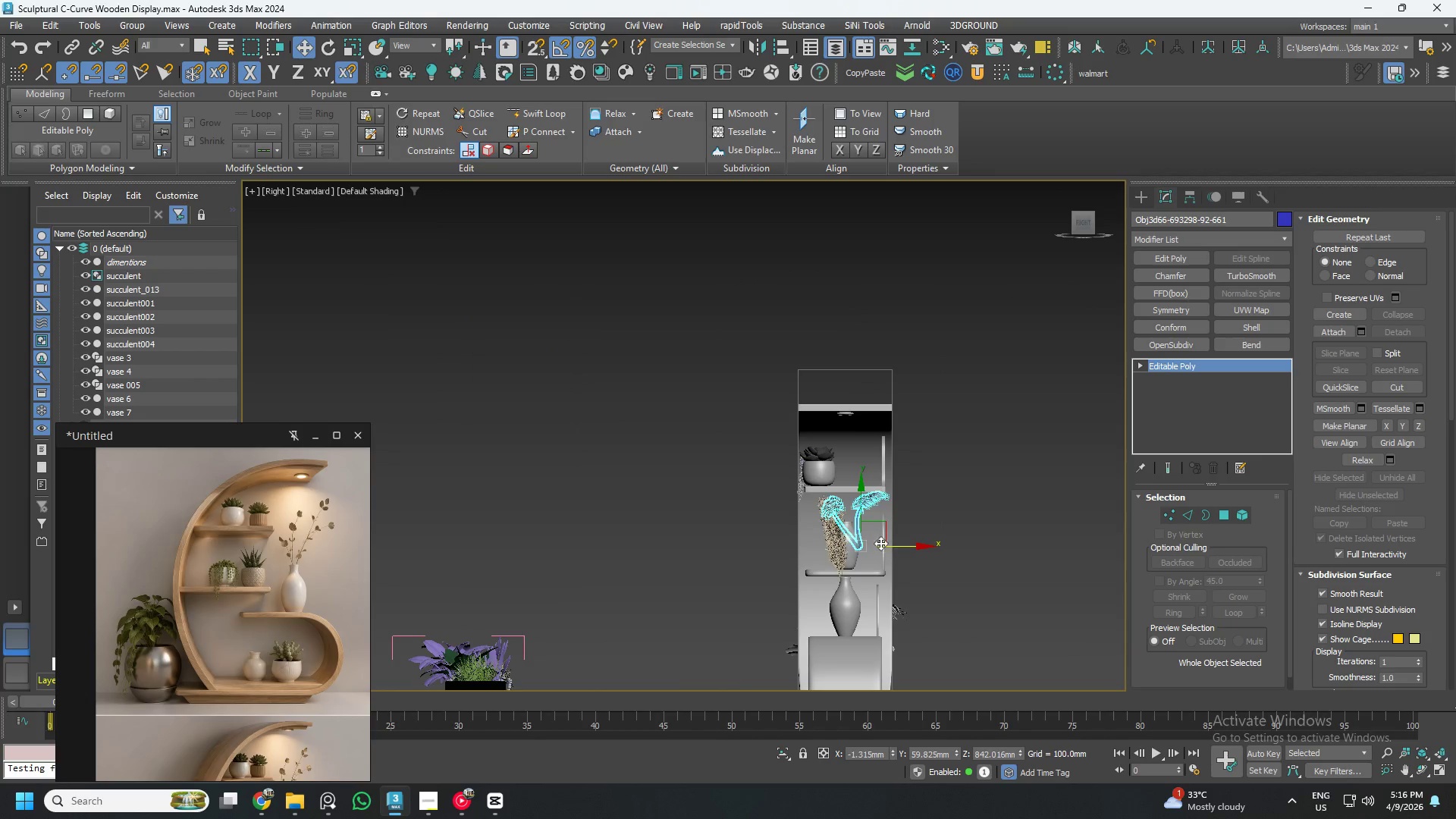 
scroll: coordinate [840, 513], scroll_direction: up, amount: 5.0
 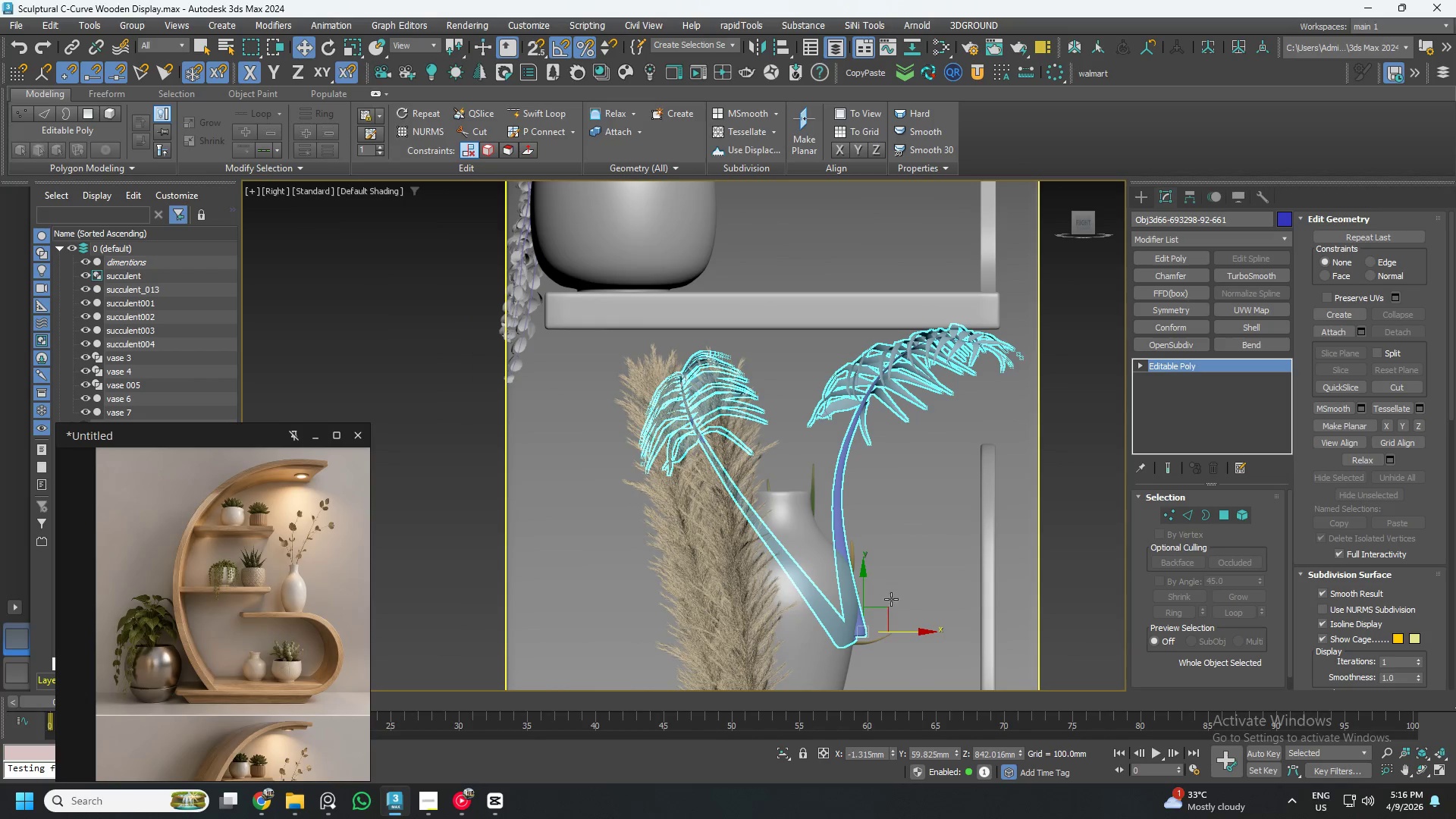 
left_click_drag(start_coordinate=[896, 632], to_coordinate=[842, 635])
 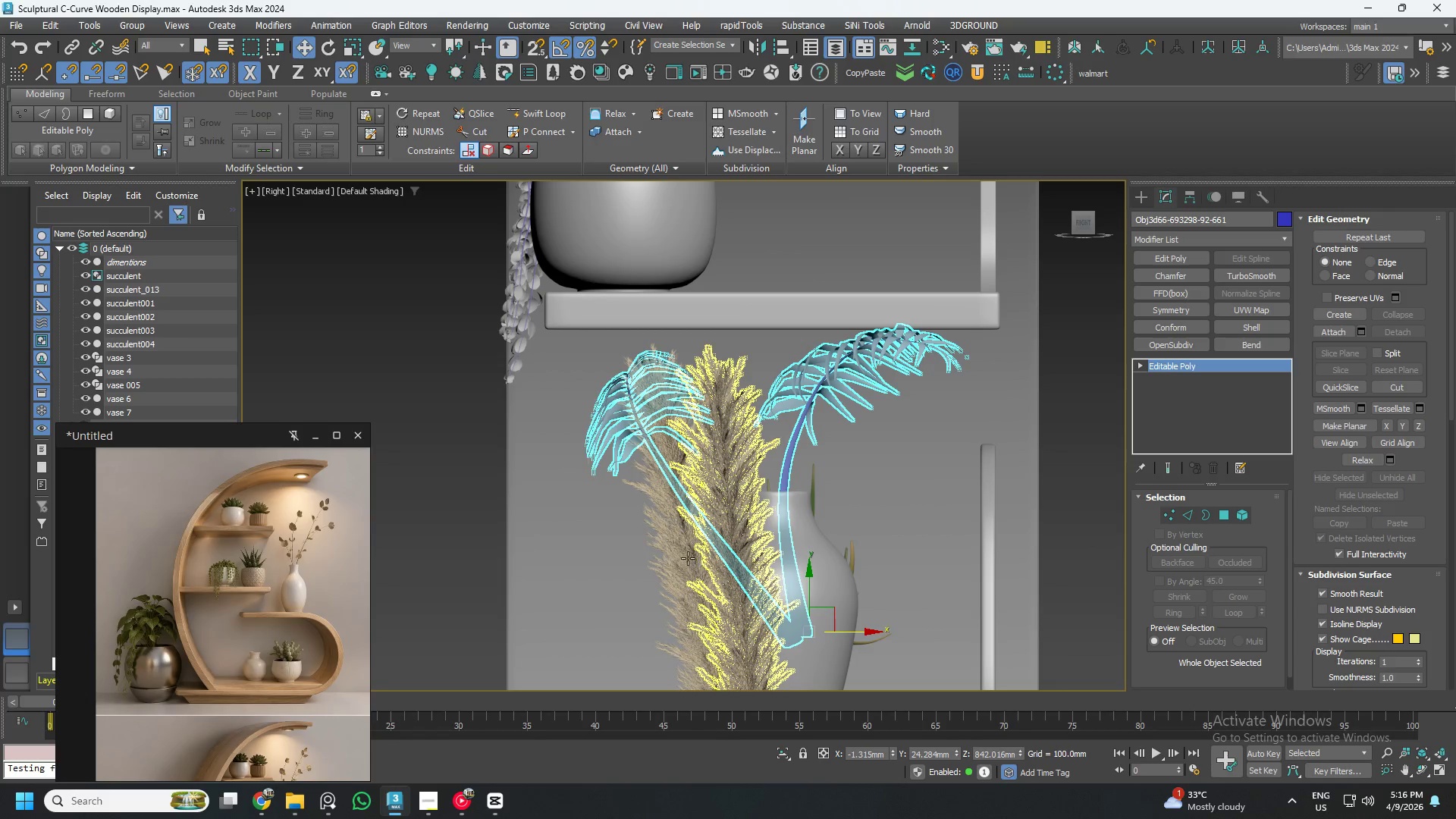 
key(5)
 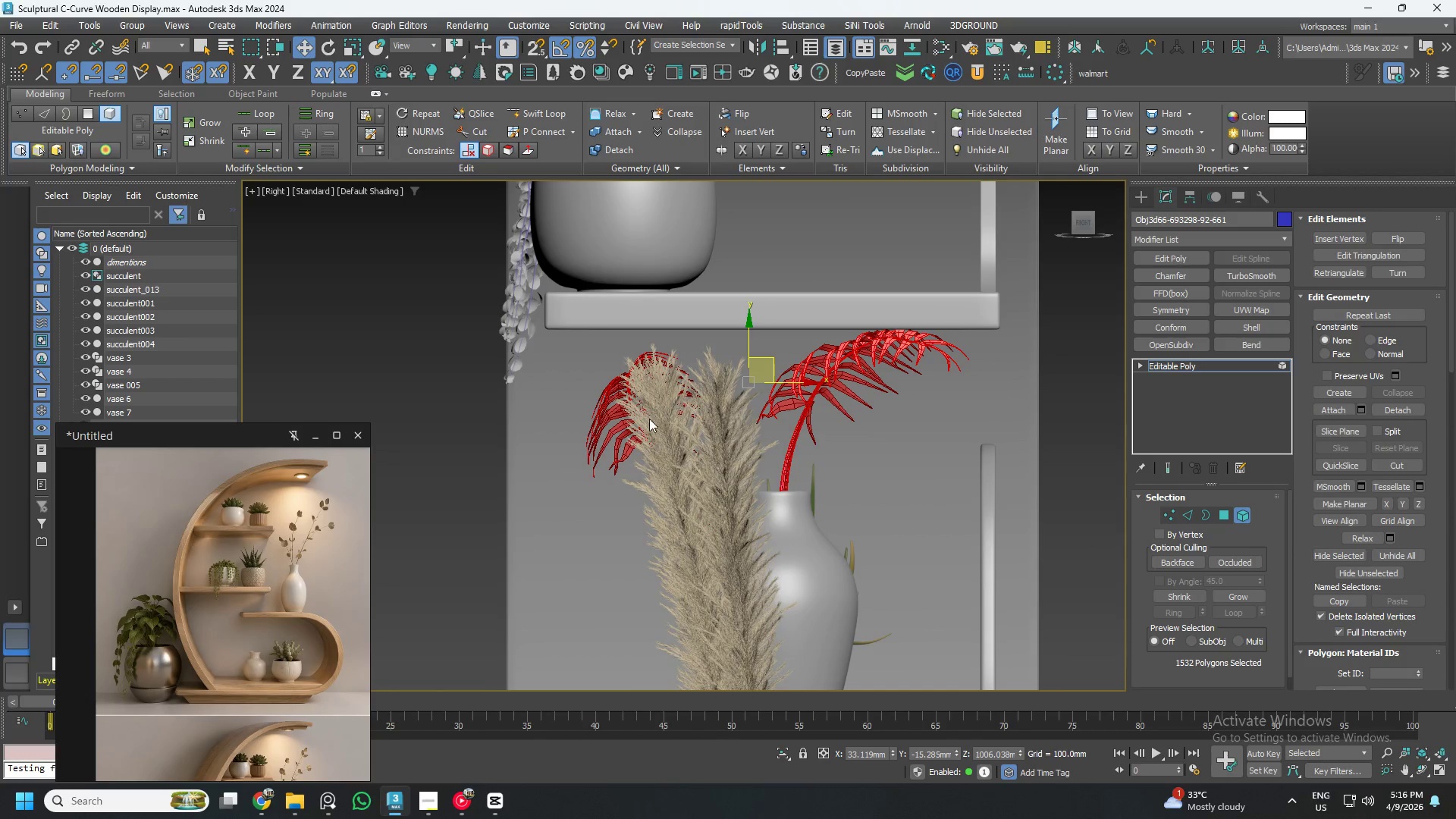 
left_click([647, 418])
 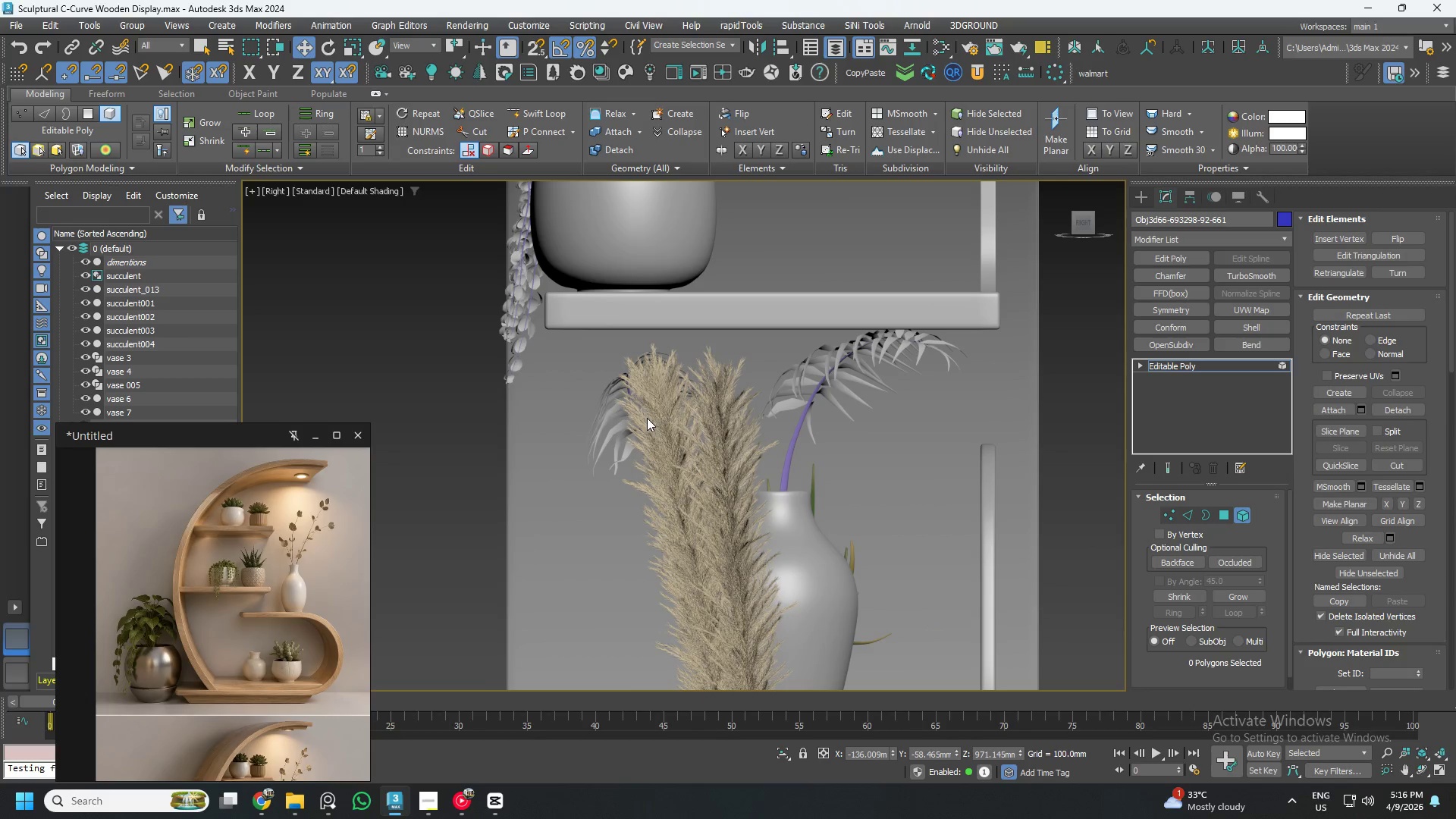 
left_click([645, 418])
 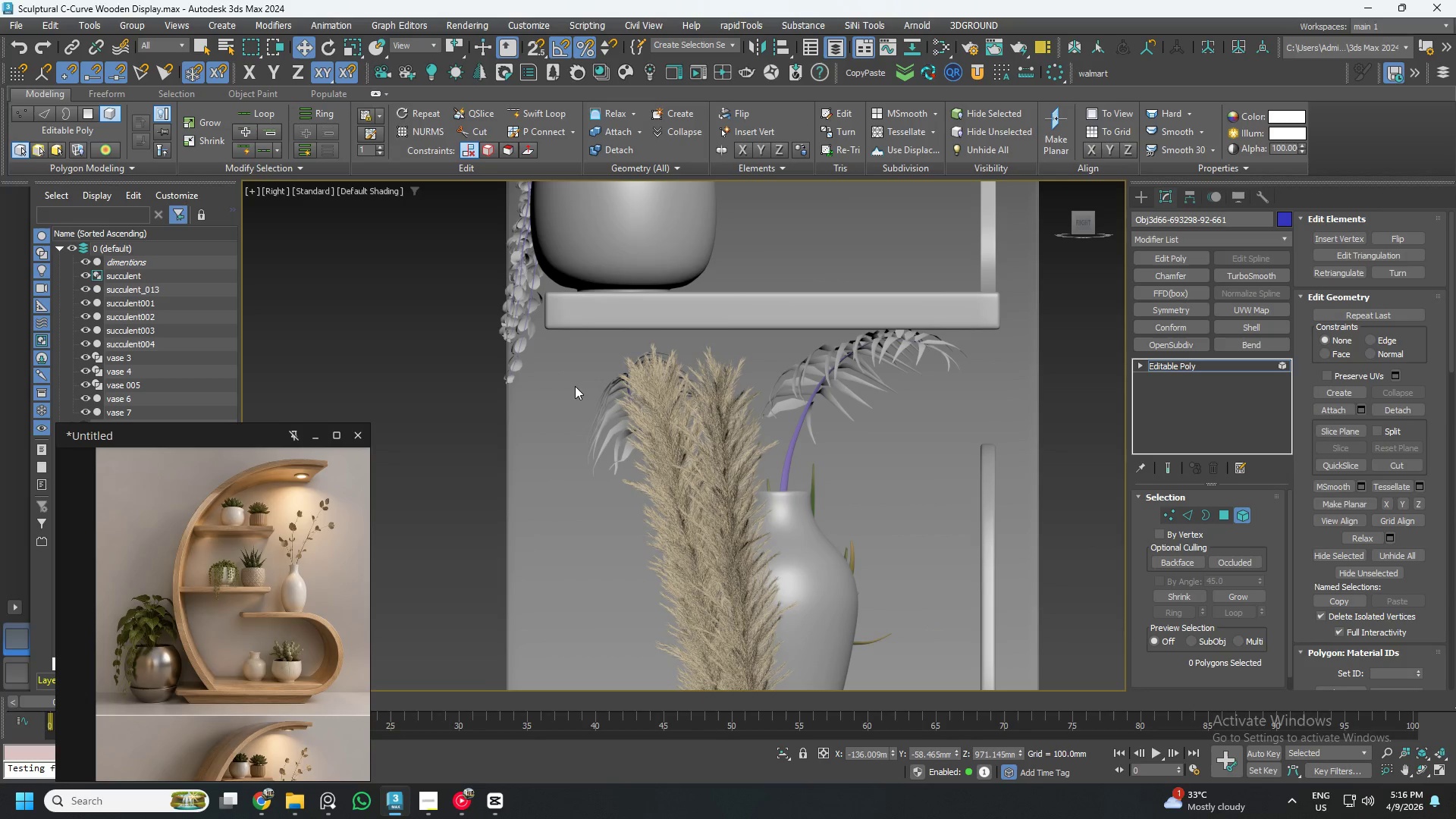 
left_click_drag(start_coordinate=[571, 360], to_coordinate=[695, 484])
 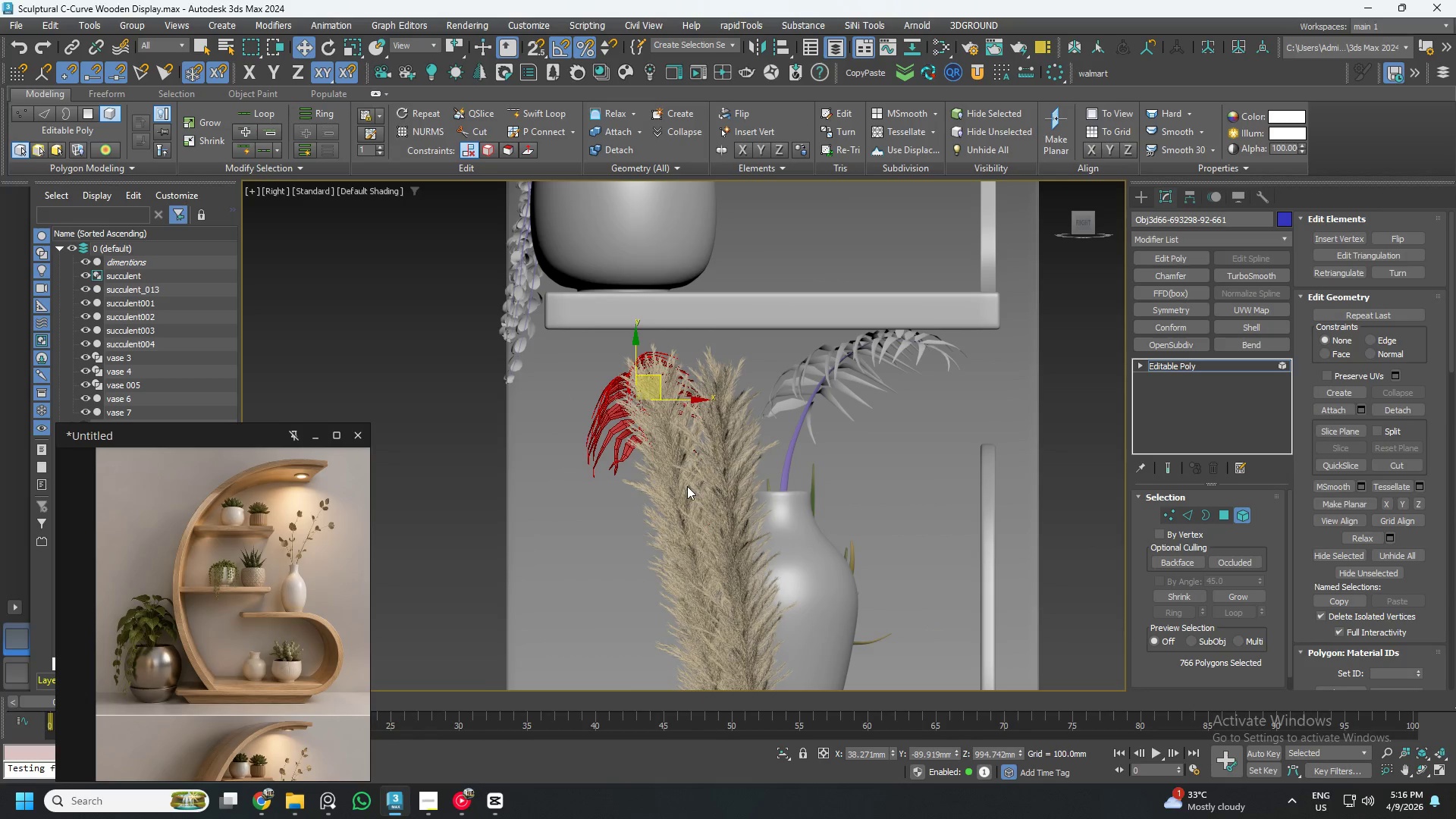 
hold_key(key=AltLeft, duration=0.83)
 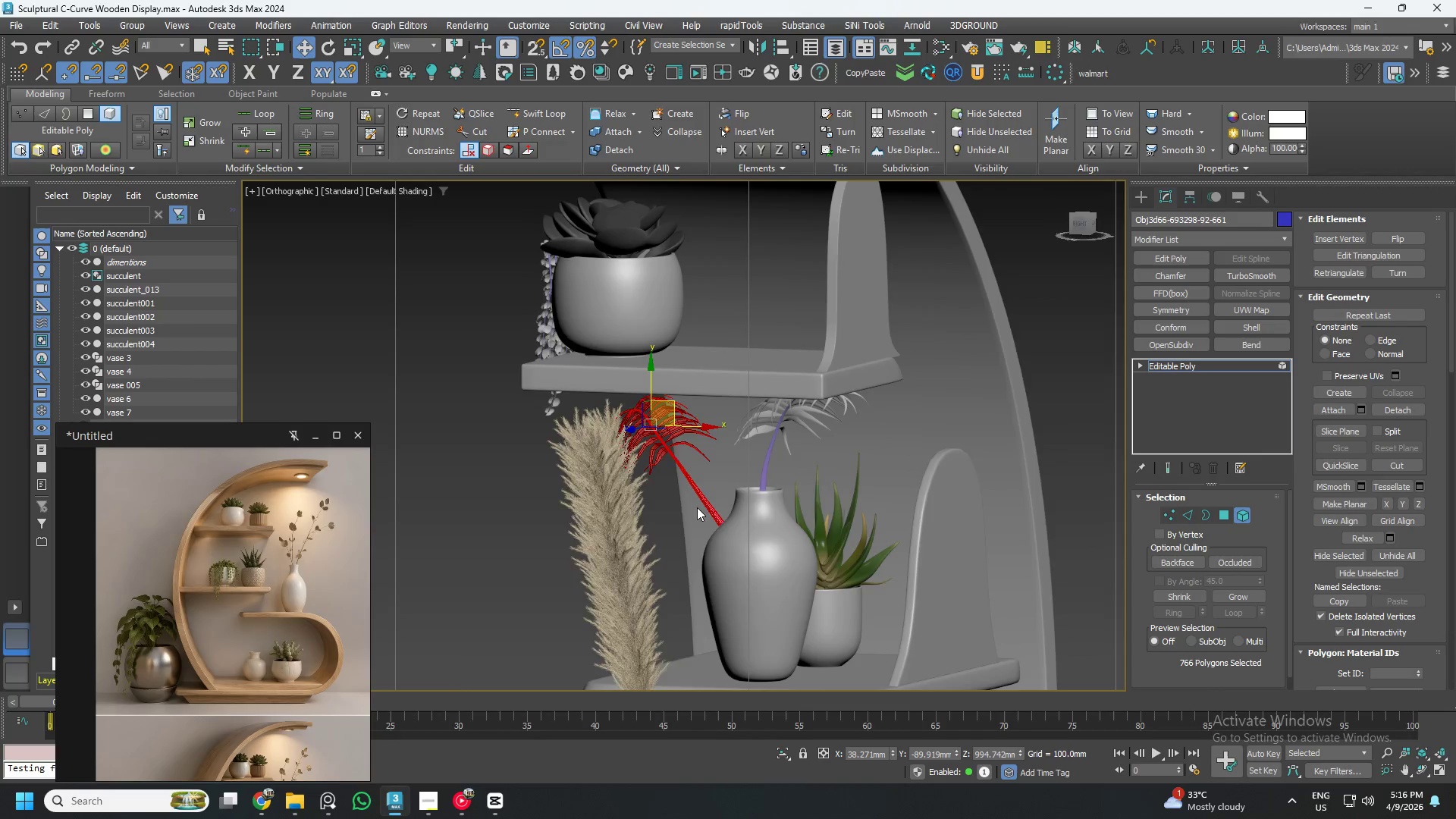 
scroll: coordinate [687, 486], scroll_direction: down, amount: 1.0
 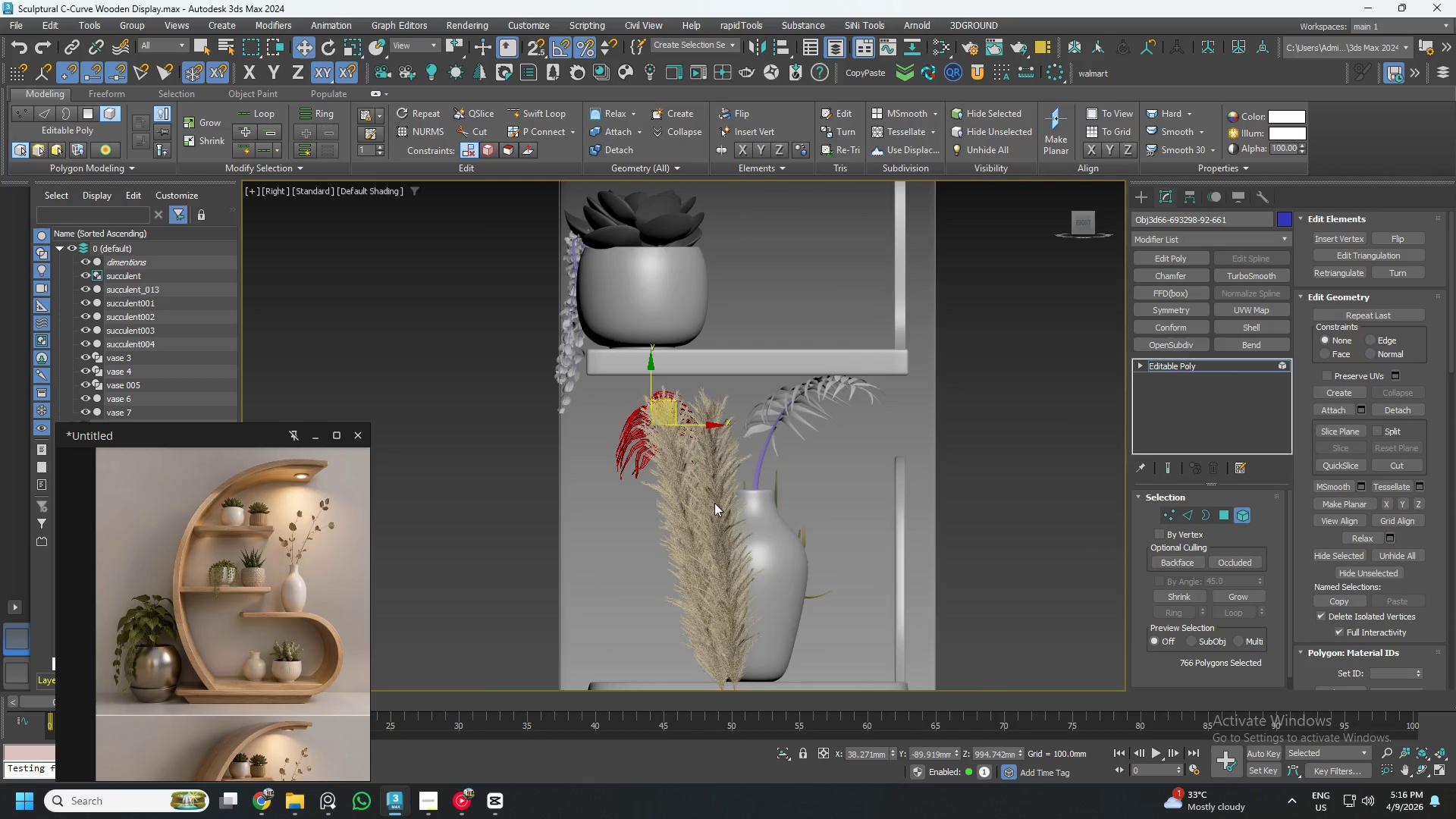 
hold_key(key=AltLeft, duration=0.31)
 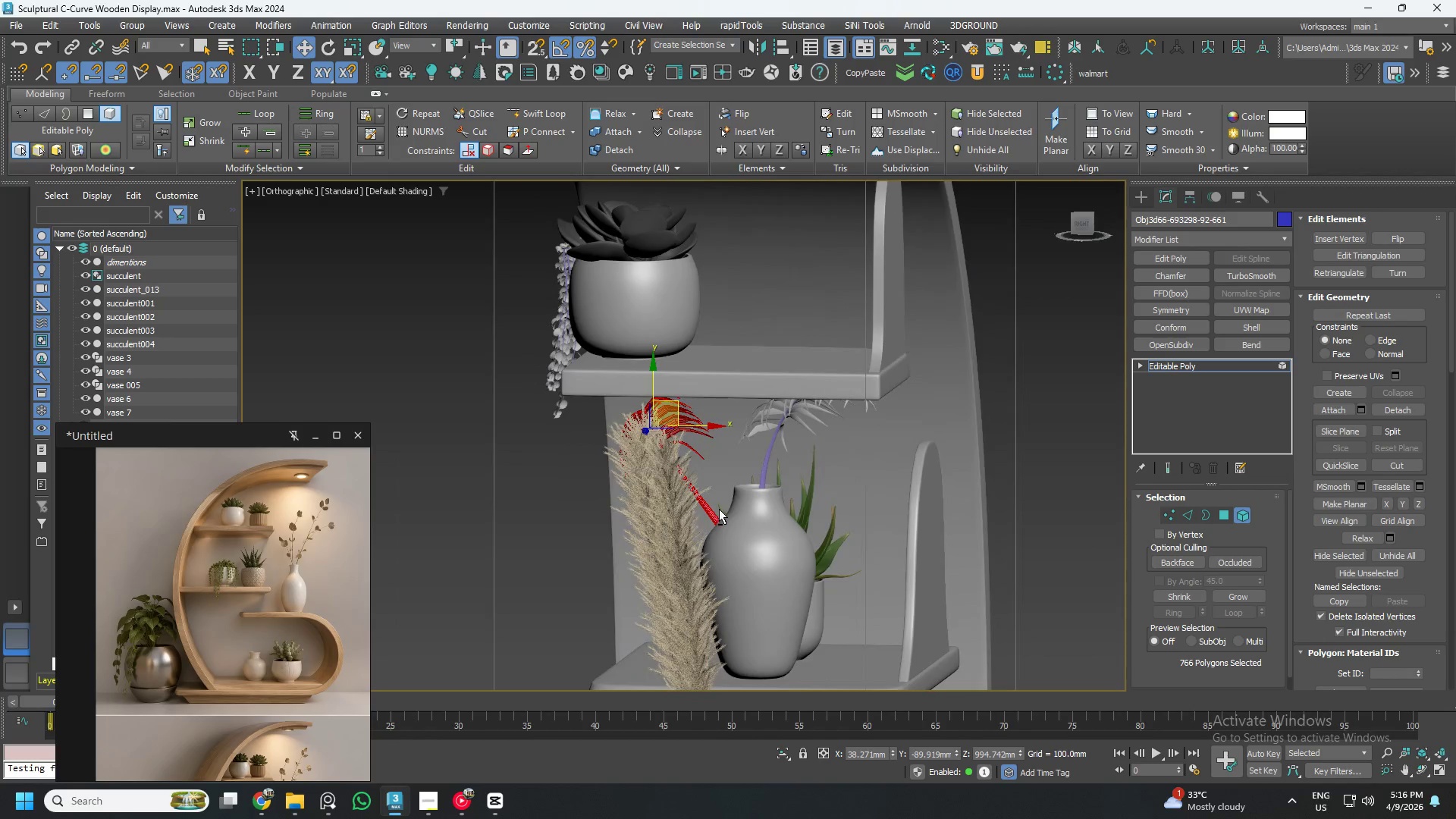 
key(E)
 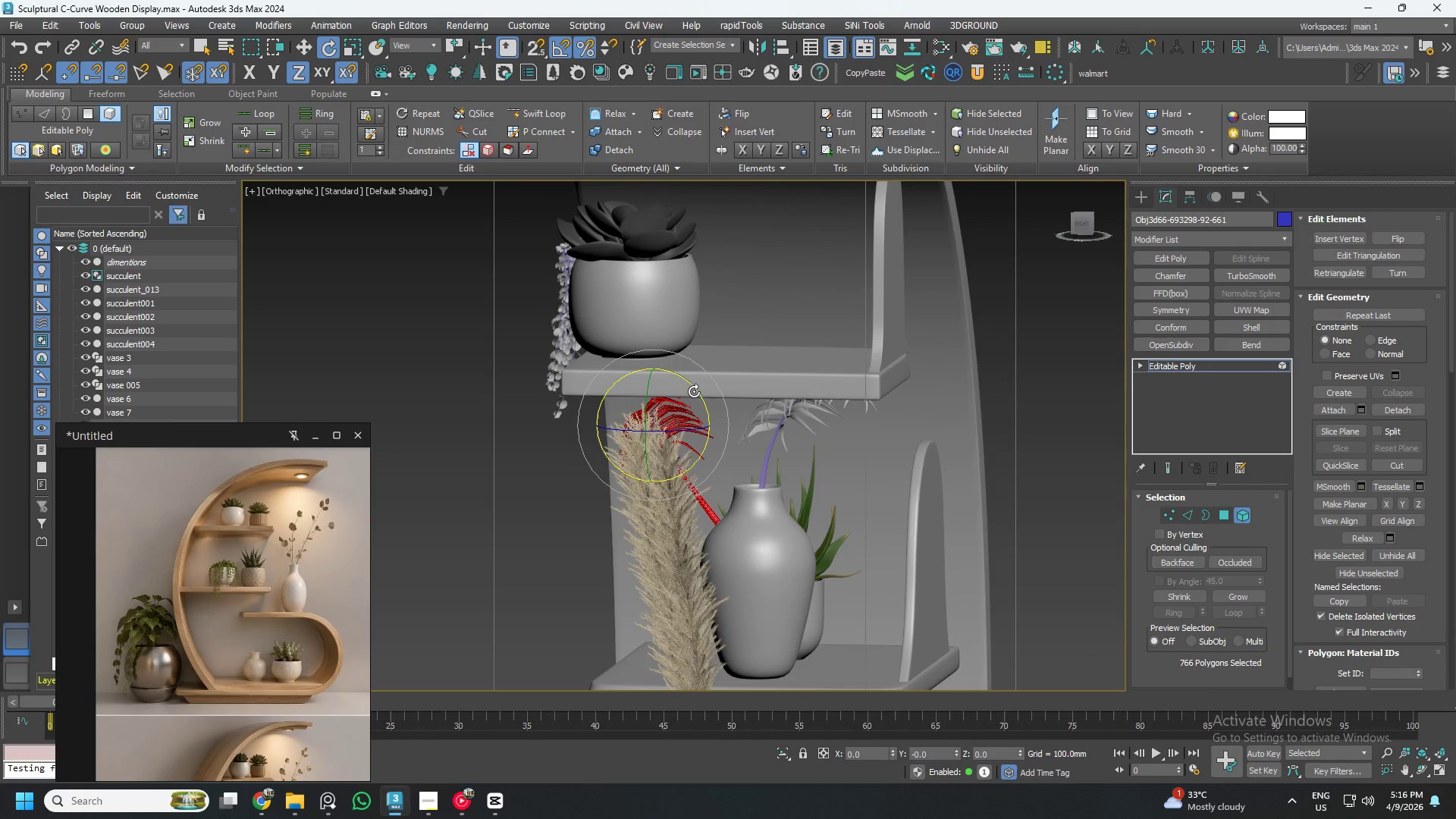 
left_click_drag(start_coordinate=[693, 389], to_coordinate=[714, 403])
 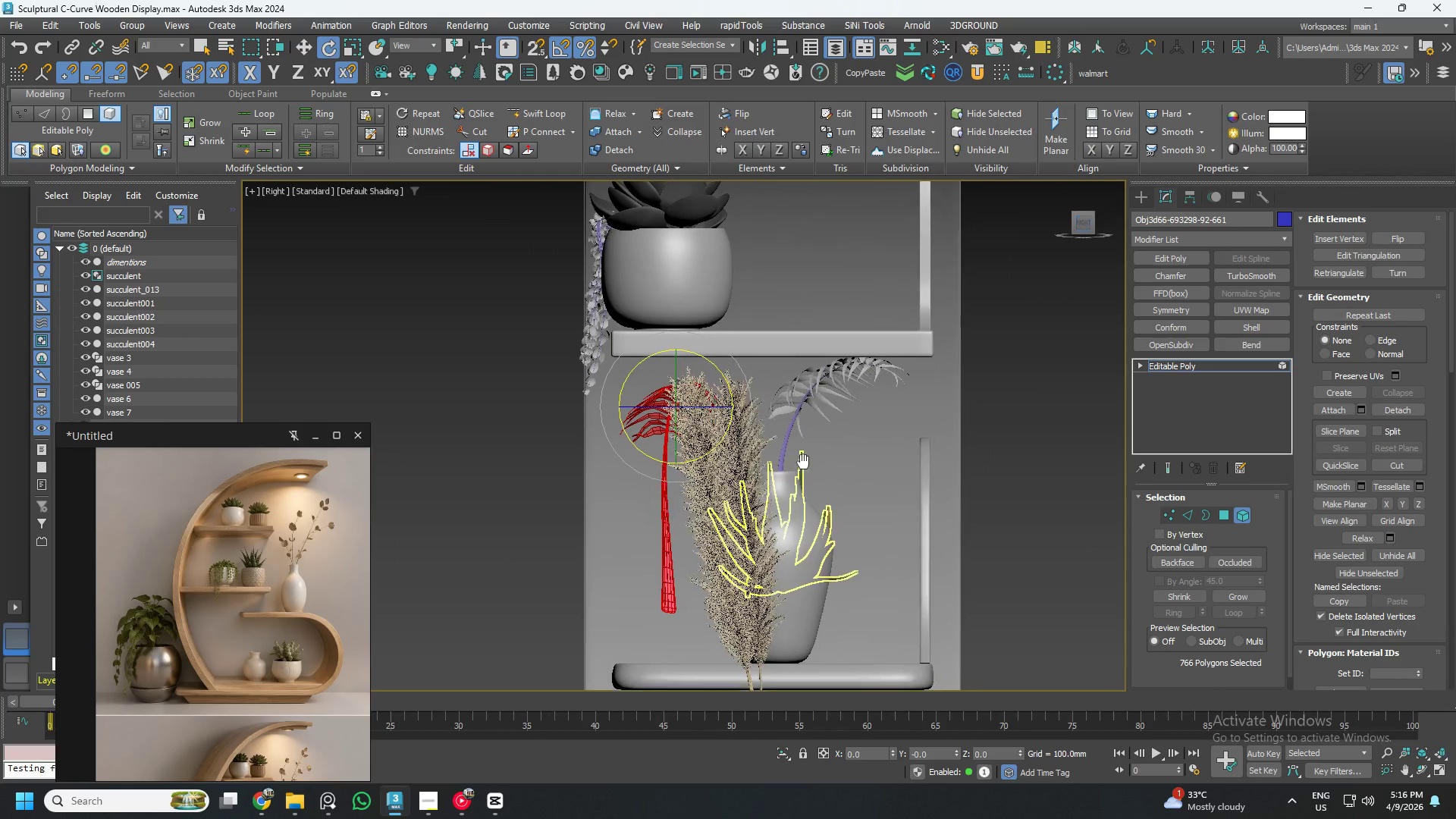 
key(W)
 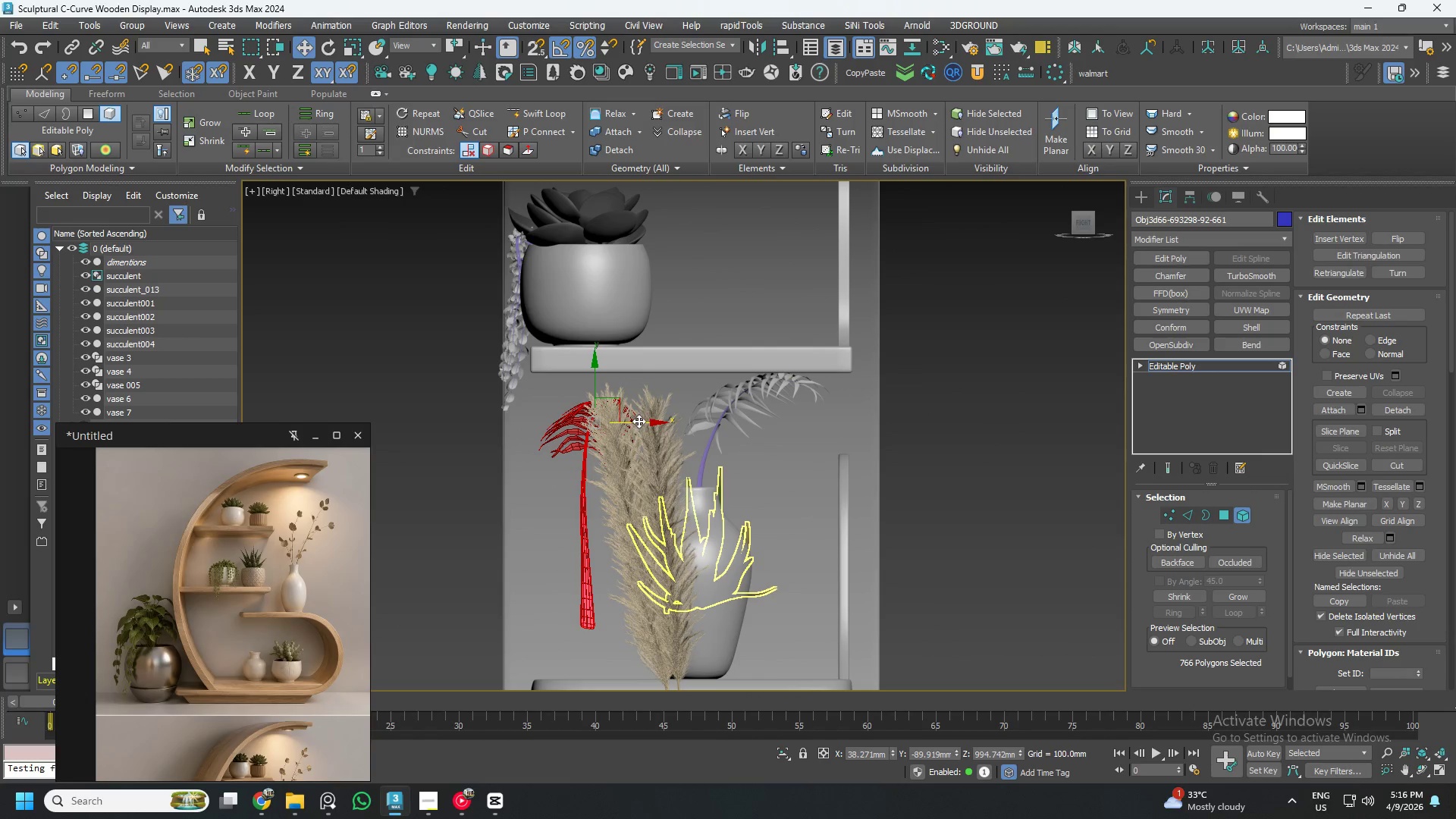 
left_click_drag(start_coordinate=[640, 421], to_coordinate=[748, 440])
 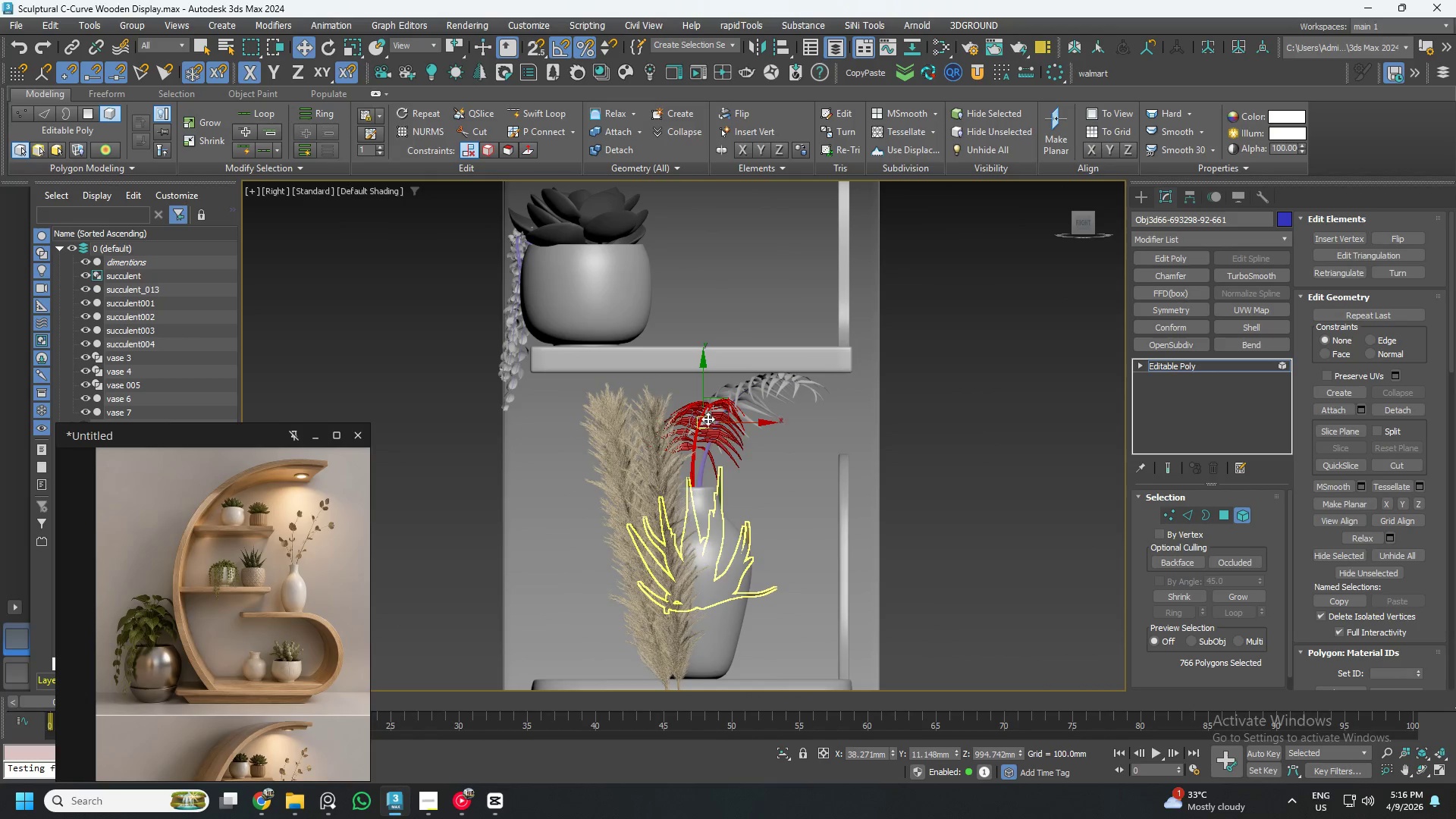 
hold_key(key=AltLeft, duration=0.75)
 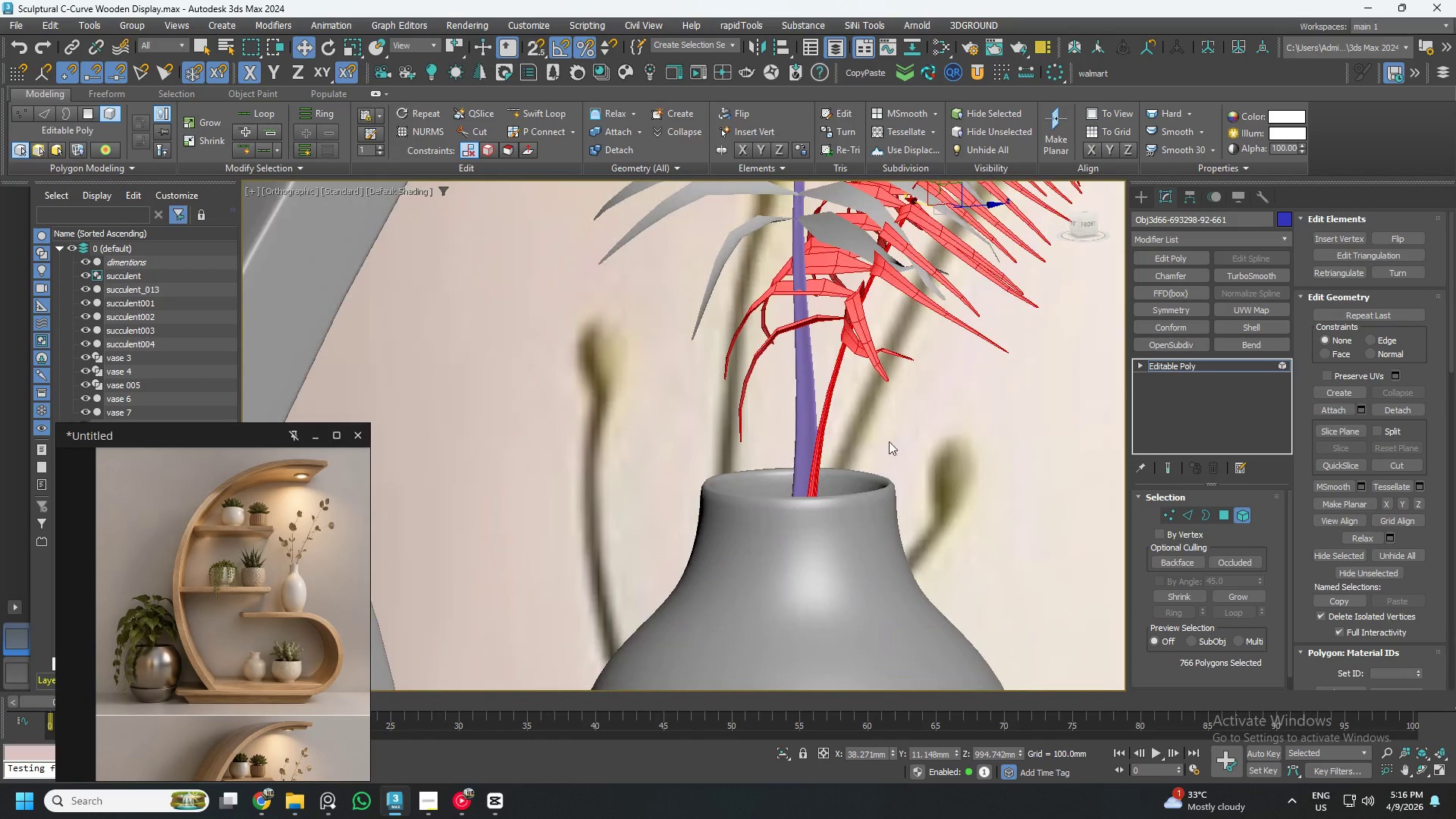 
scroll: coordinate [708, 419], scroll_direction: up, amount: 4.0
 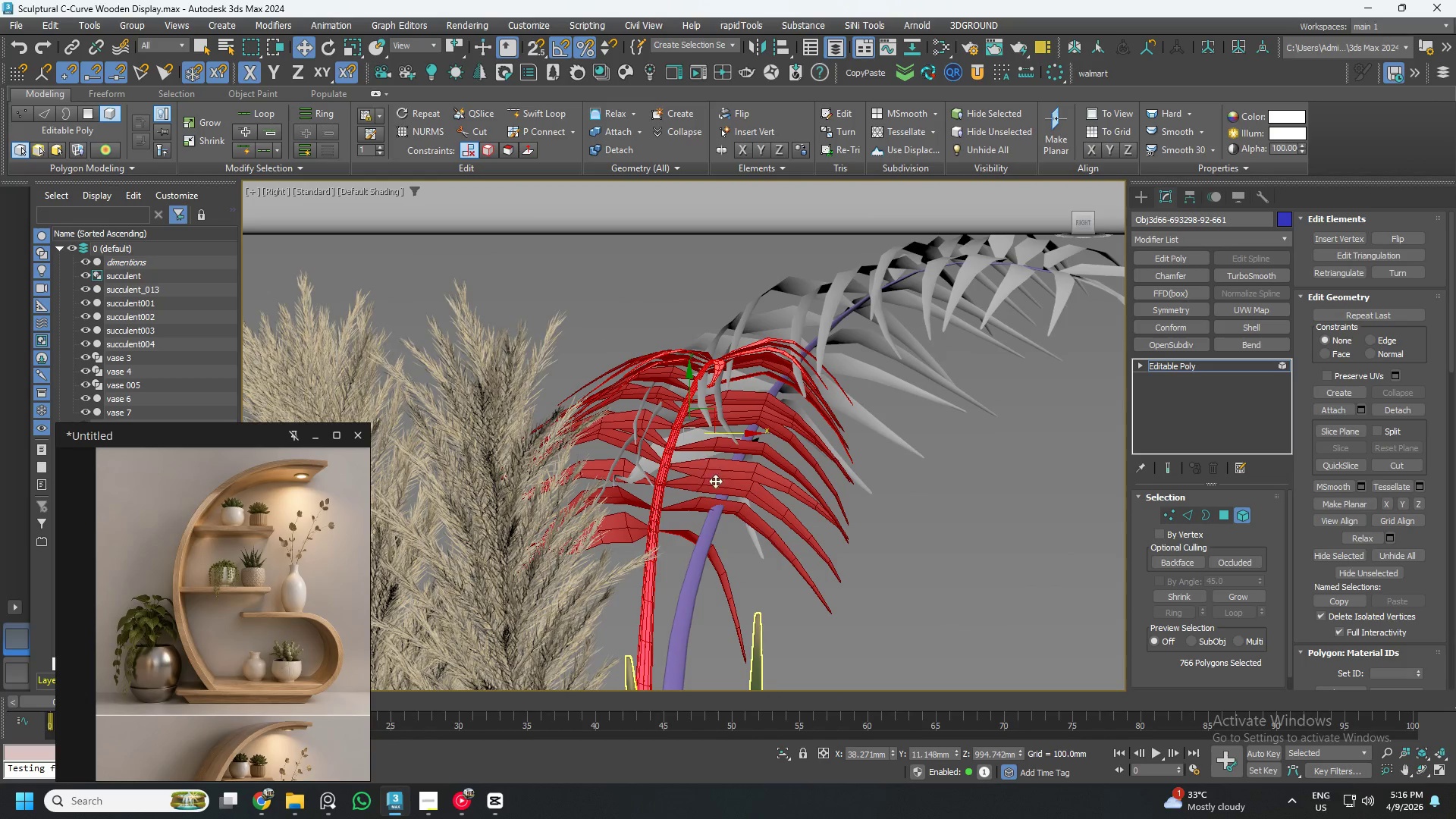 
hold_key(key=AltLeft, duration=0.64)
 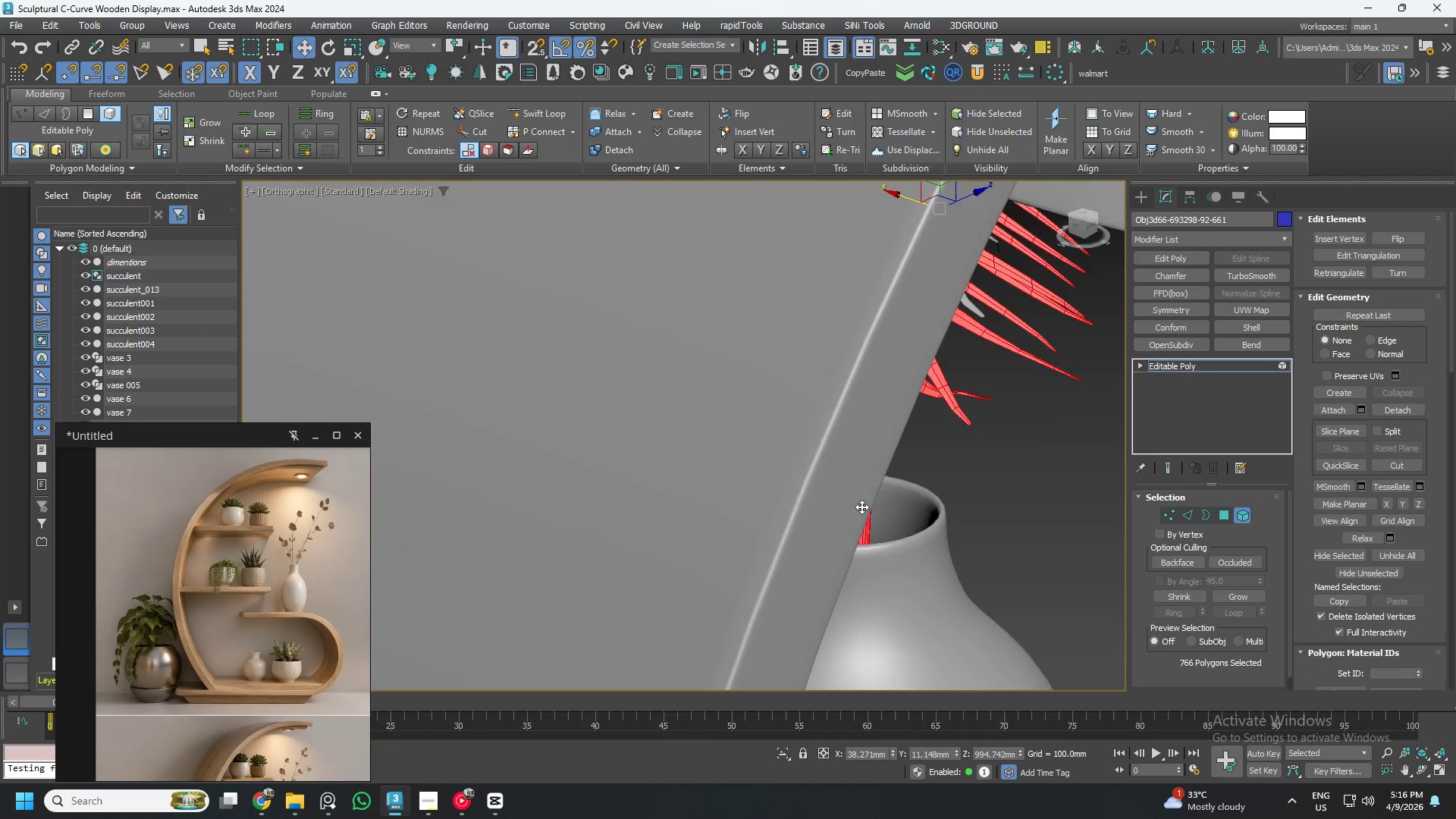 
hold_key(key=AltLeft, duration=0.62)
 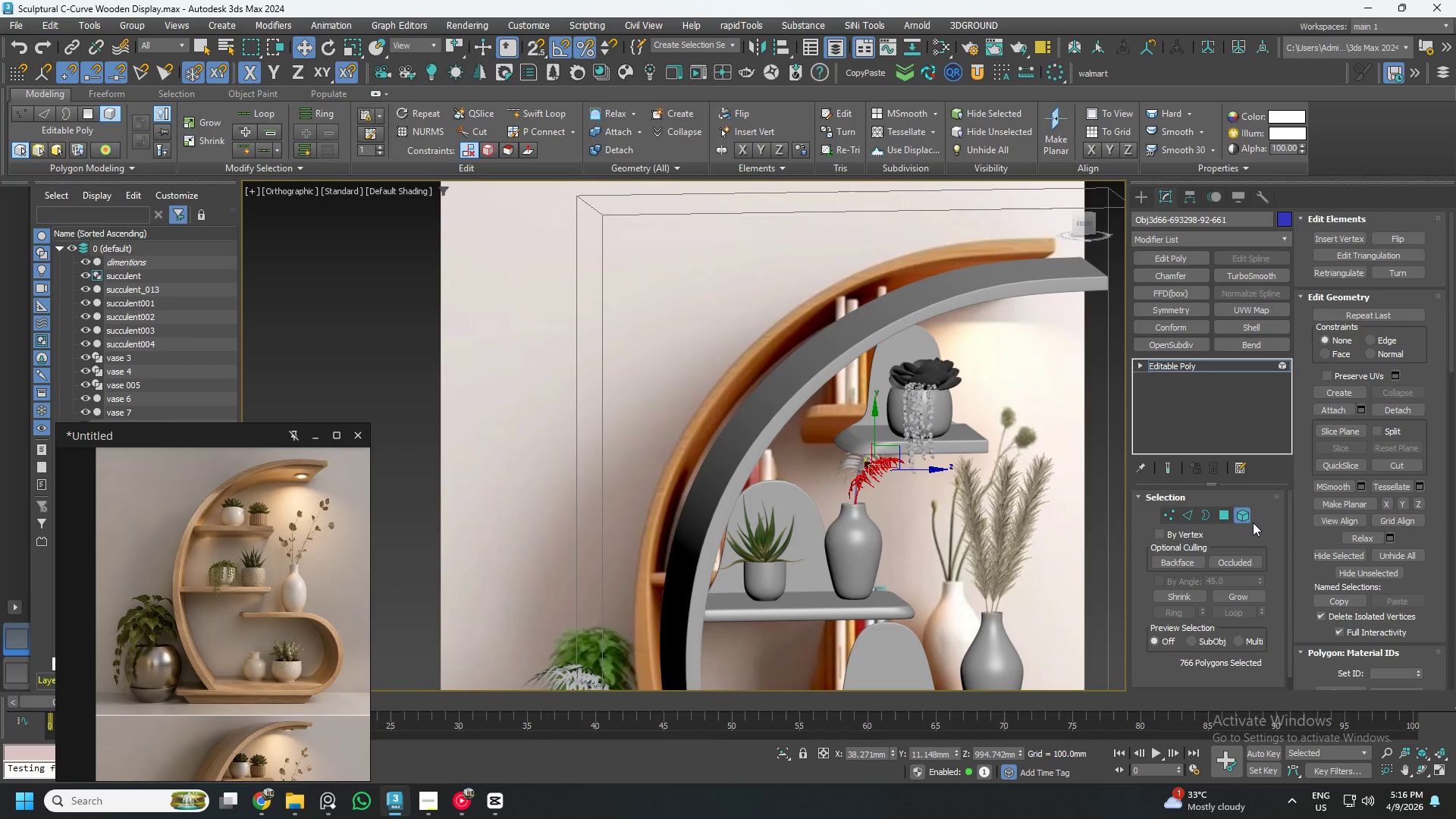 
scroll: coordinate [886, 516], scroll_direction: down, amount: 6.0
 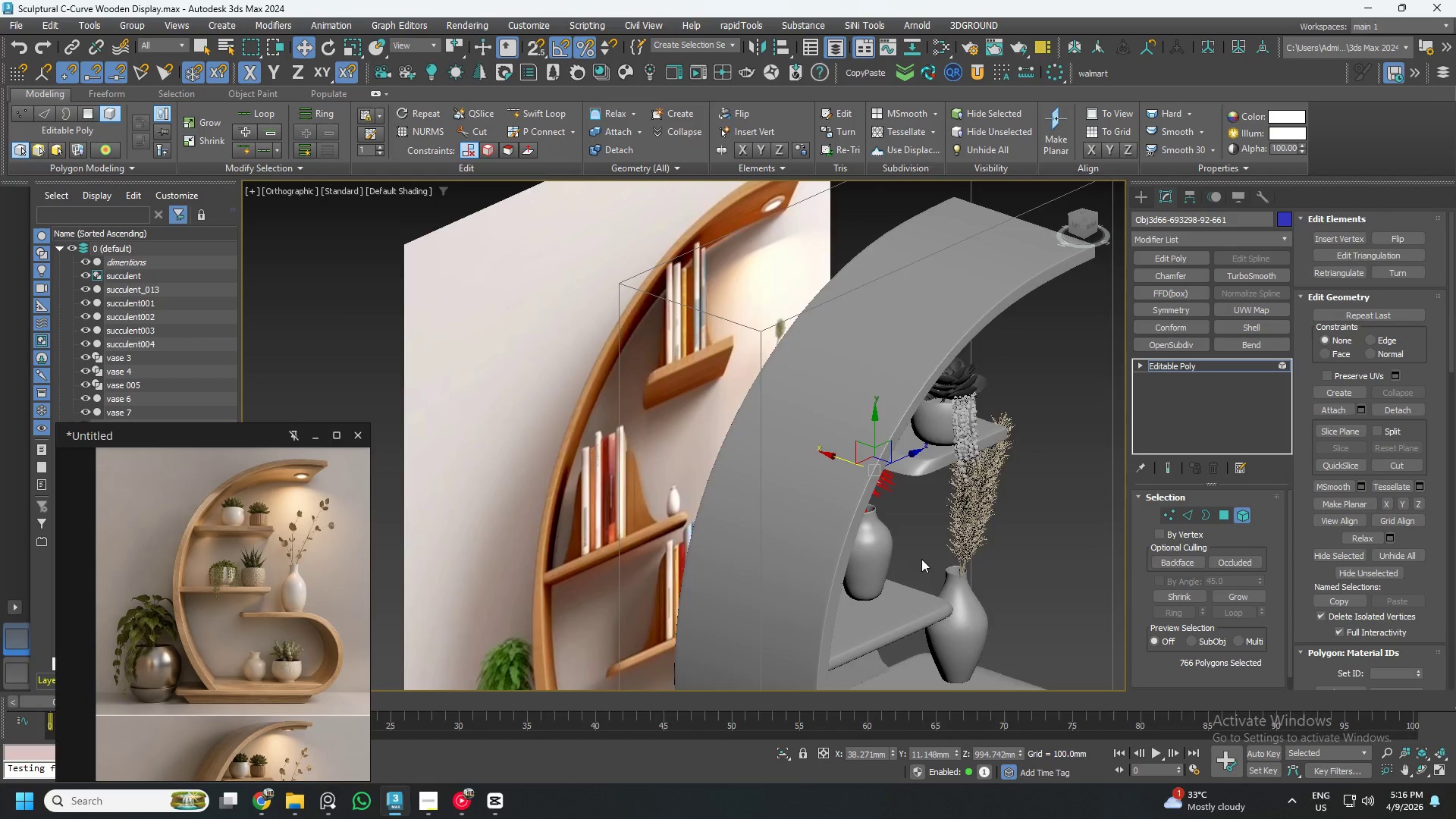 
left_click([1243, 516])
 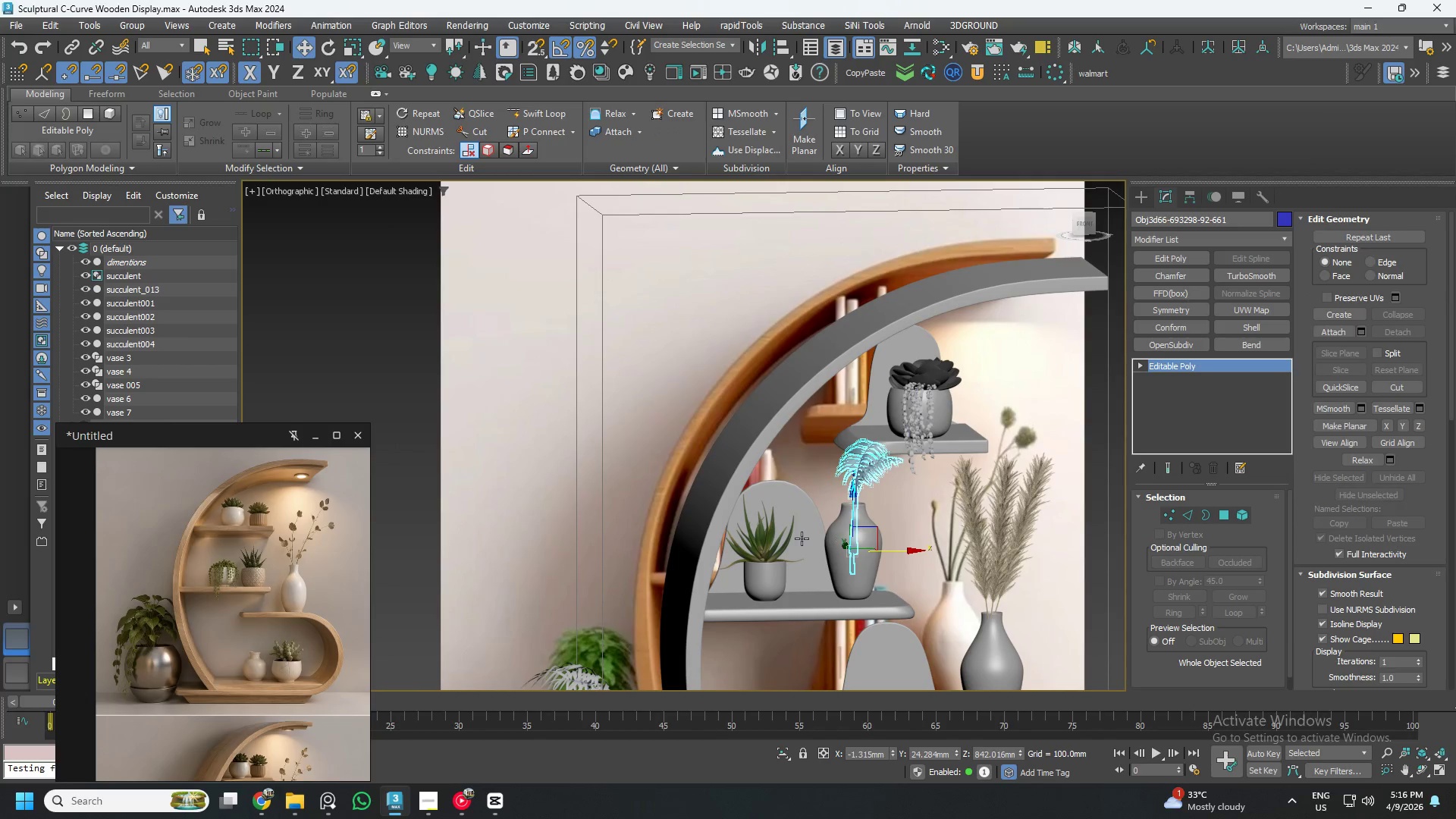 
scroll: coordinate [761, 521], scroll_direction: down, amount: 4.0
 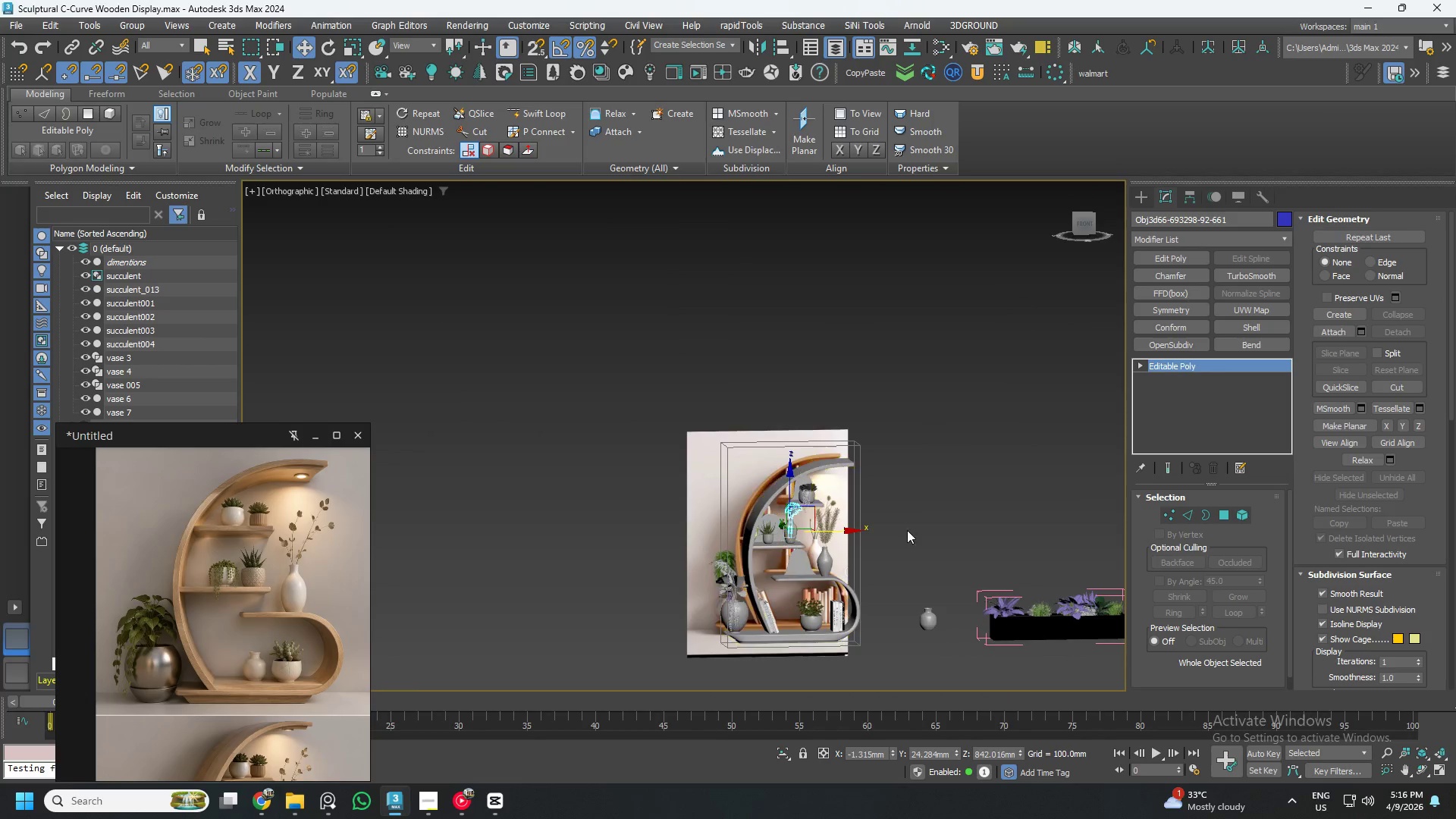 
left_click([932, 503])
 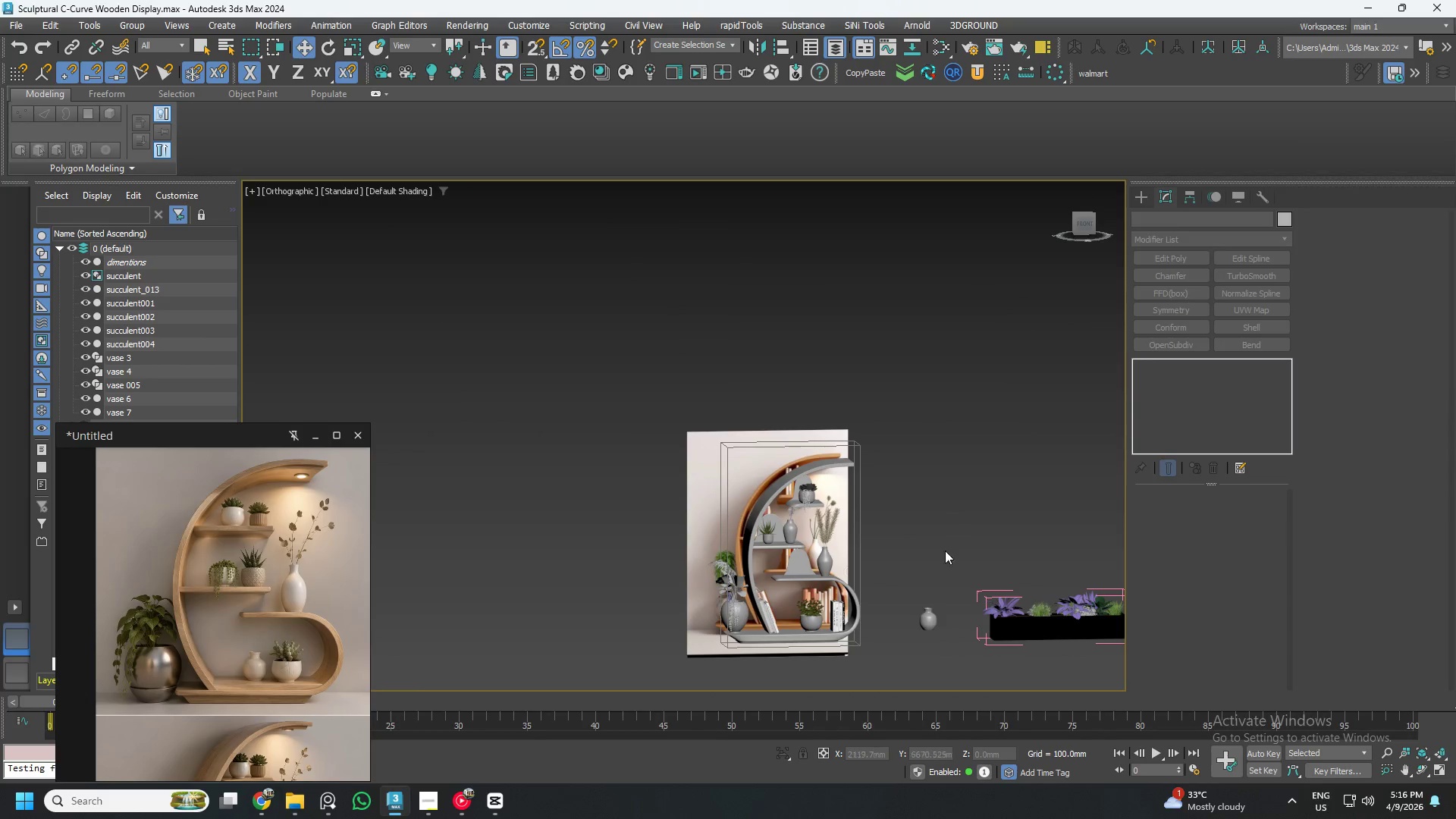 
scroll: coordinate [942, 558], scroll_direction: down, amount: 1.0
 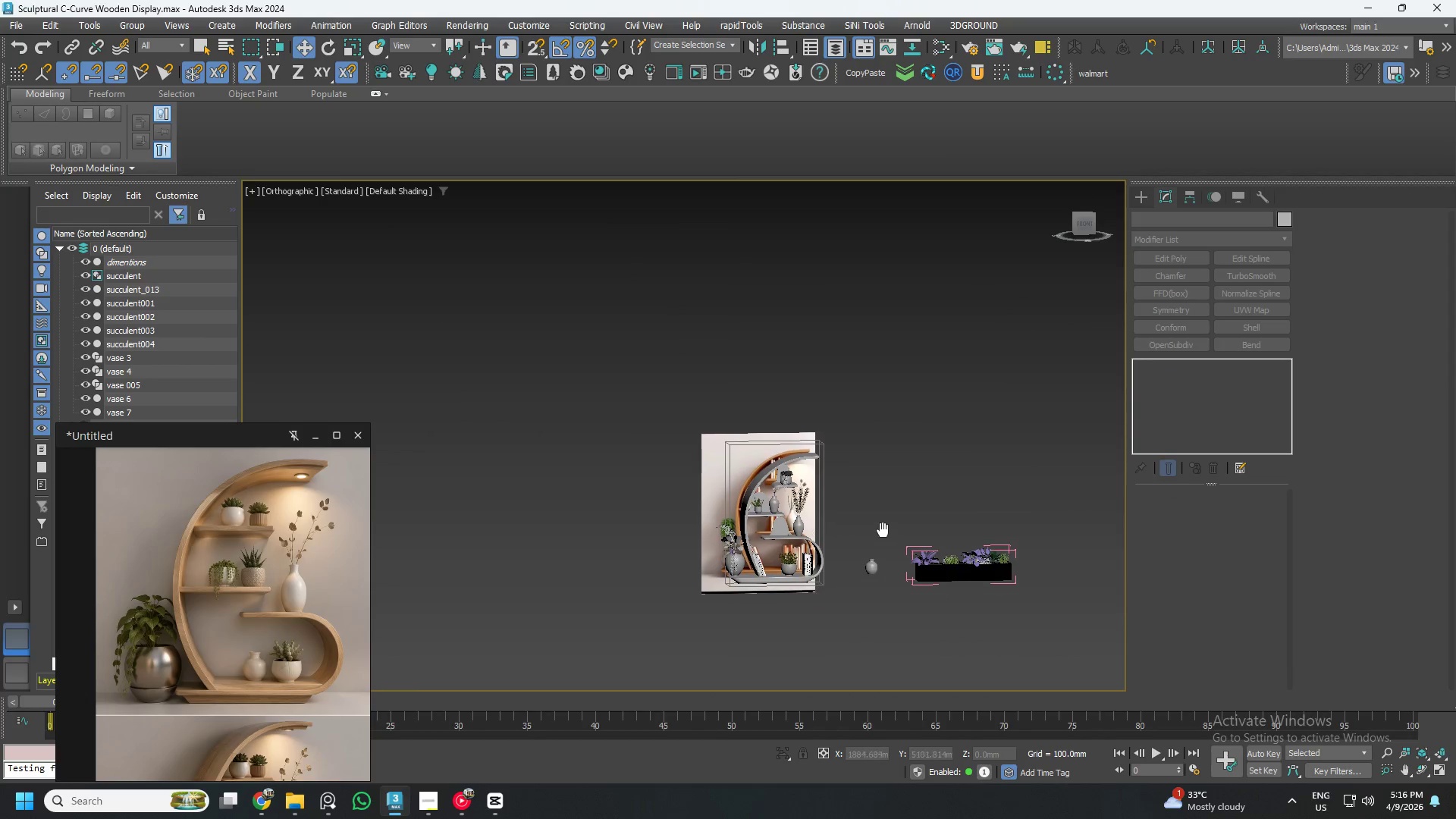 
left_click_drag(start_coordinate=[883, 515], to_coordinate=[1068, 642])
 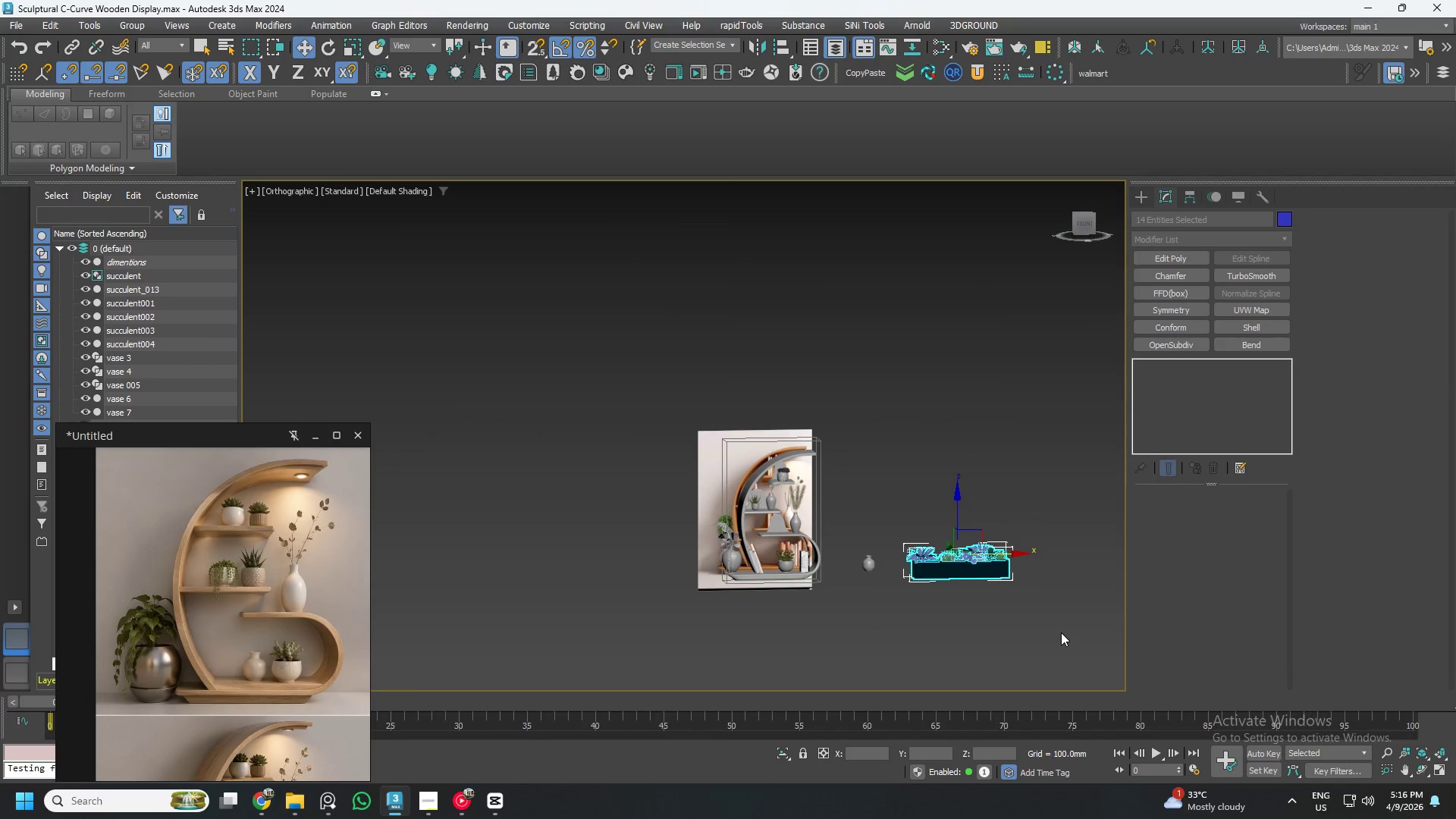 
key(Delete)
 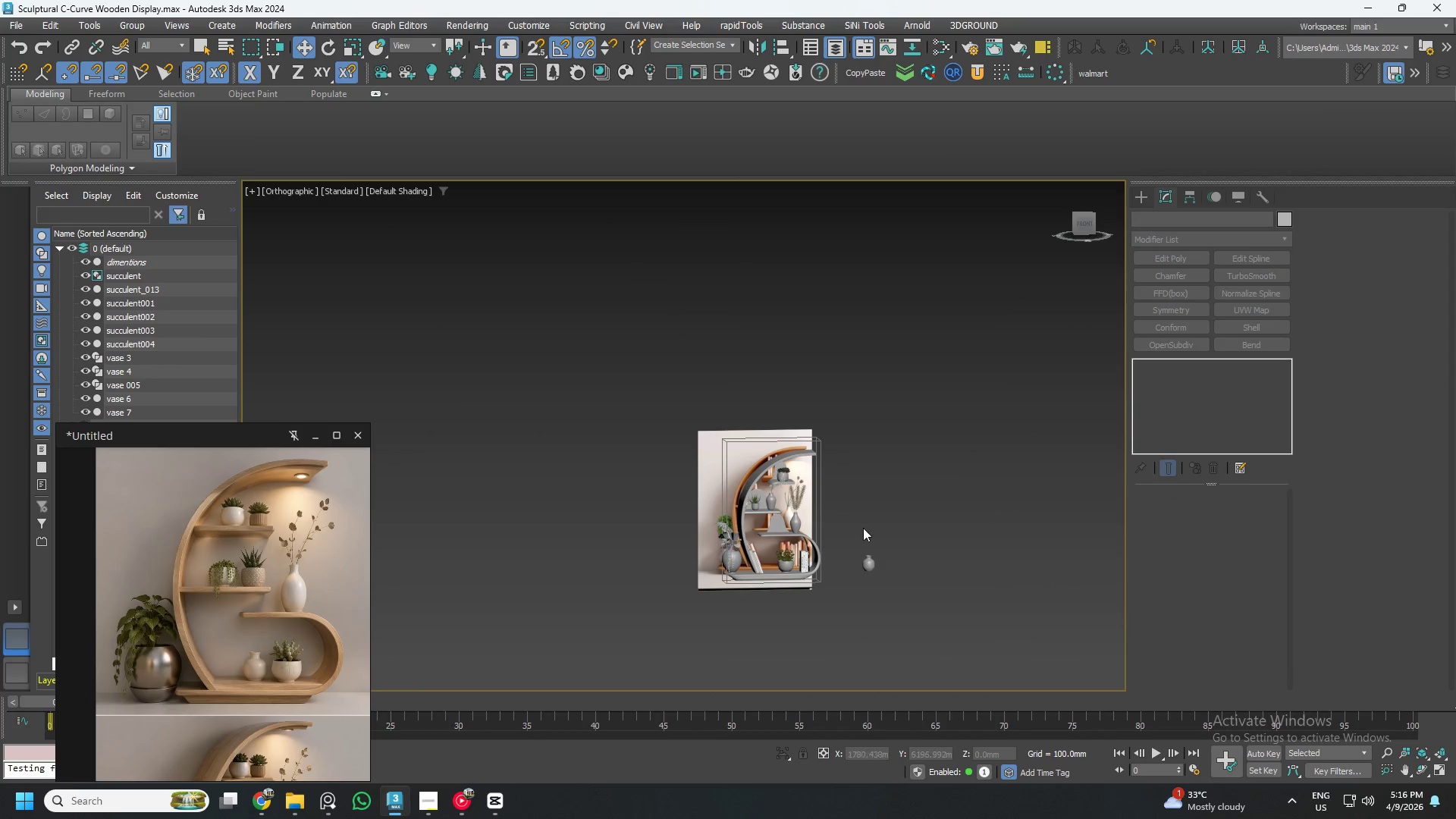 
left_click([872, 593])
 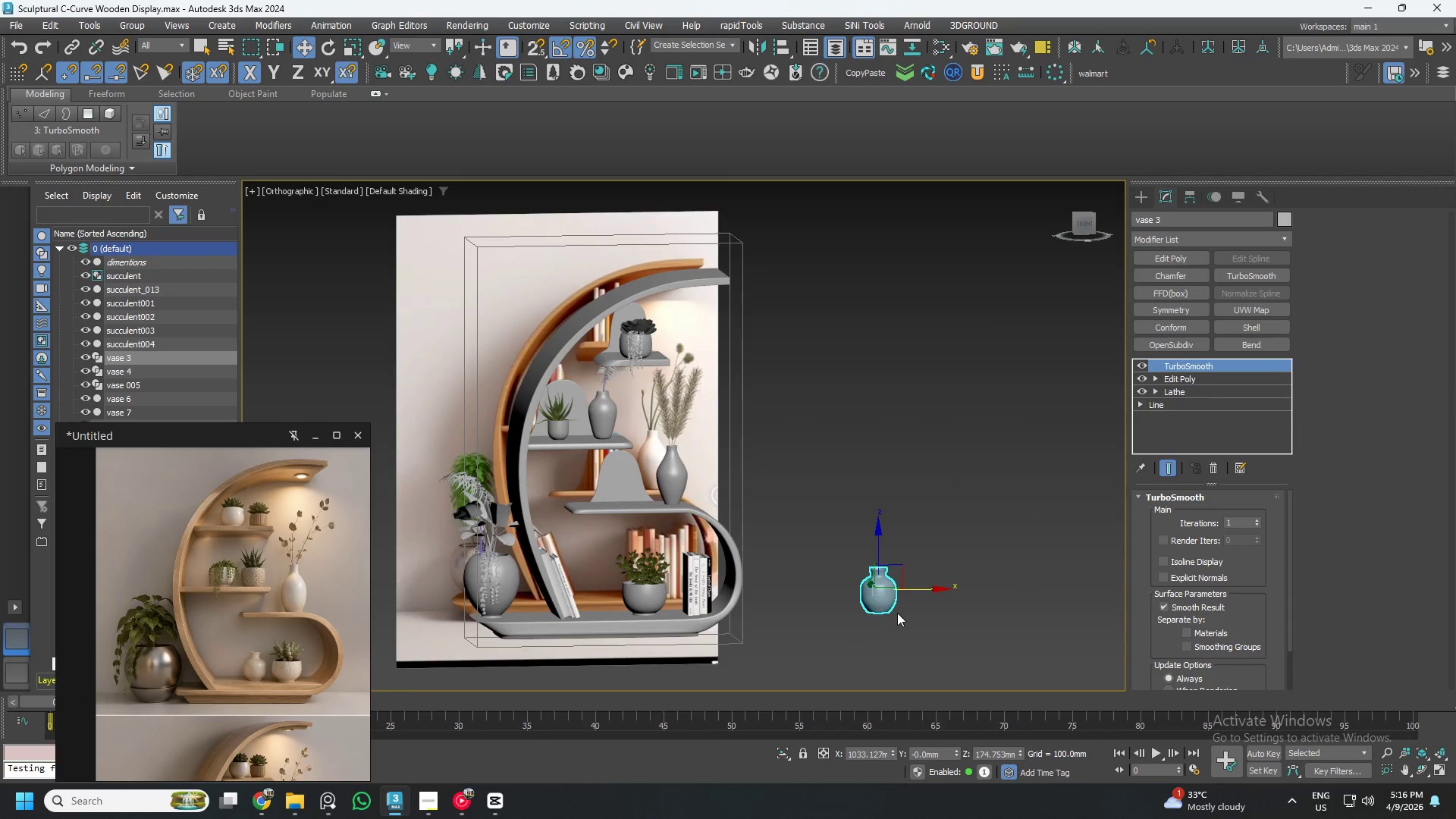 
scroll: coordinate [862, 564], scroll_direction: up, amount: 3.0
 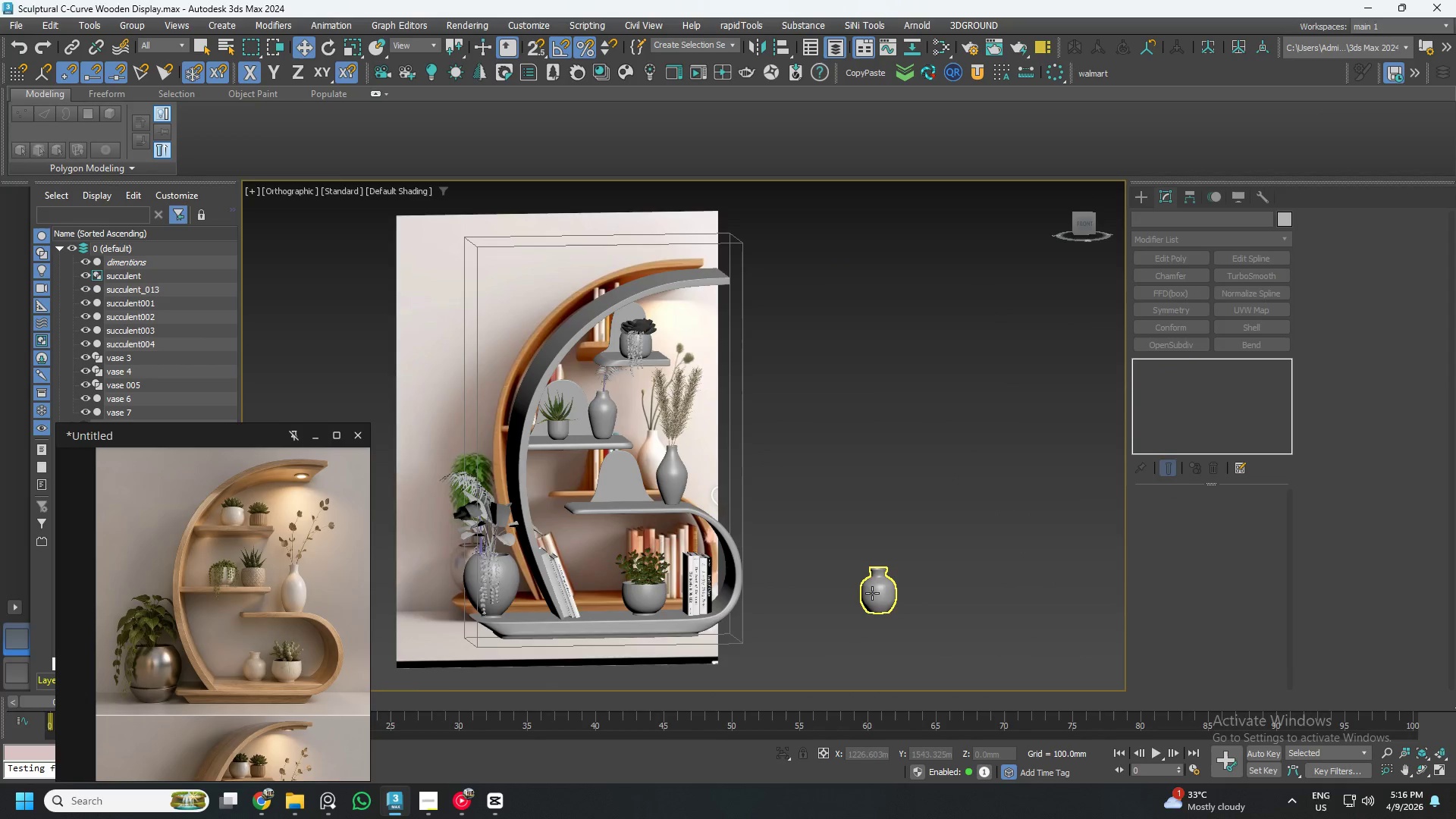 
hold_key(key=AltLeft, duration=1.05)
 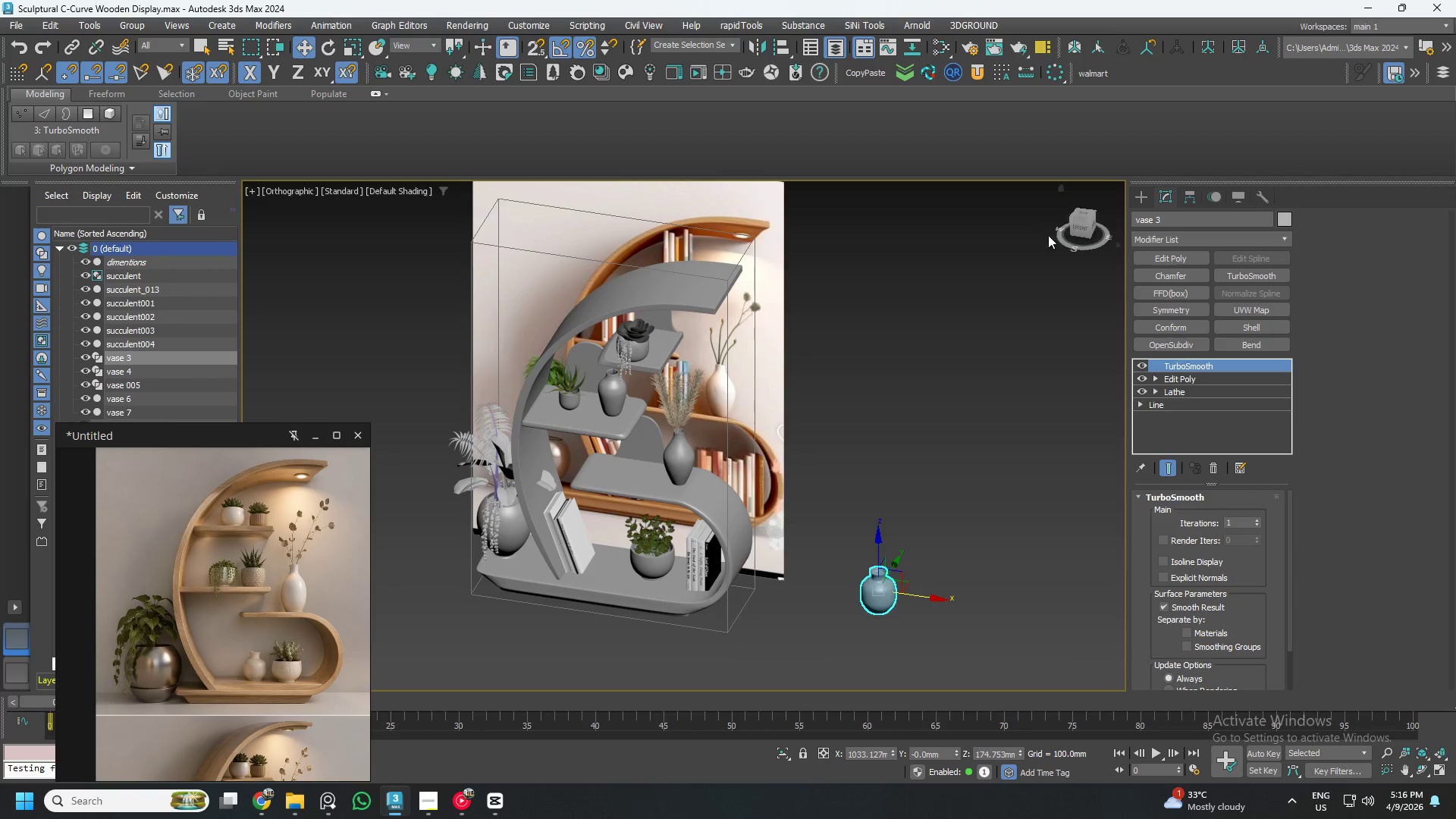 
left_click([1079, 226])
 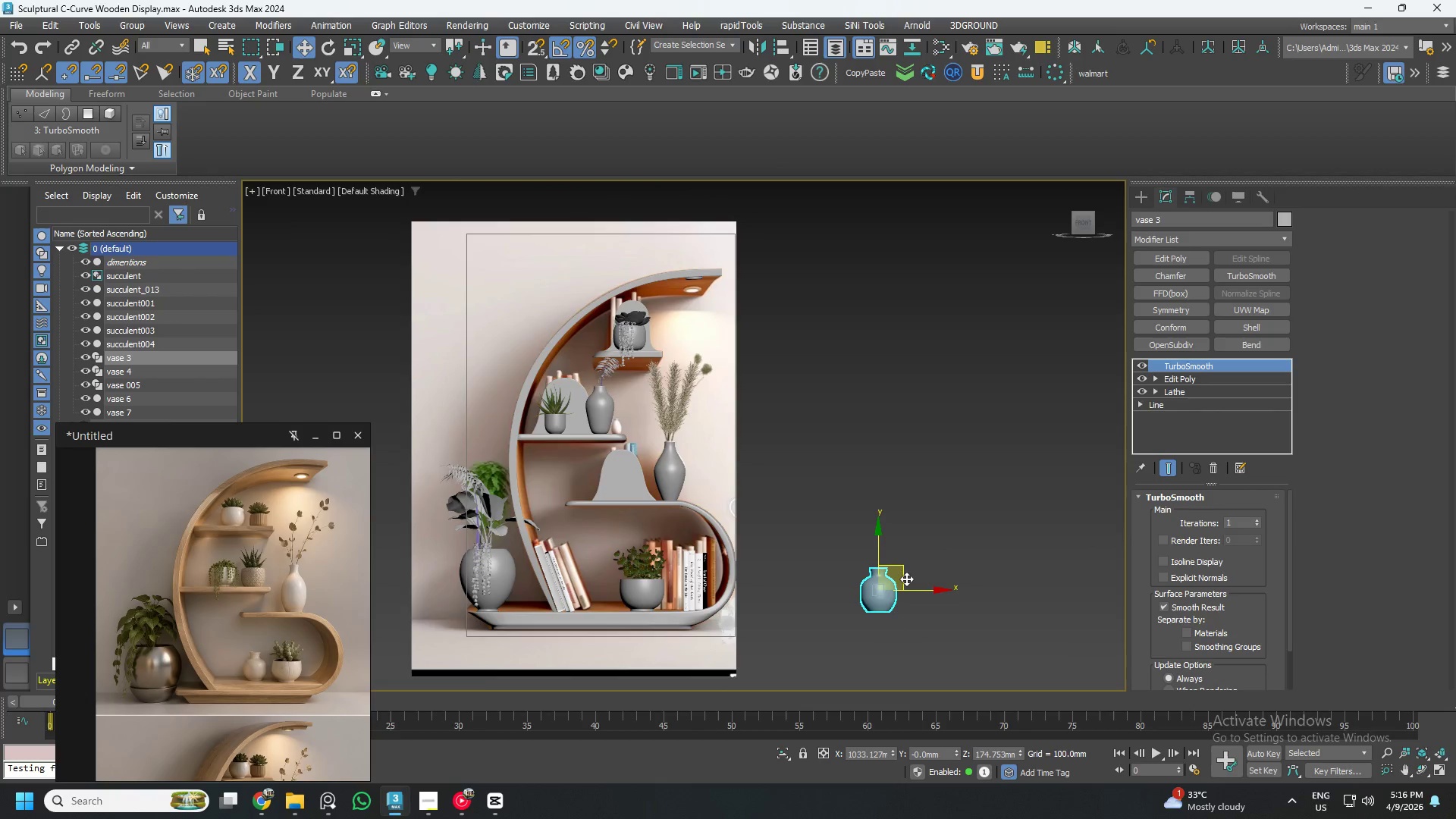 
left_click_drag(start_coordinate=[905, 574], to_coordinate=[645, 463])
 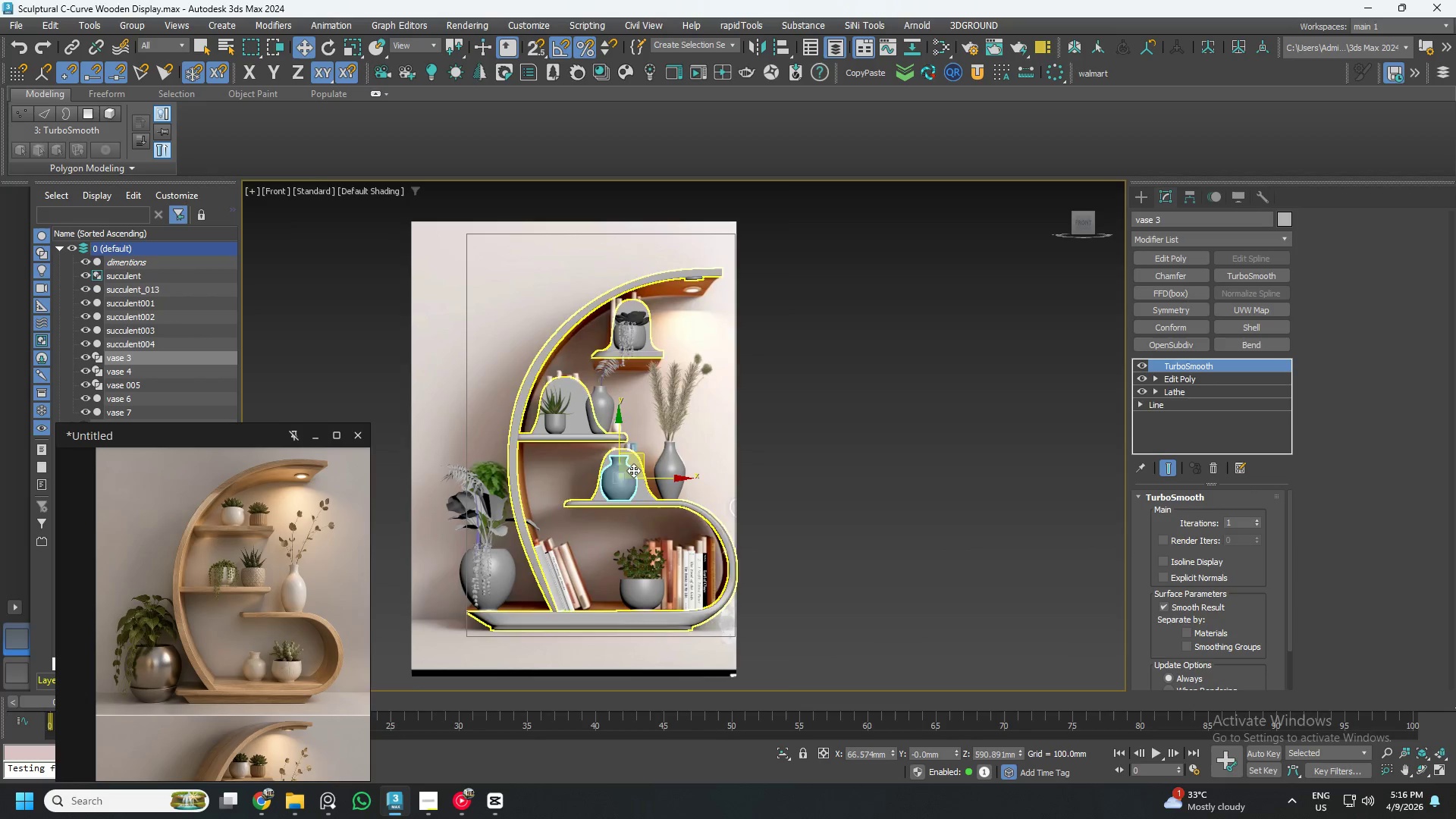 
scroll: coordinate [600, 485], scroll_direction: up, amount: 5.0
 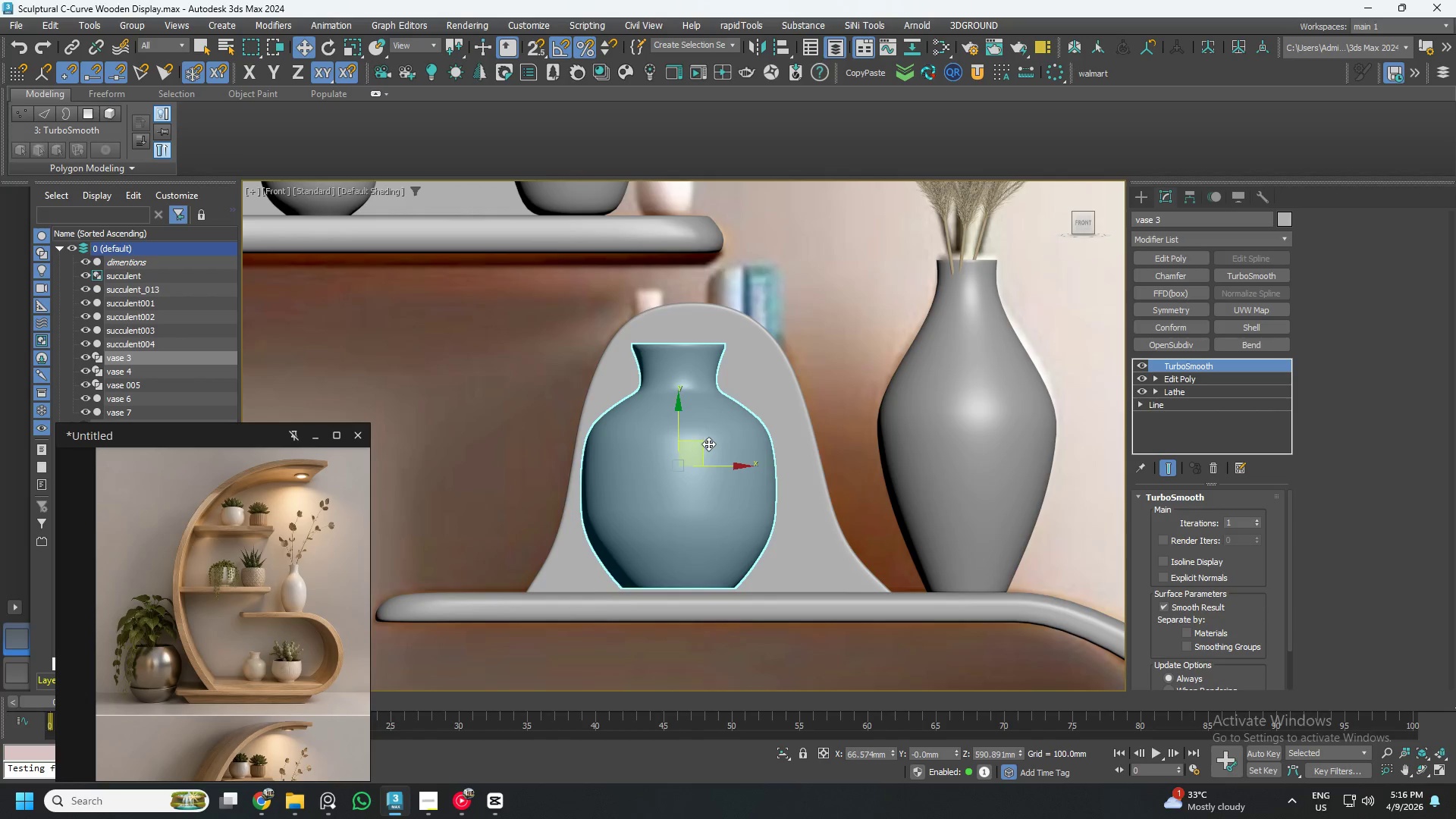 
left_click_drag(start_coordinate=[708, 442], to_coordinate=[691, 446])
 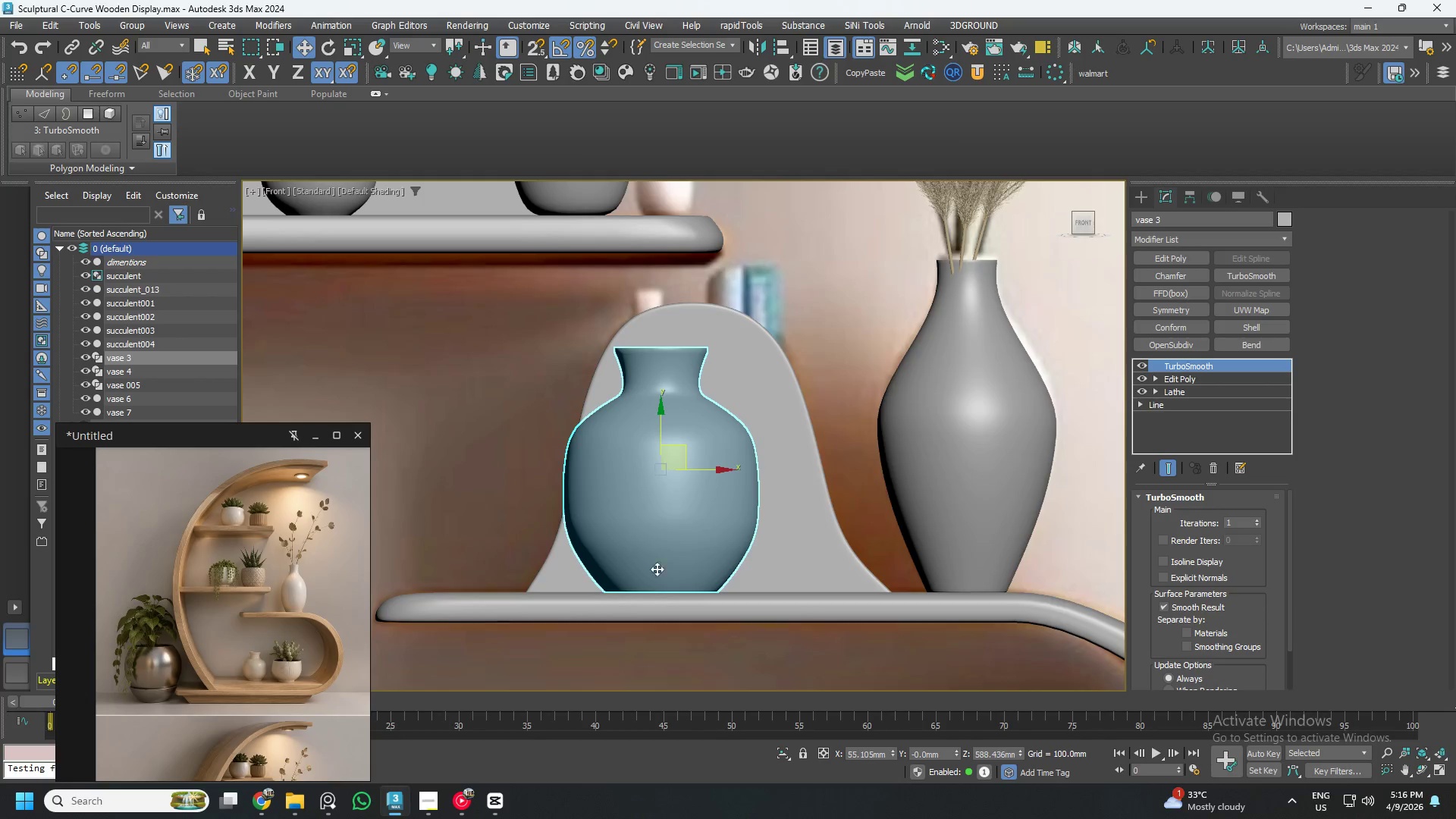 
left_click_drag(start_coordinate=[679, 588], to_coordinate=[668, 588])
 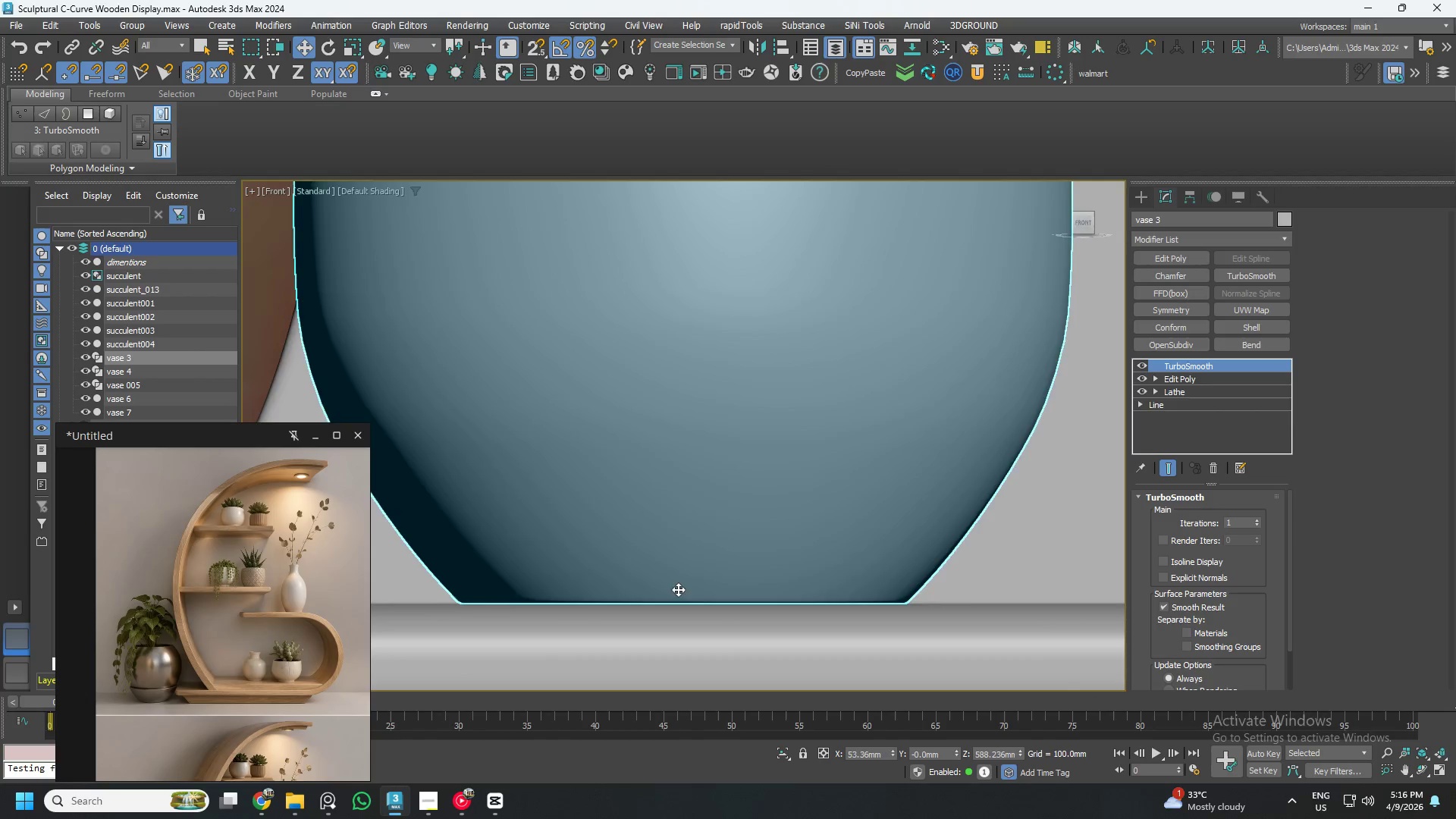 
scroll: coordinate [654, 589], scroll_direction: up, amount: 4.0
 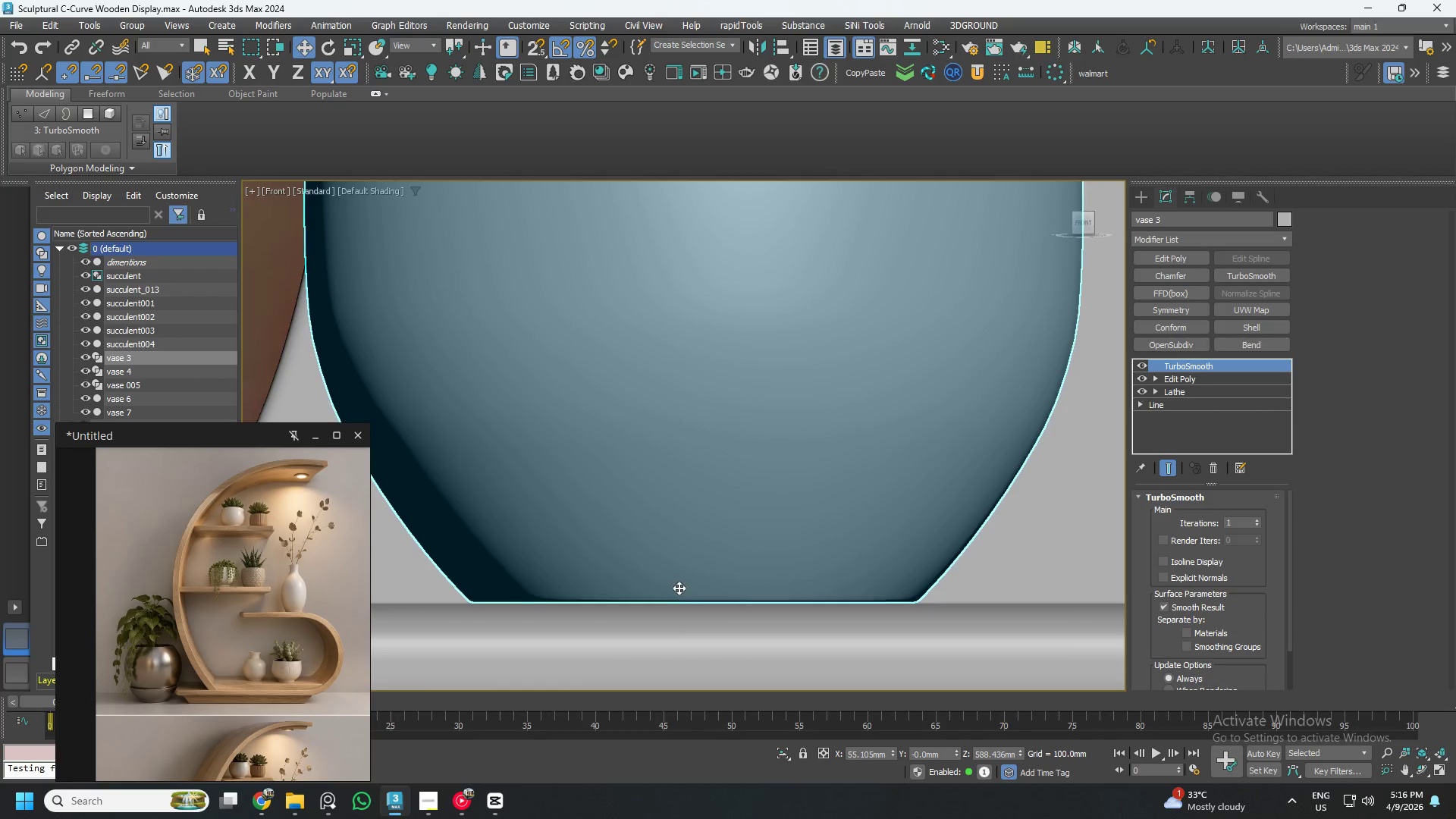 
hold_key(key=AltLeft, duration=0.69)
 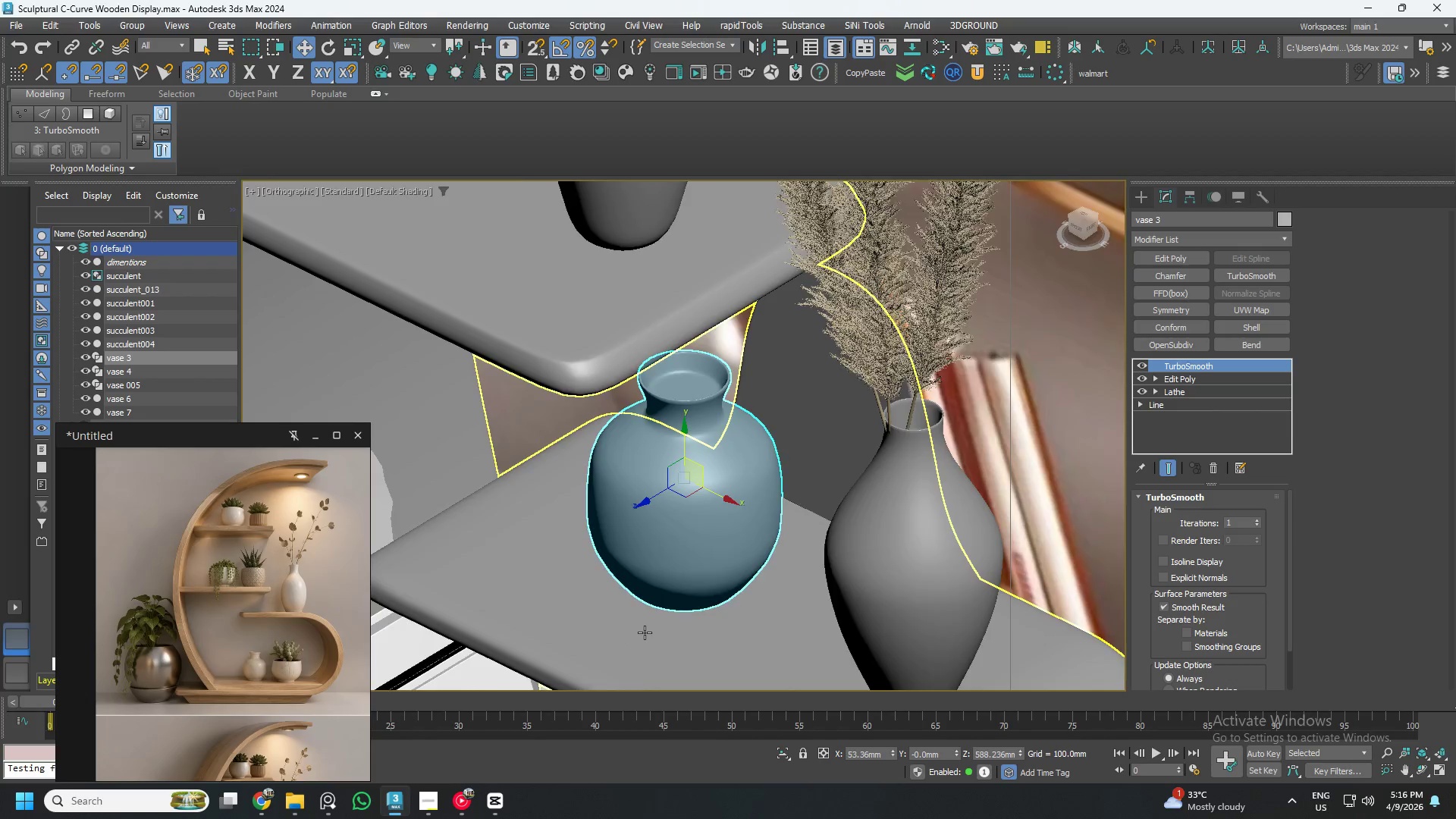 
scroll: coordinate [682, 596], scroll_direction: down, amount: 5.0
 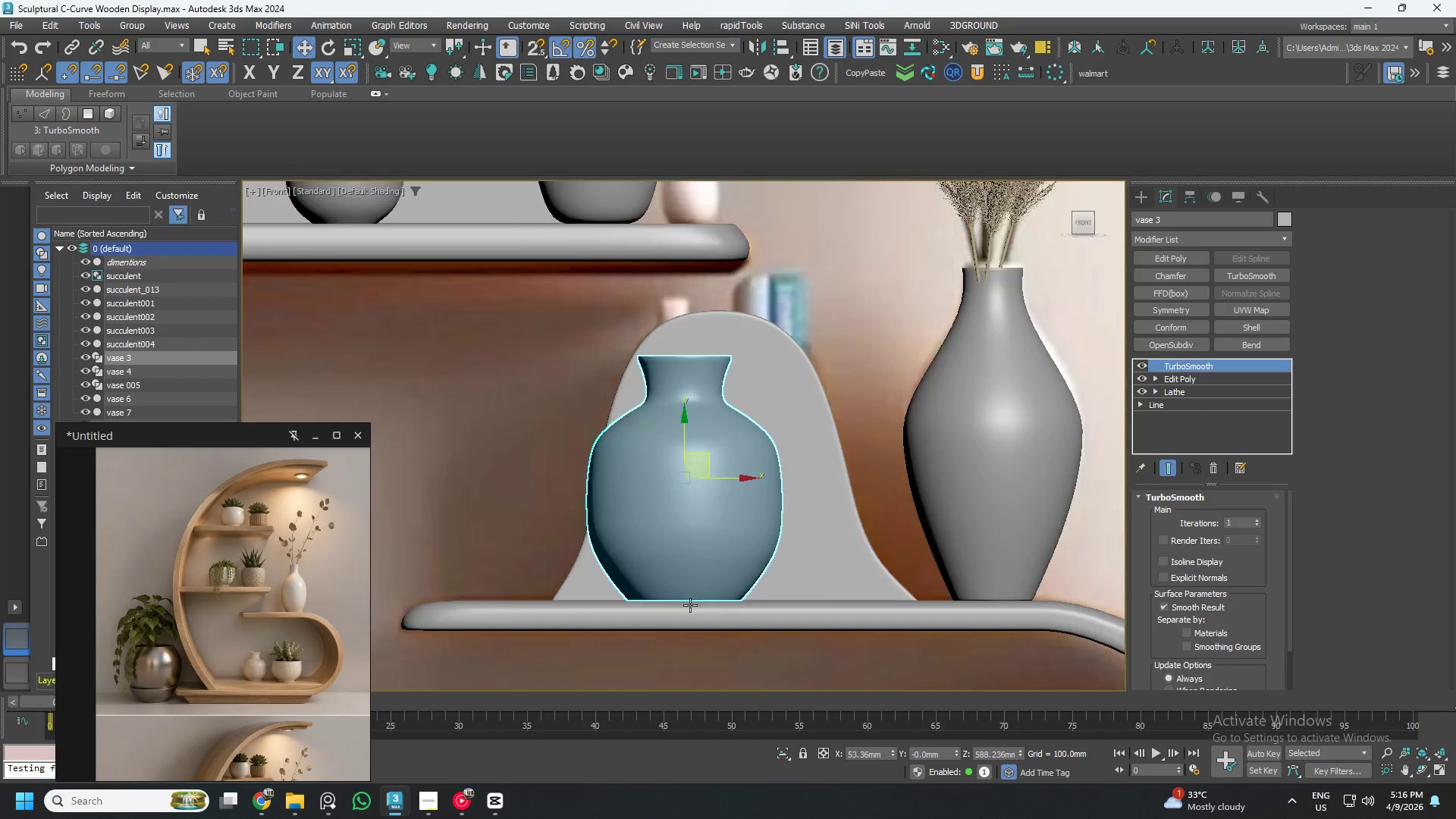 
hold_key(key=AltLeft, duration=0.47)
 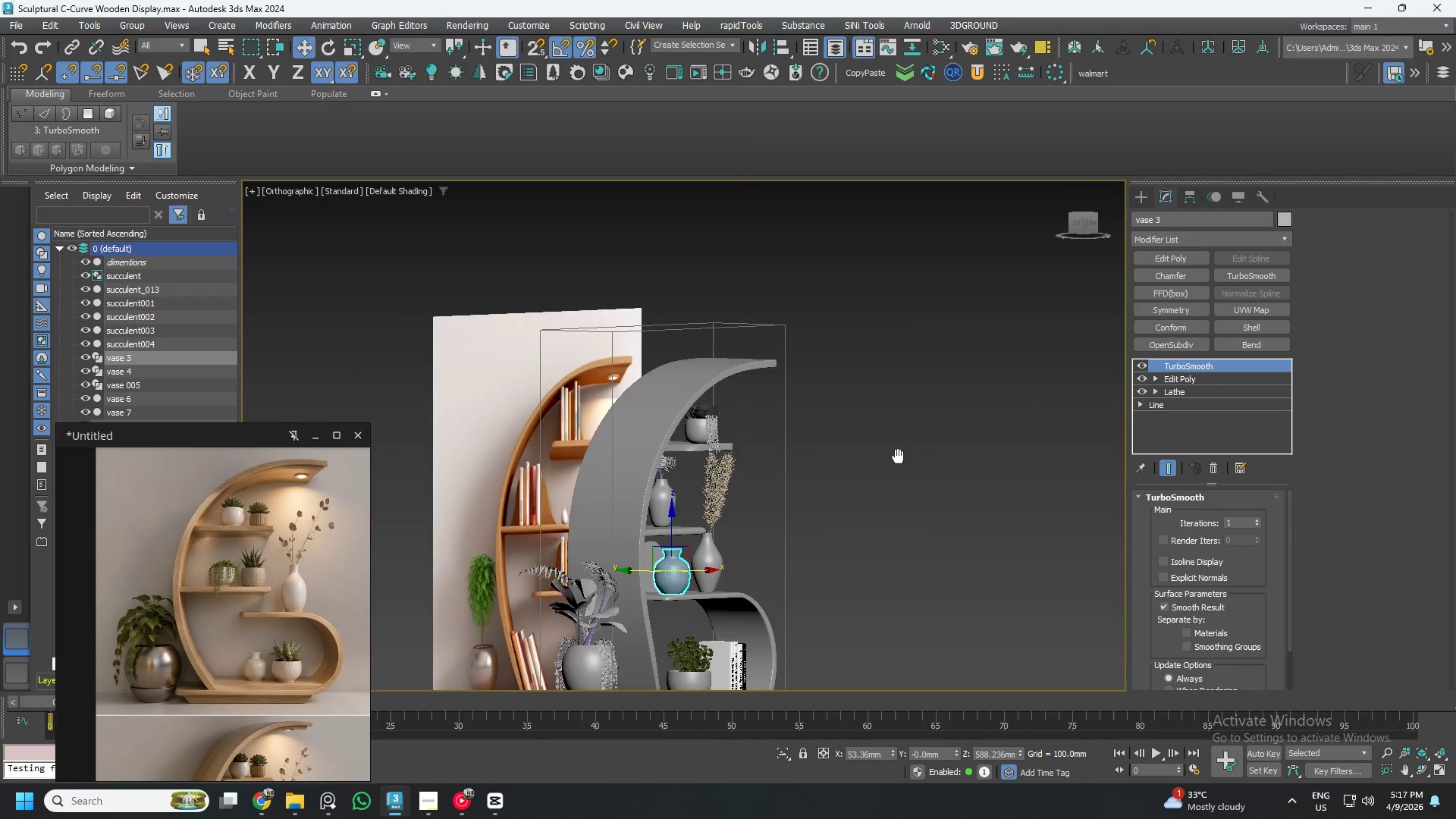 
scroll: coordinate [657, 623], scroll_direction: down, amount: 5.0
 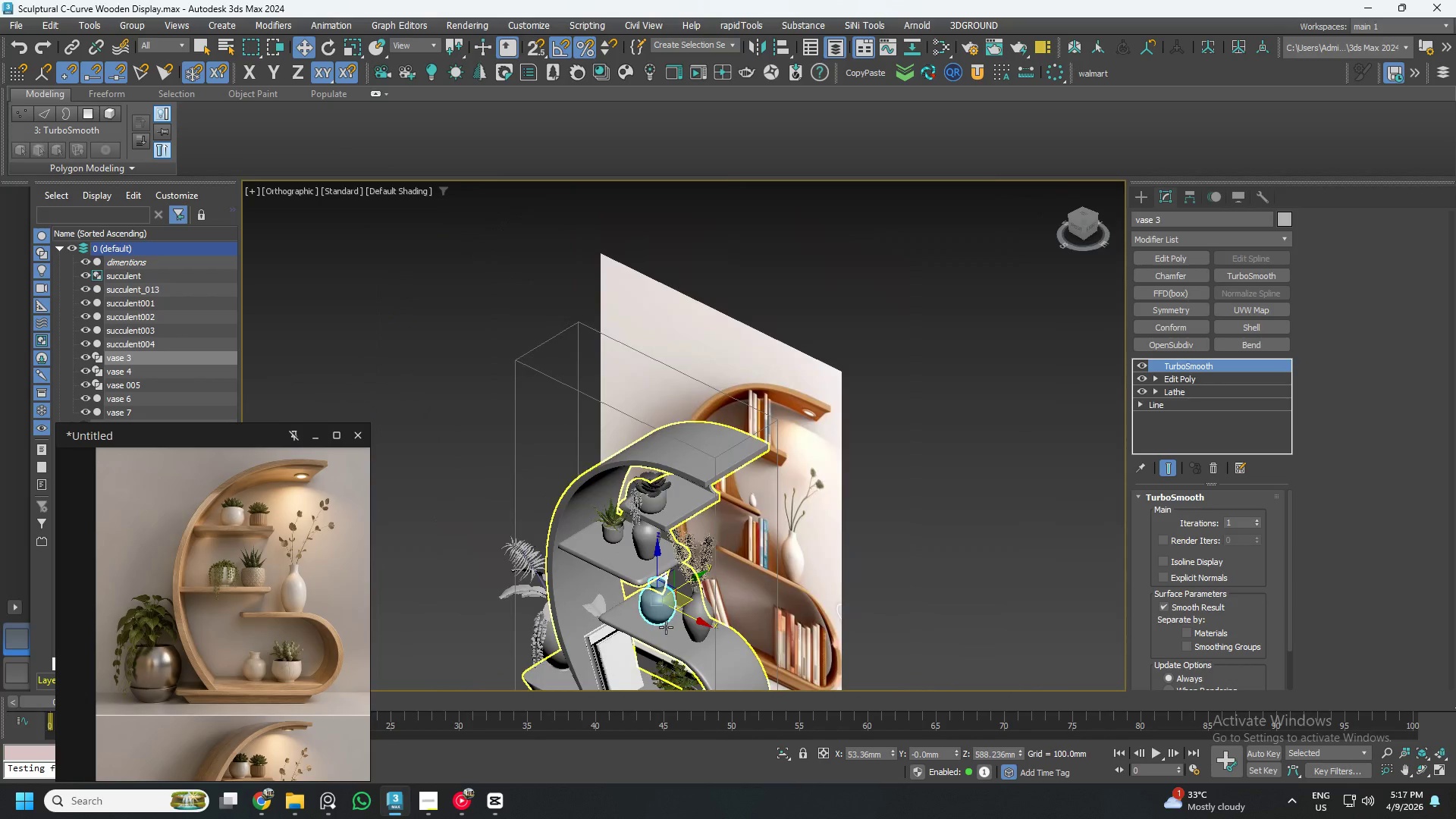 
key(Control+ControlLeft)
 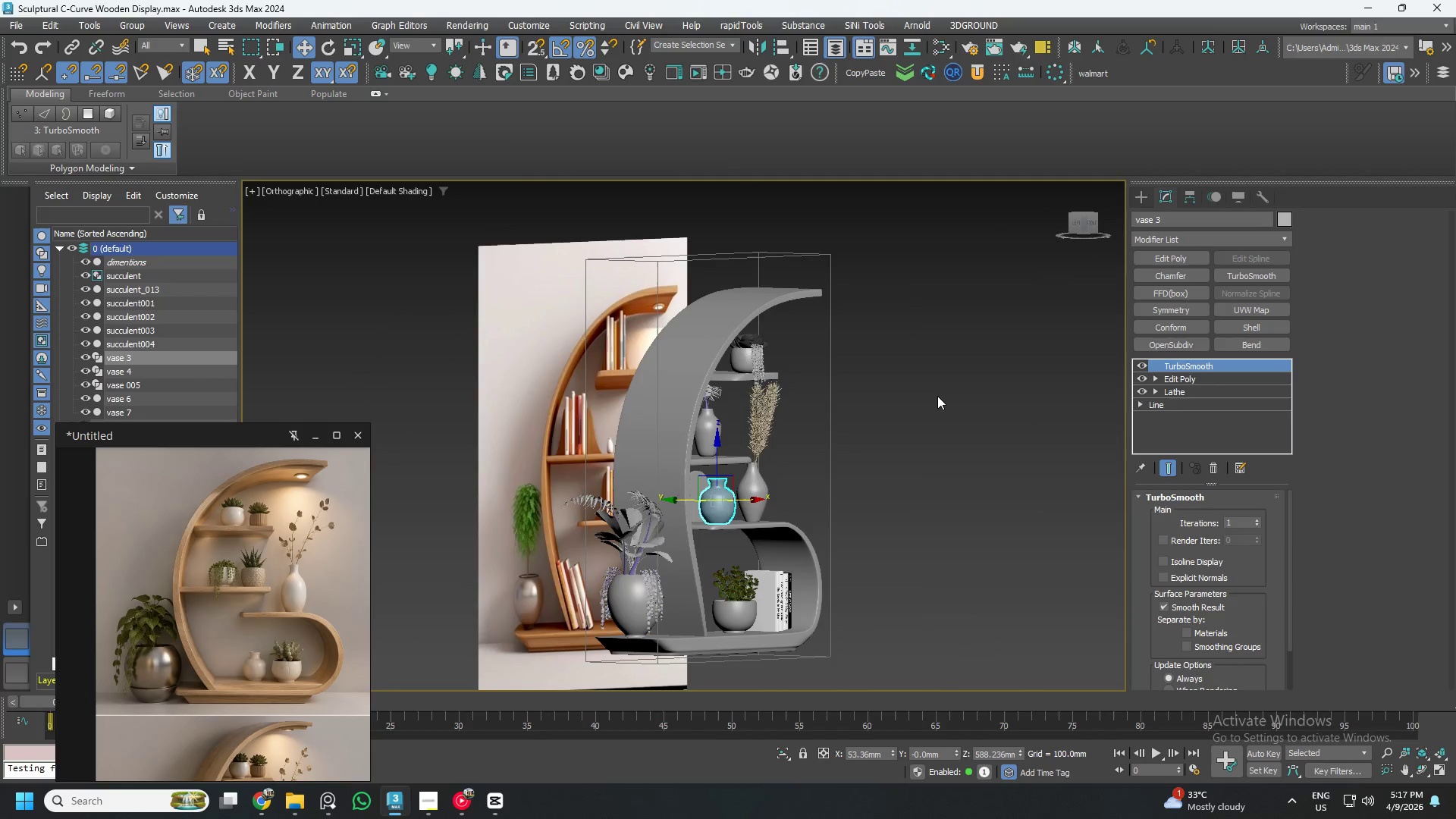 
key(Control+S)
 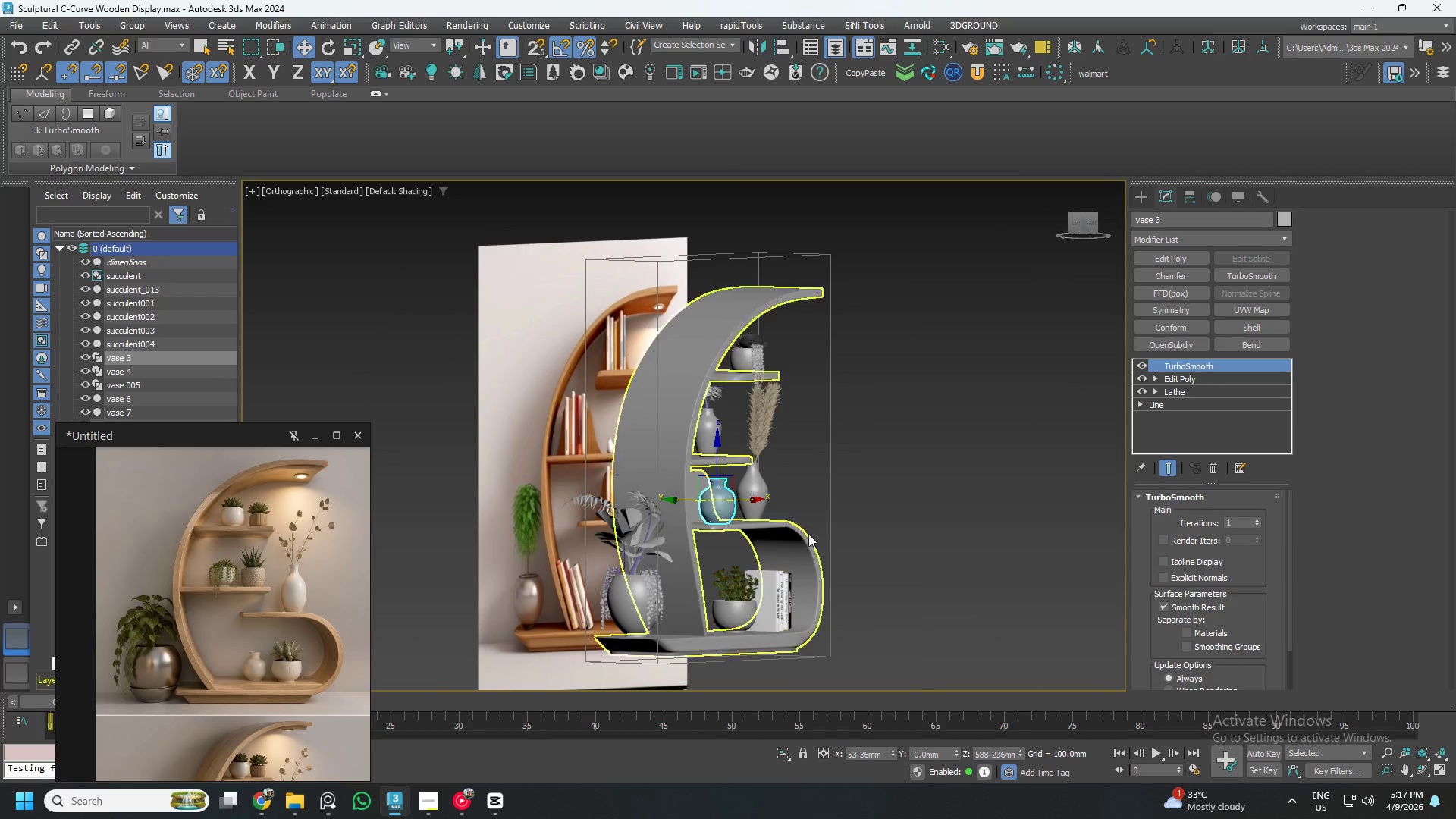 
scroll: coordinate [864, 545], scroll_direction: up, amount: 1.0
 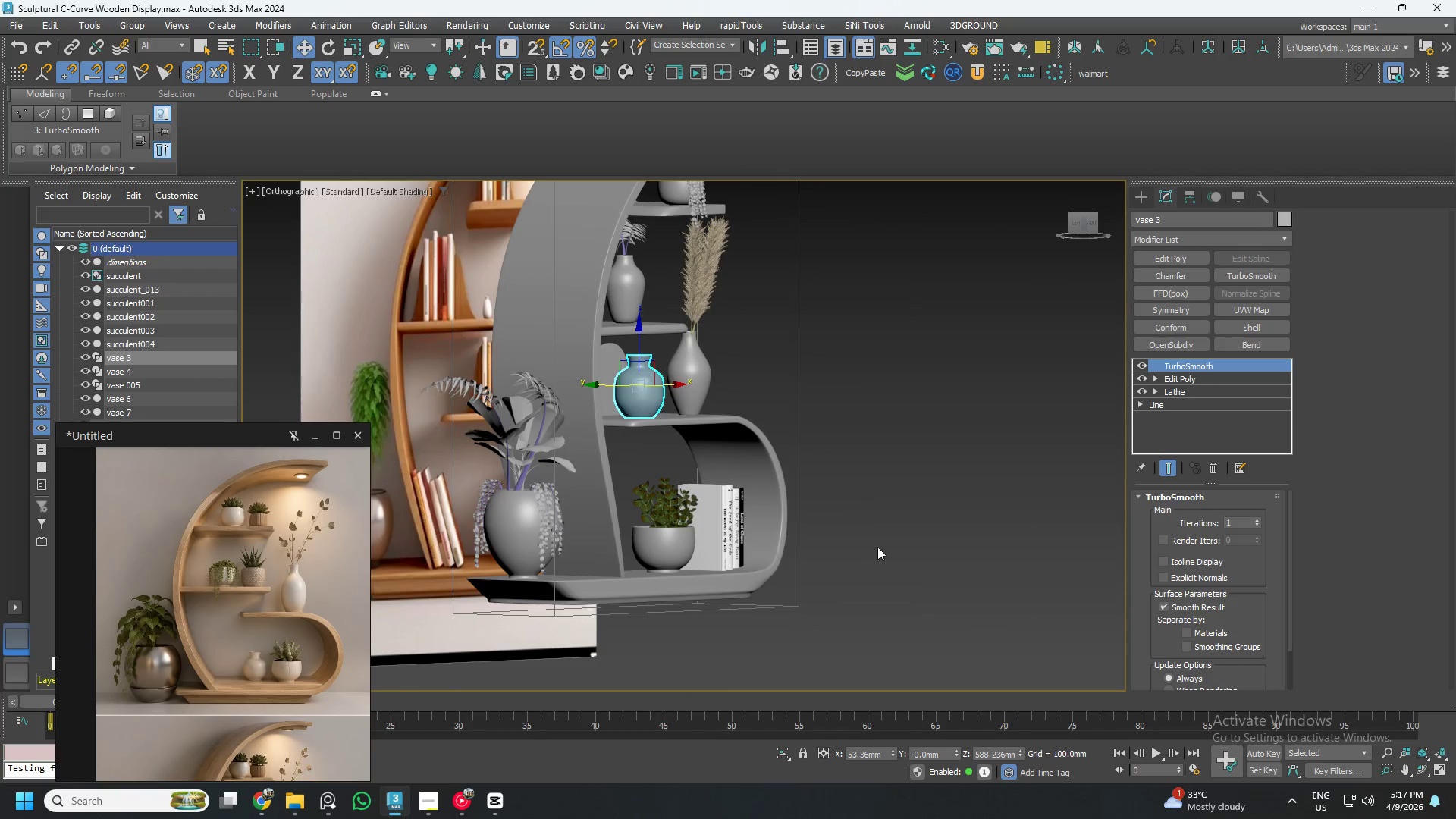 
key(M)
 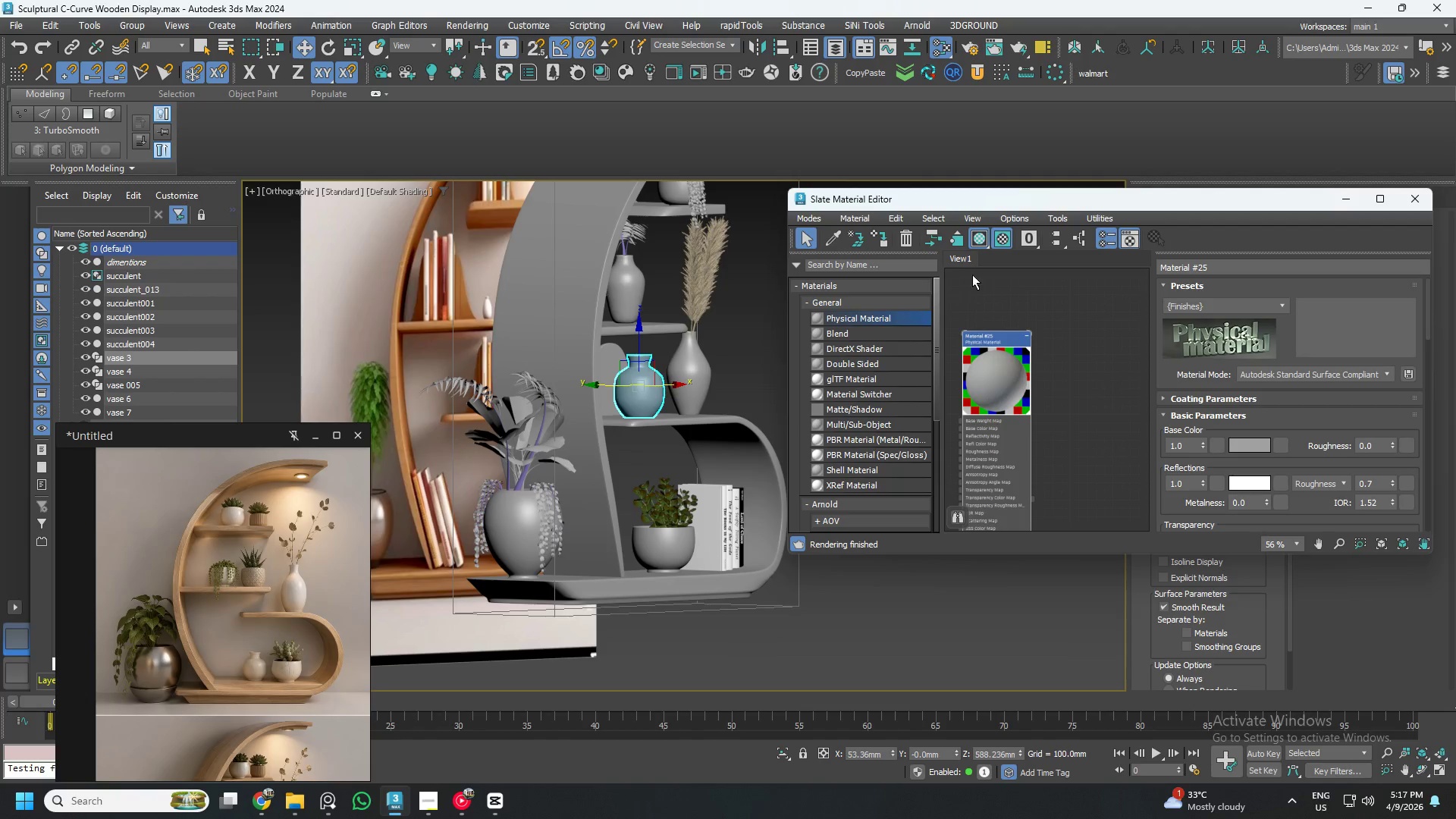 
right_click([993, 261])
 